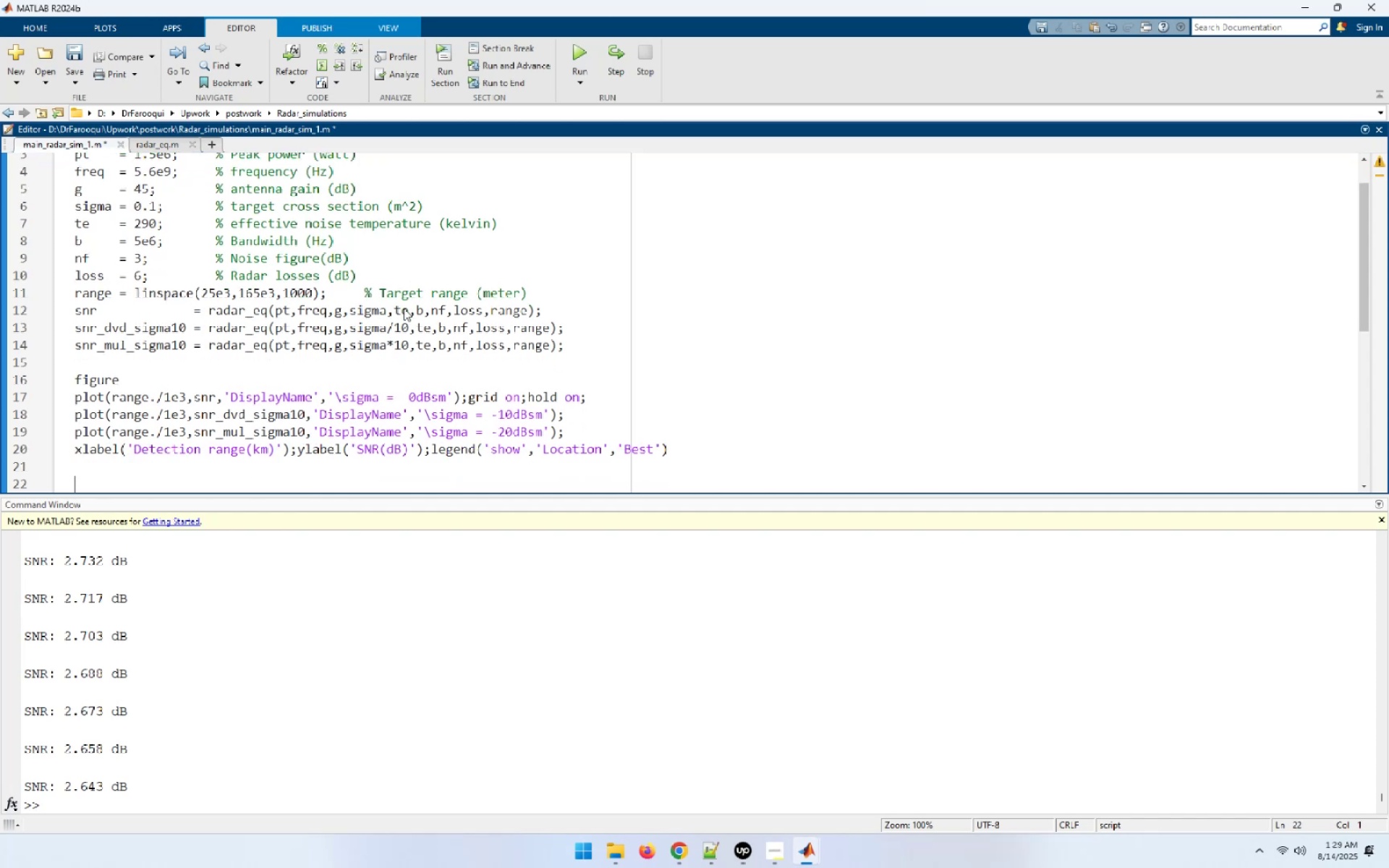 
key(ArrowDown)
 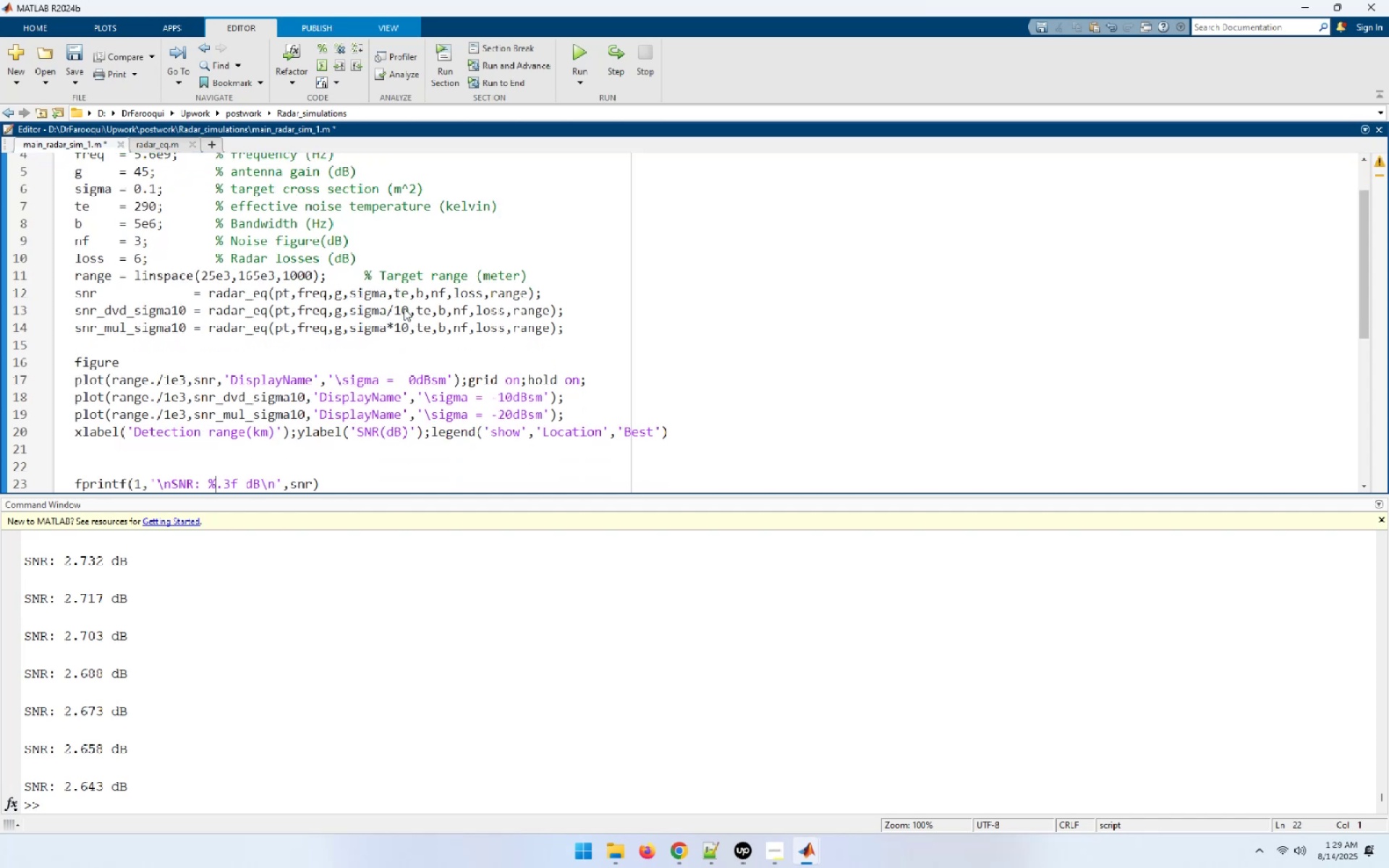 
key(ArrowDown)
 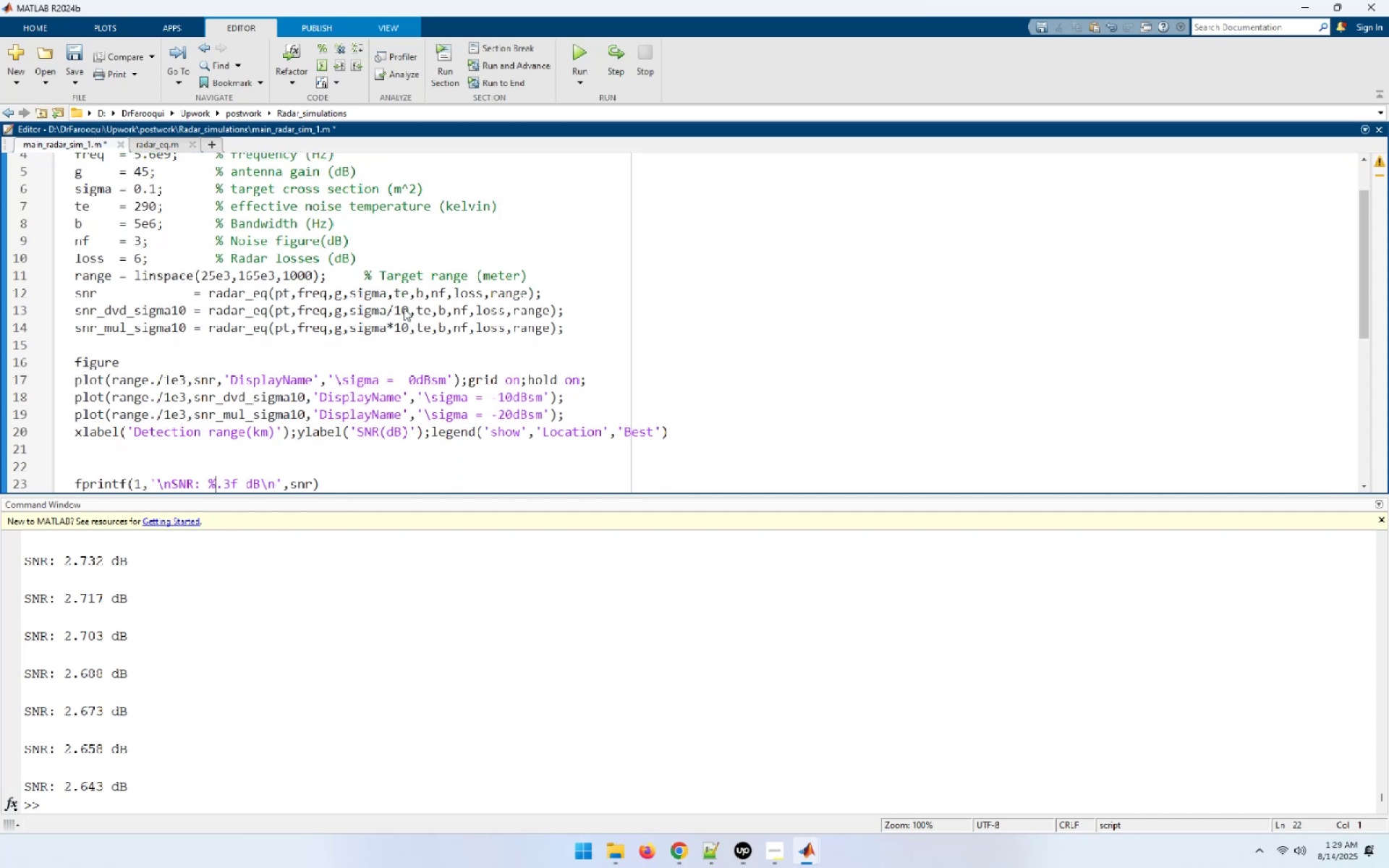 
key(ArrowDown)
 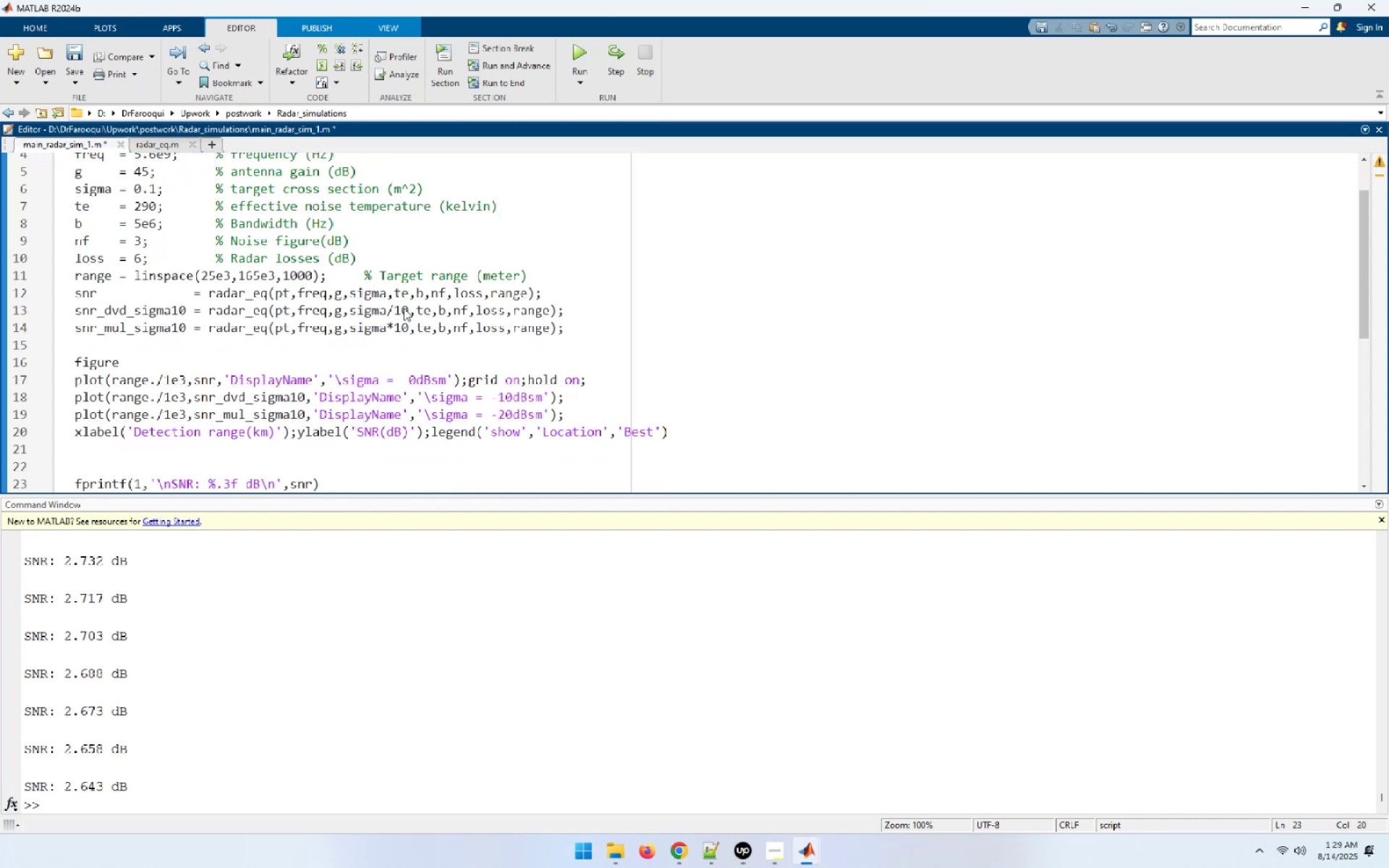 
key(ArrowUp)
 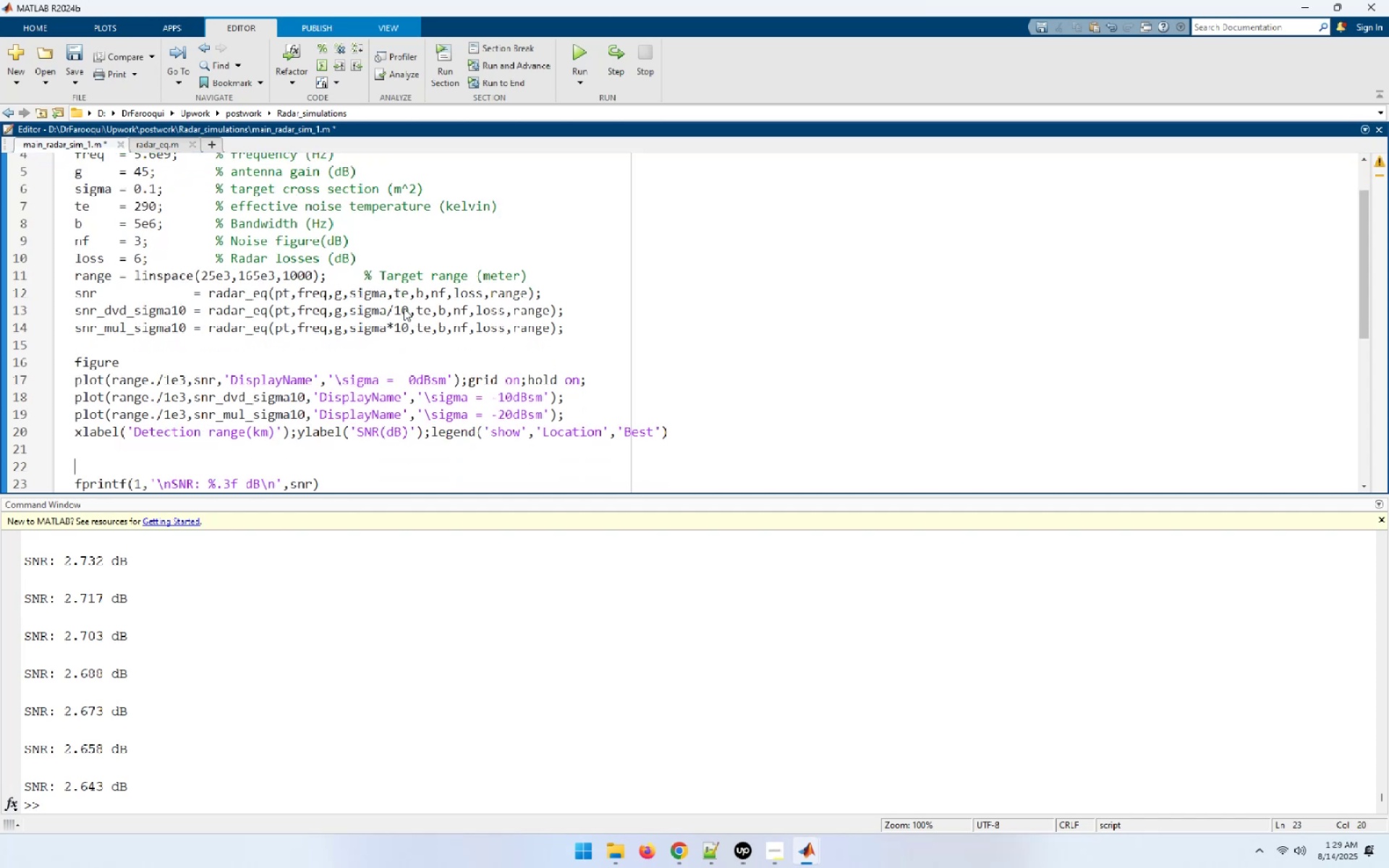 
key(ArrowUp)
 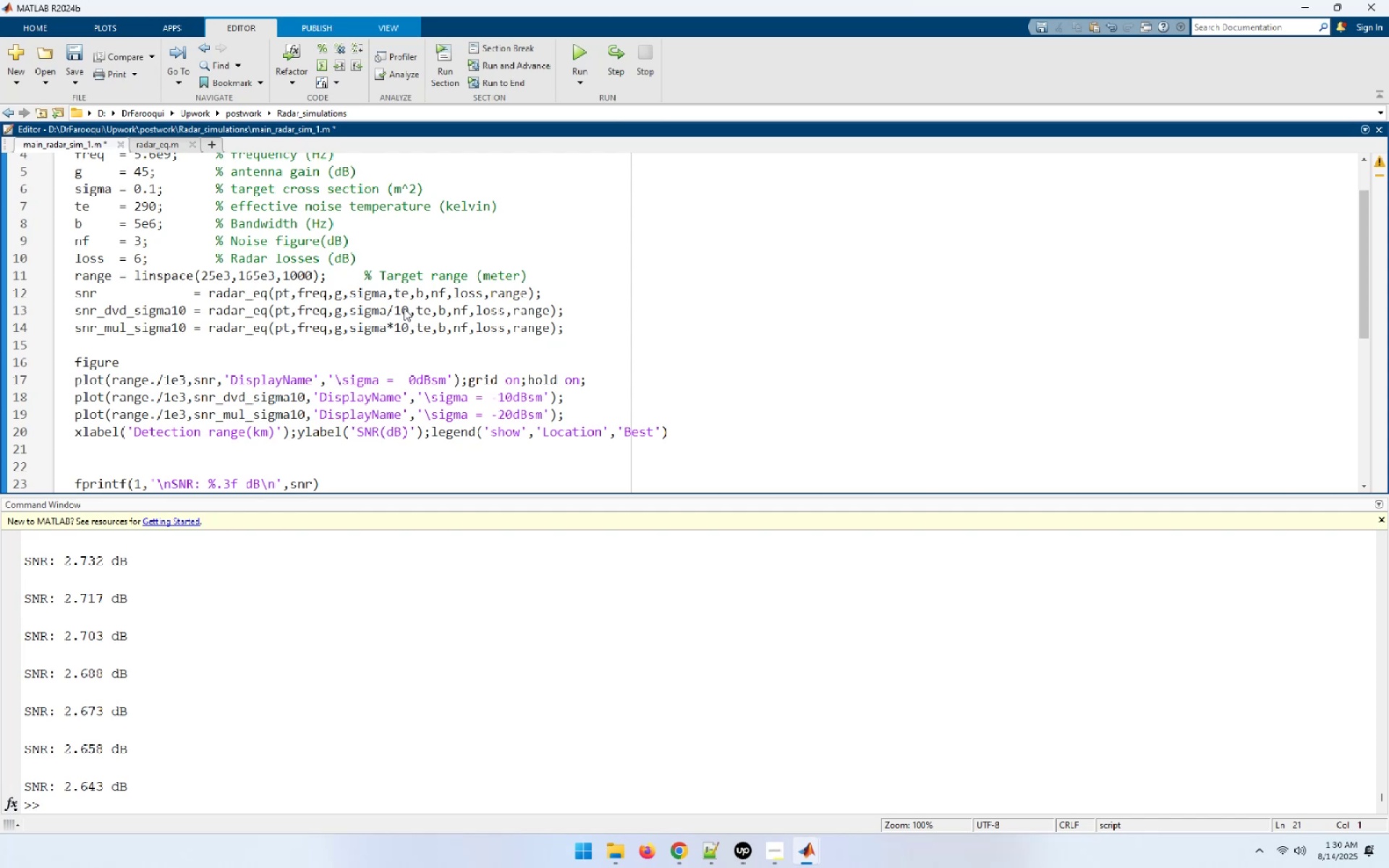 
wait(51.14)
 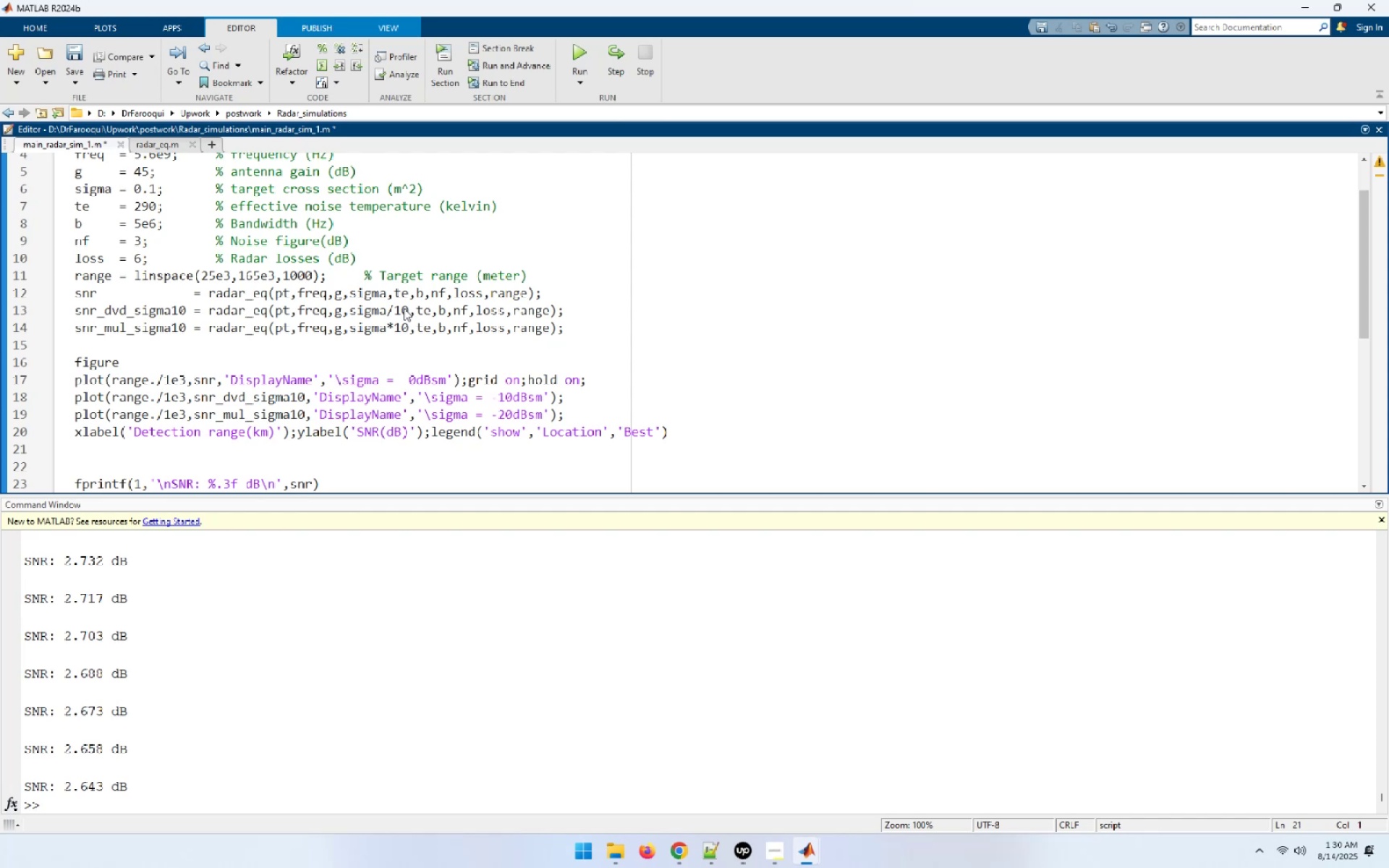 
left_click([148, 289])
 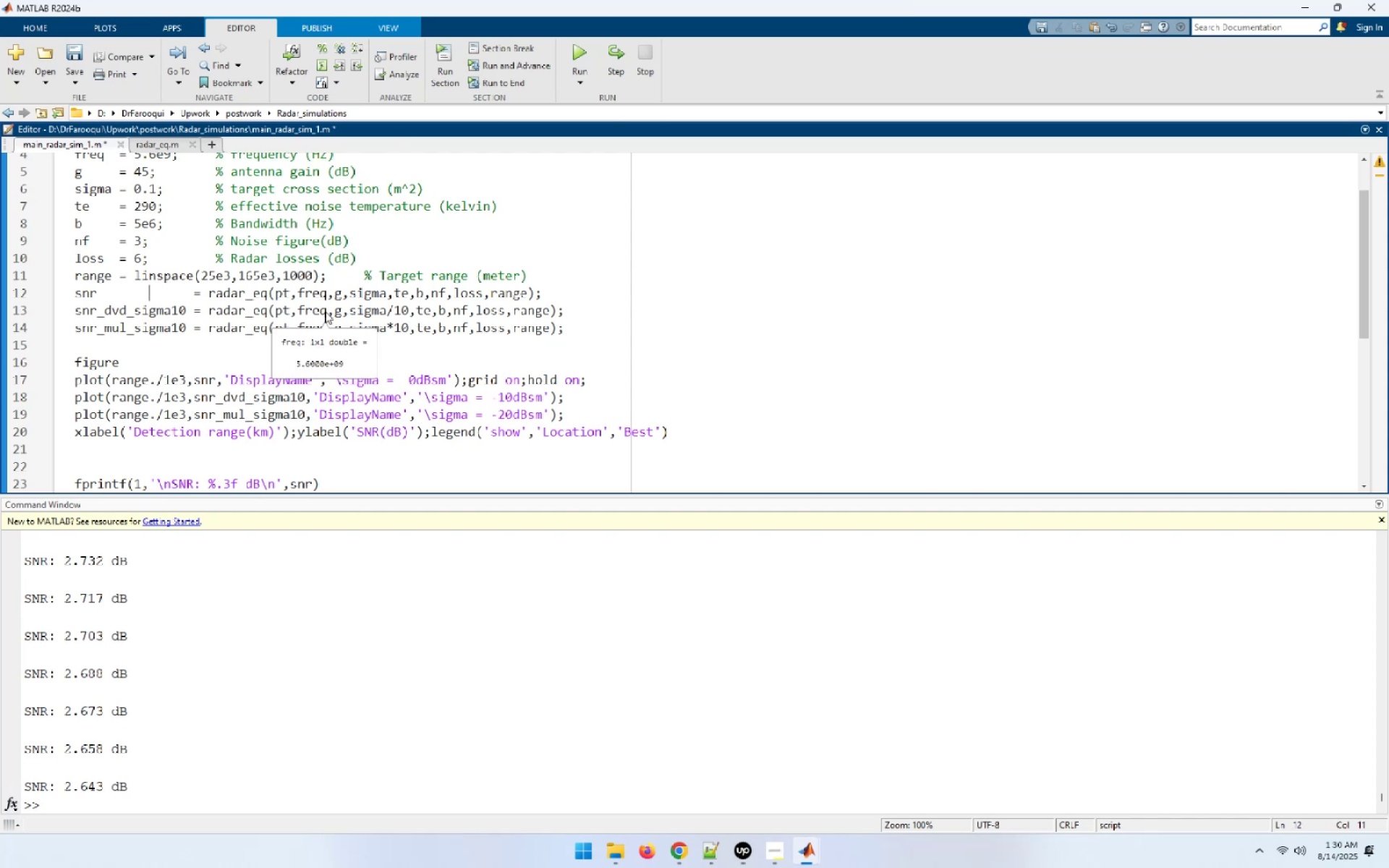 
key(Home)
 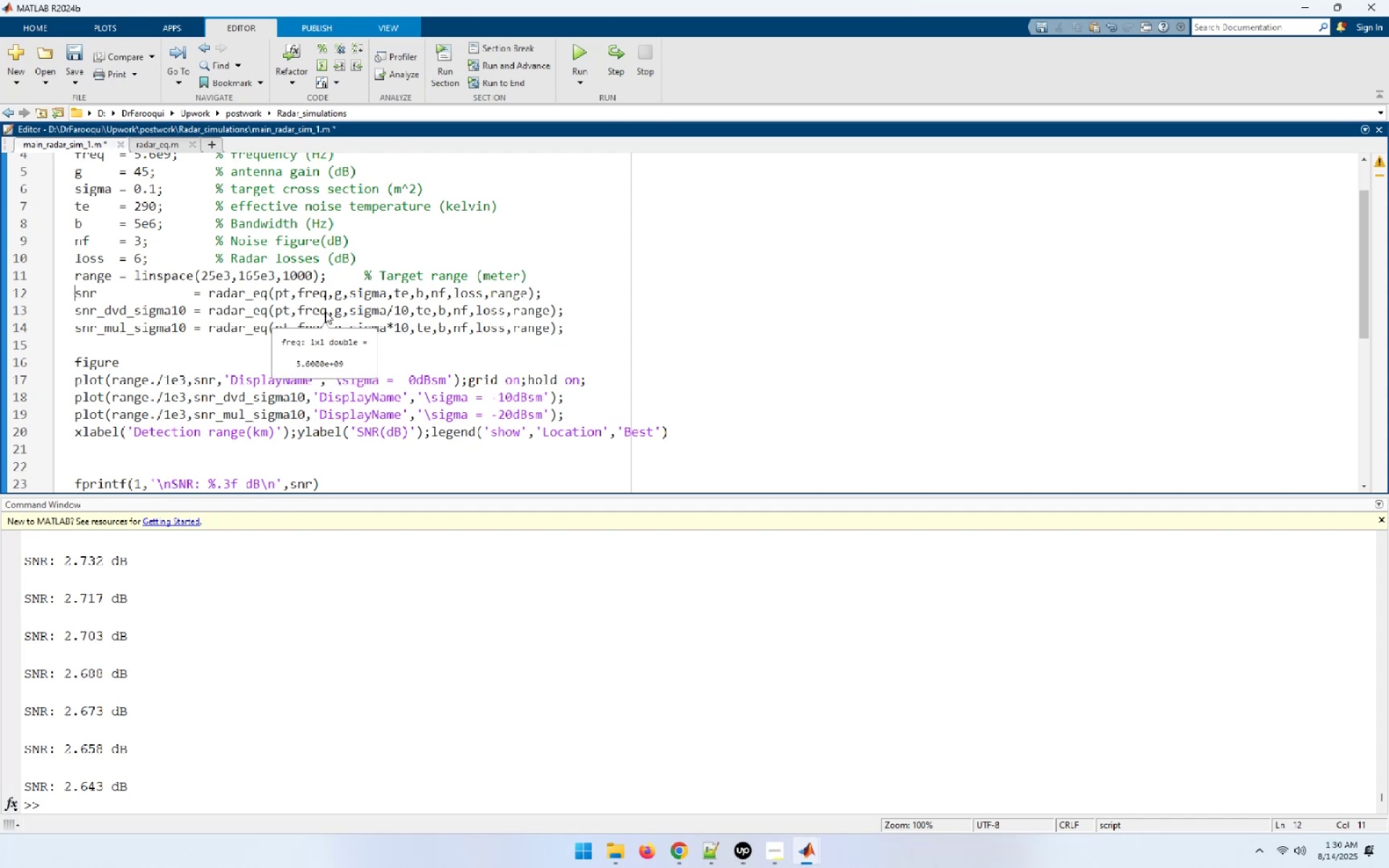 
key(Shift+End)
 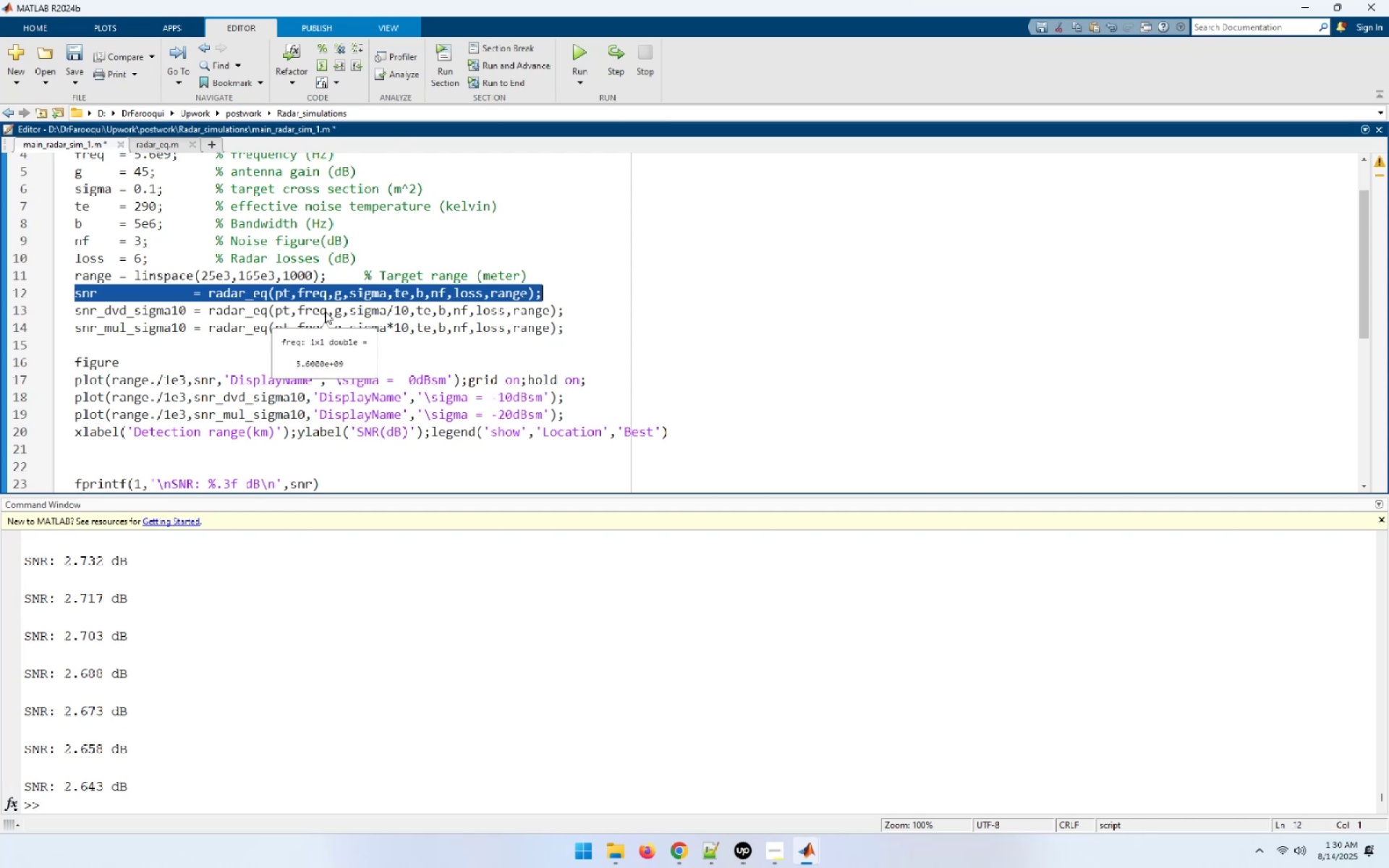 
key(Shift+ArrowDown)
 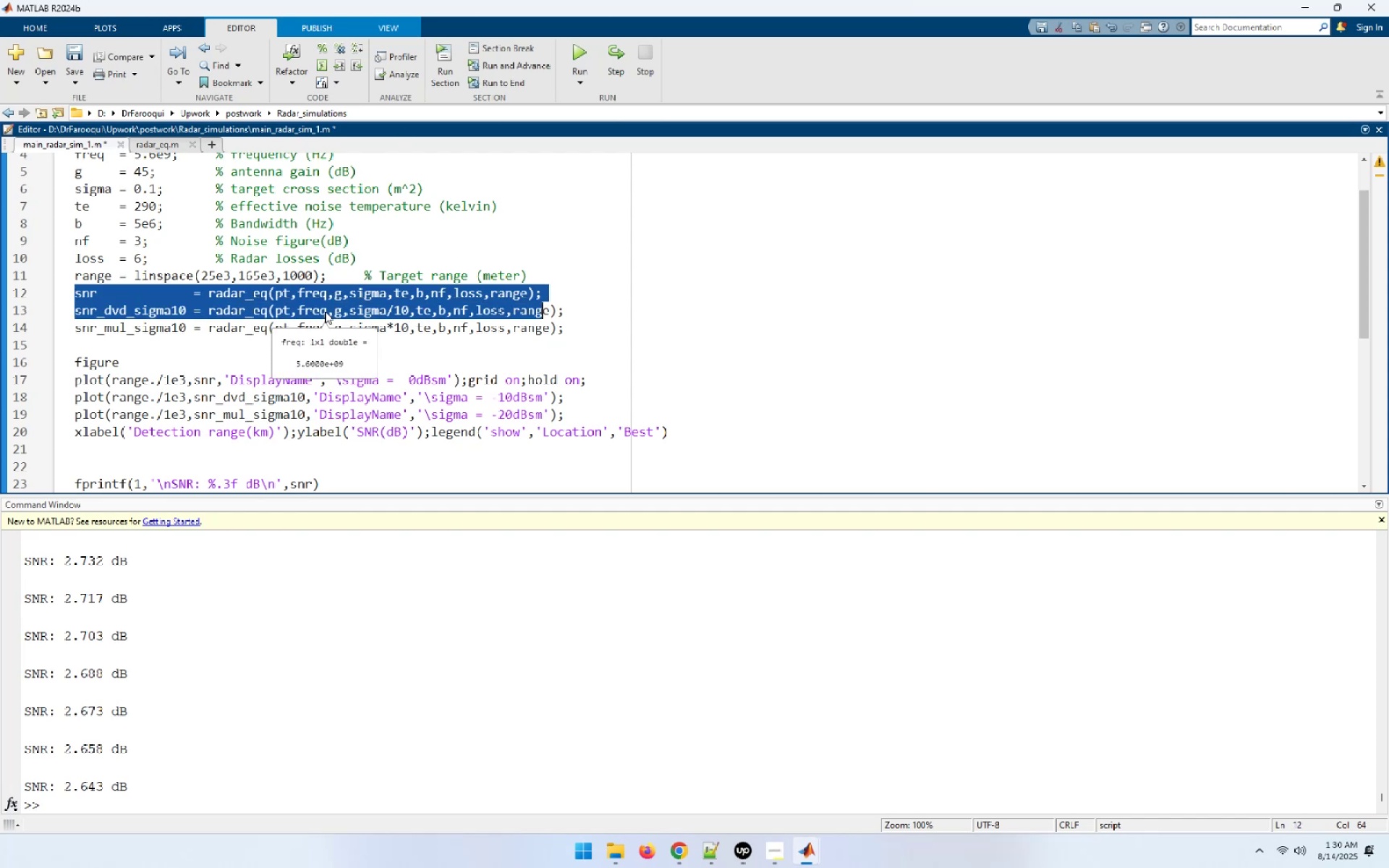 
key(Shift+ArrowDown)
 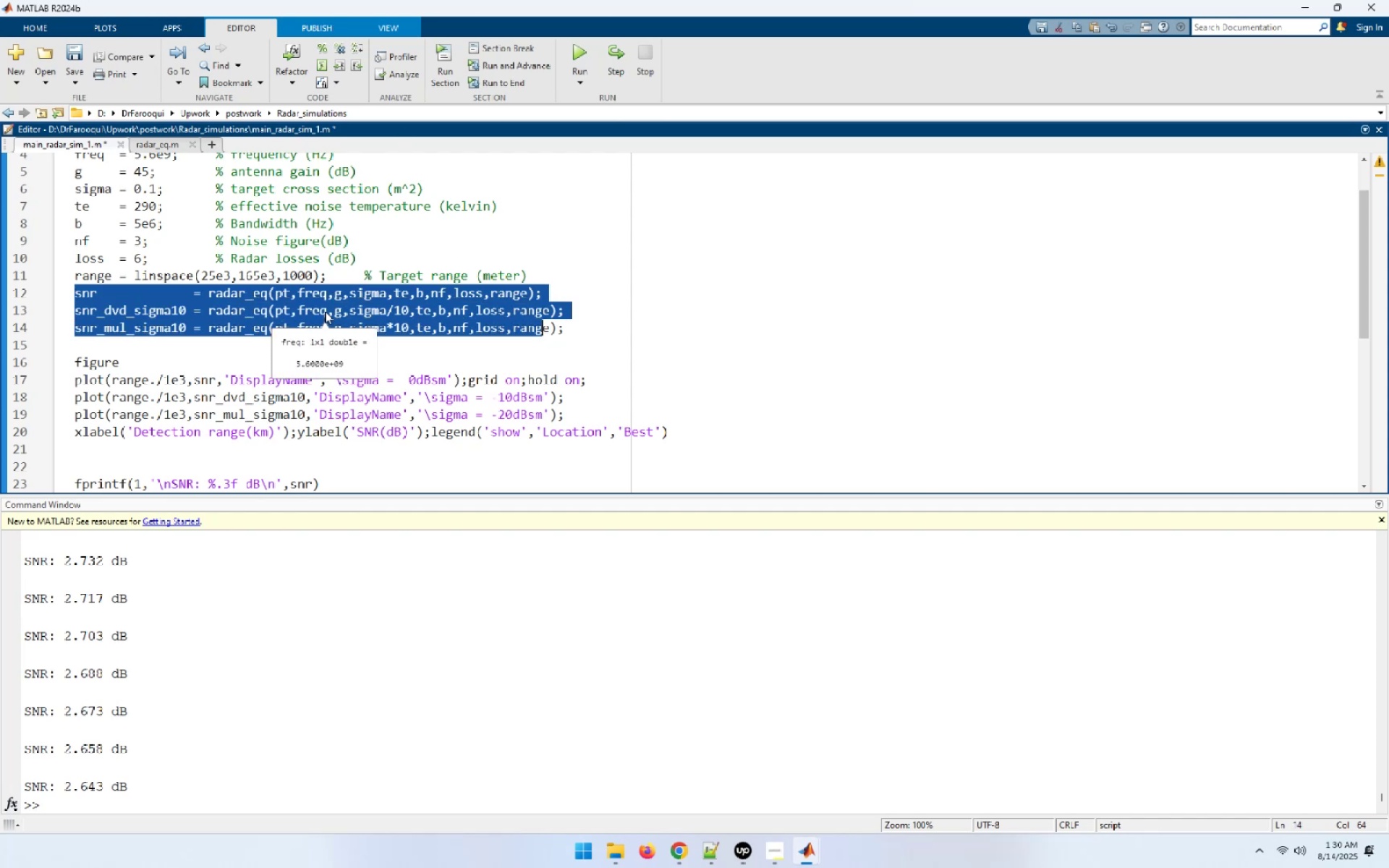 
key(Shift+End)
 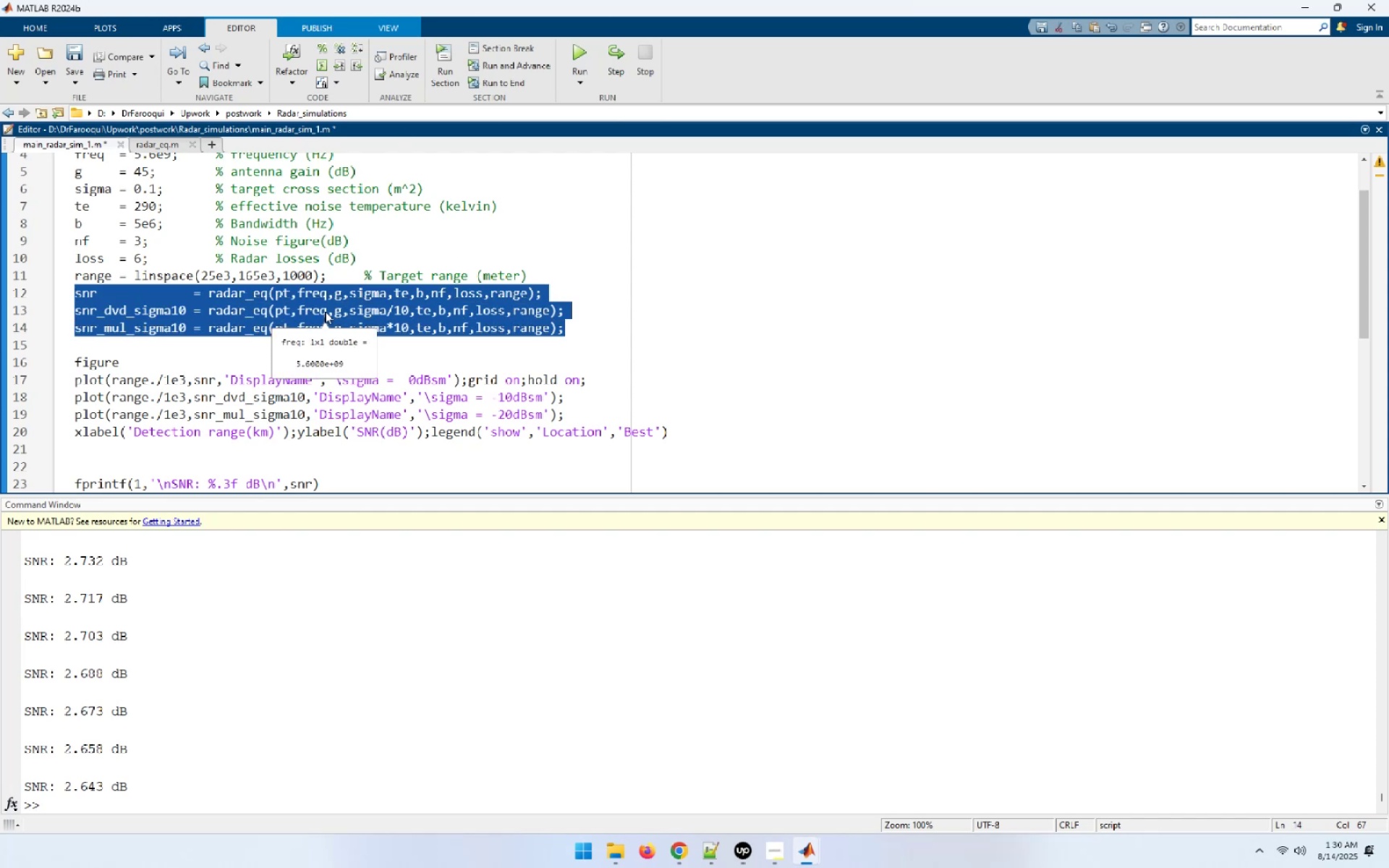 
key(Control+C)
 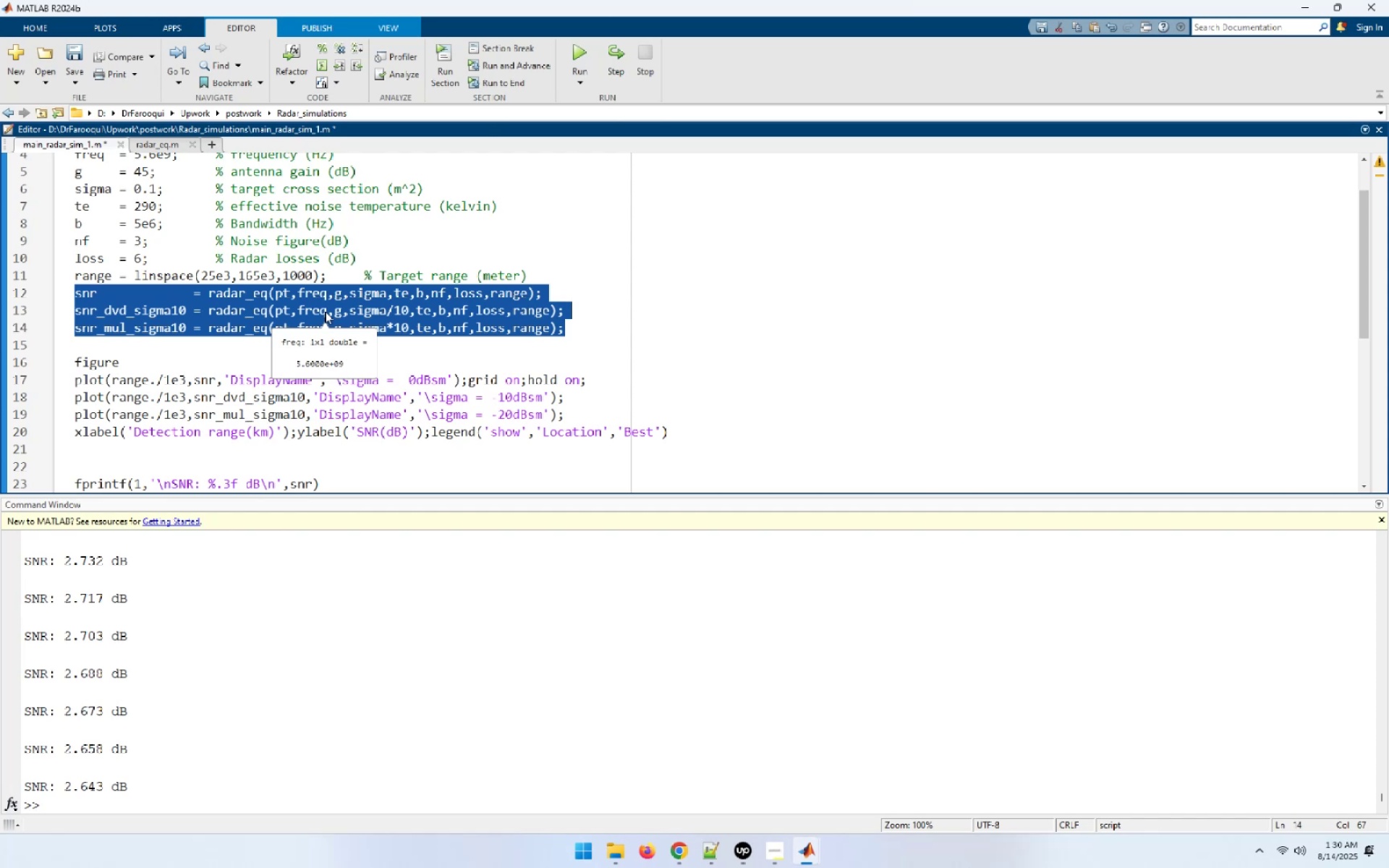 
key(End)
 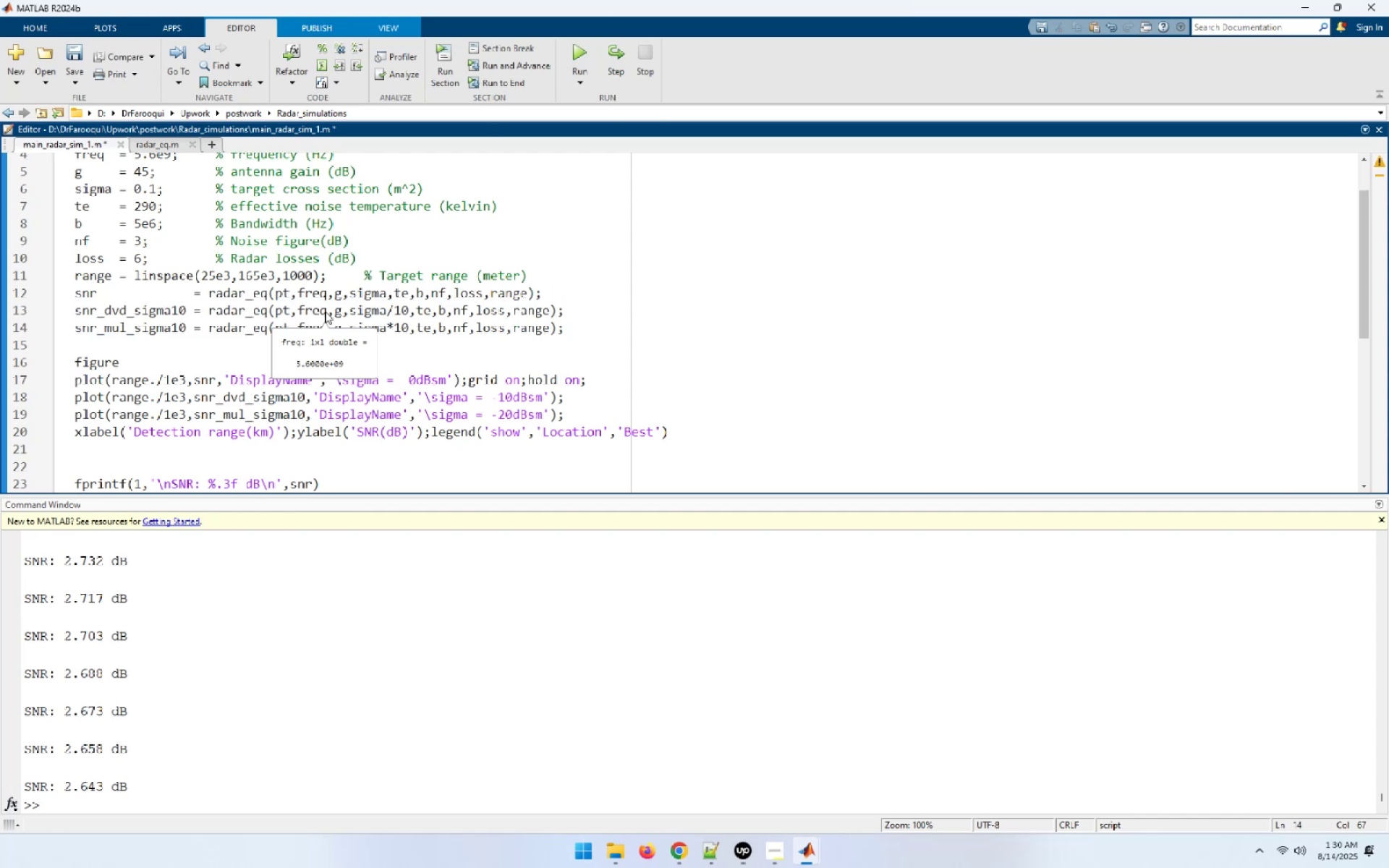 
key(NumpadEnter)
 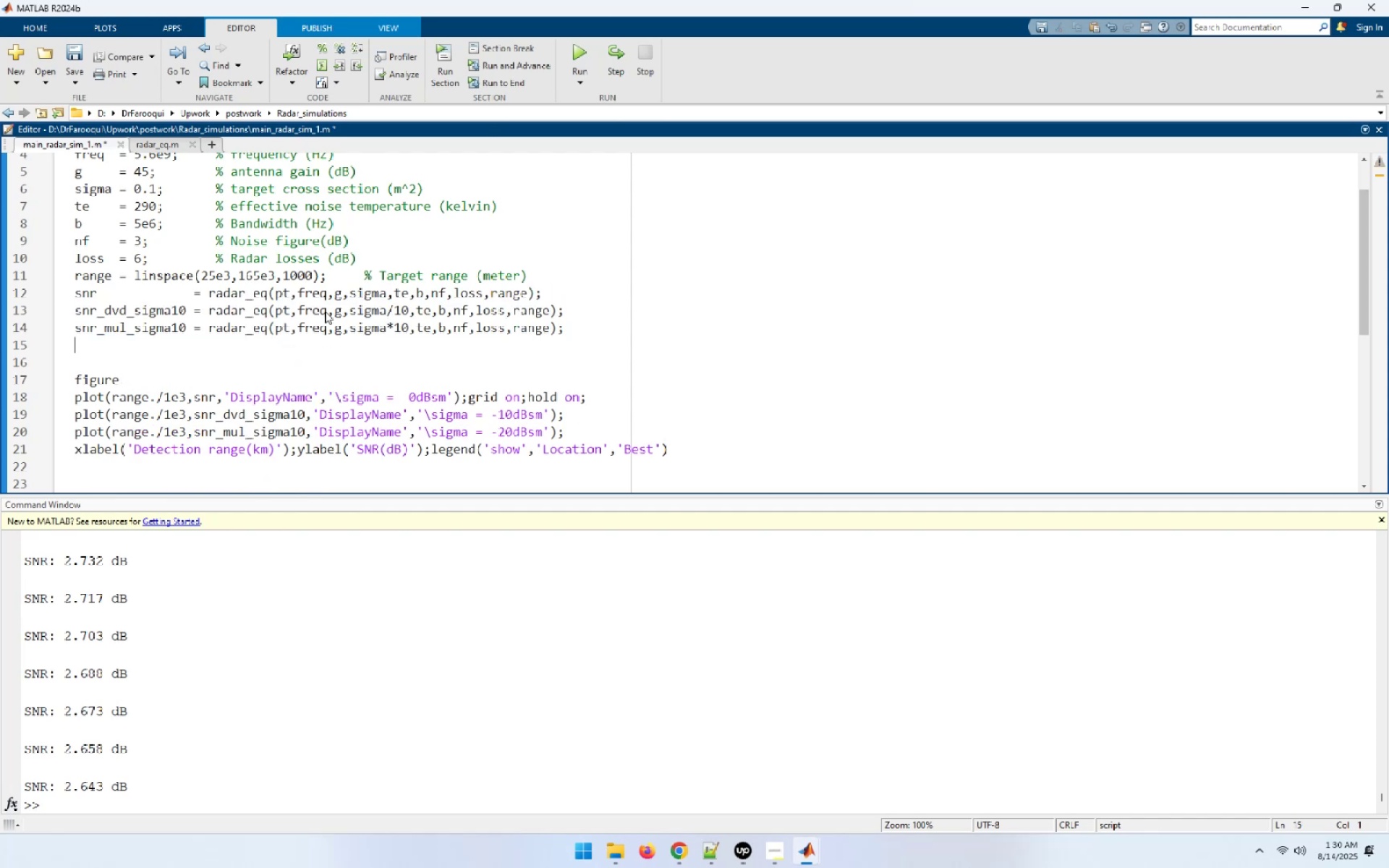 
key(NumpadEnter)
 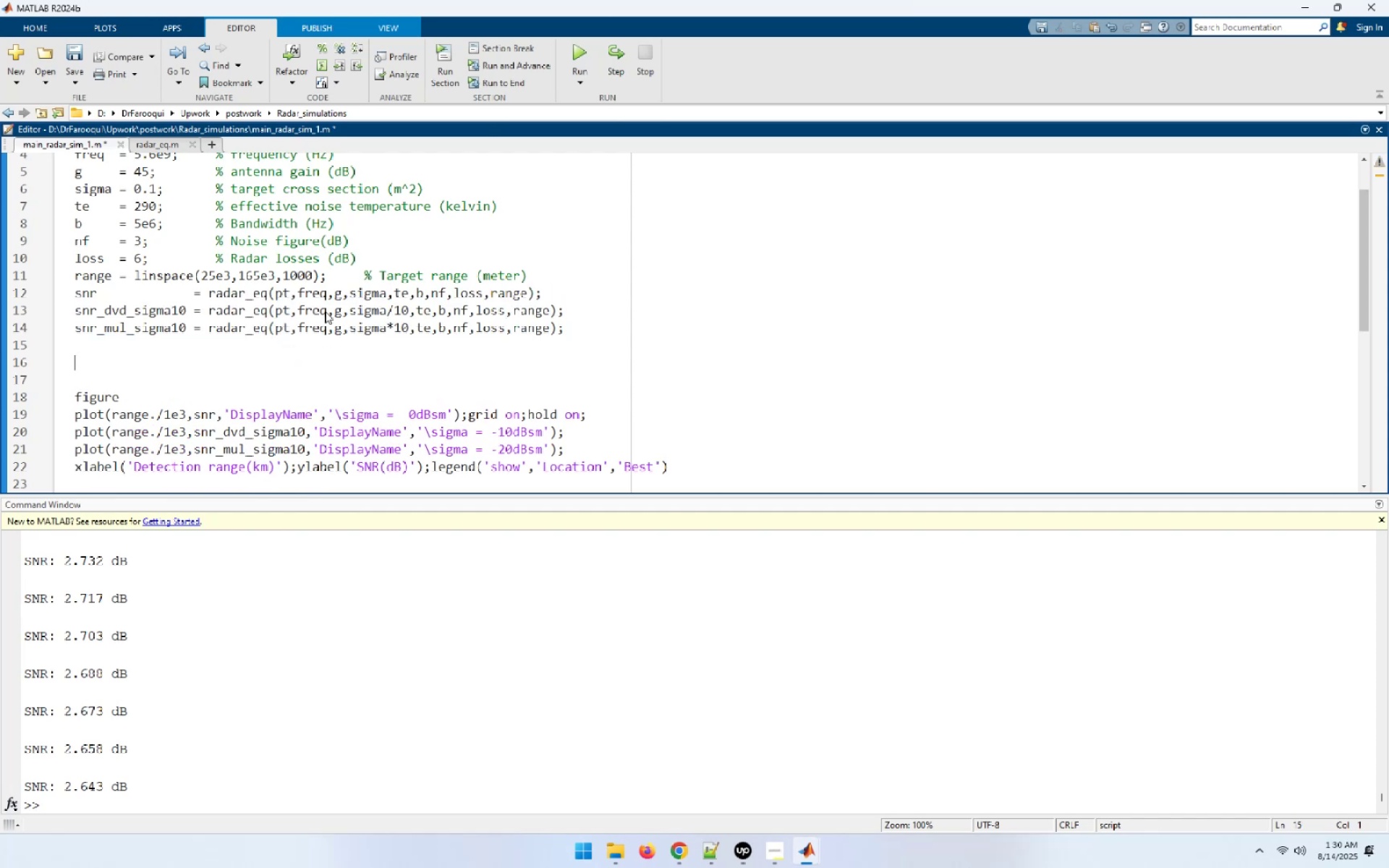 
key(Control+ControlLeft)
 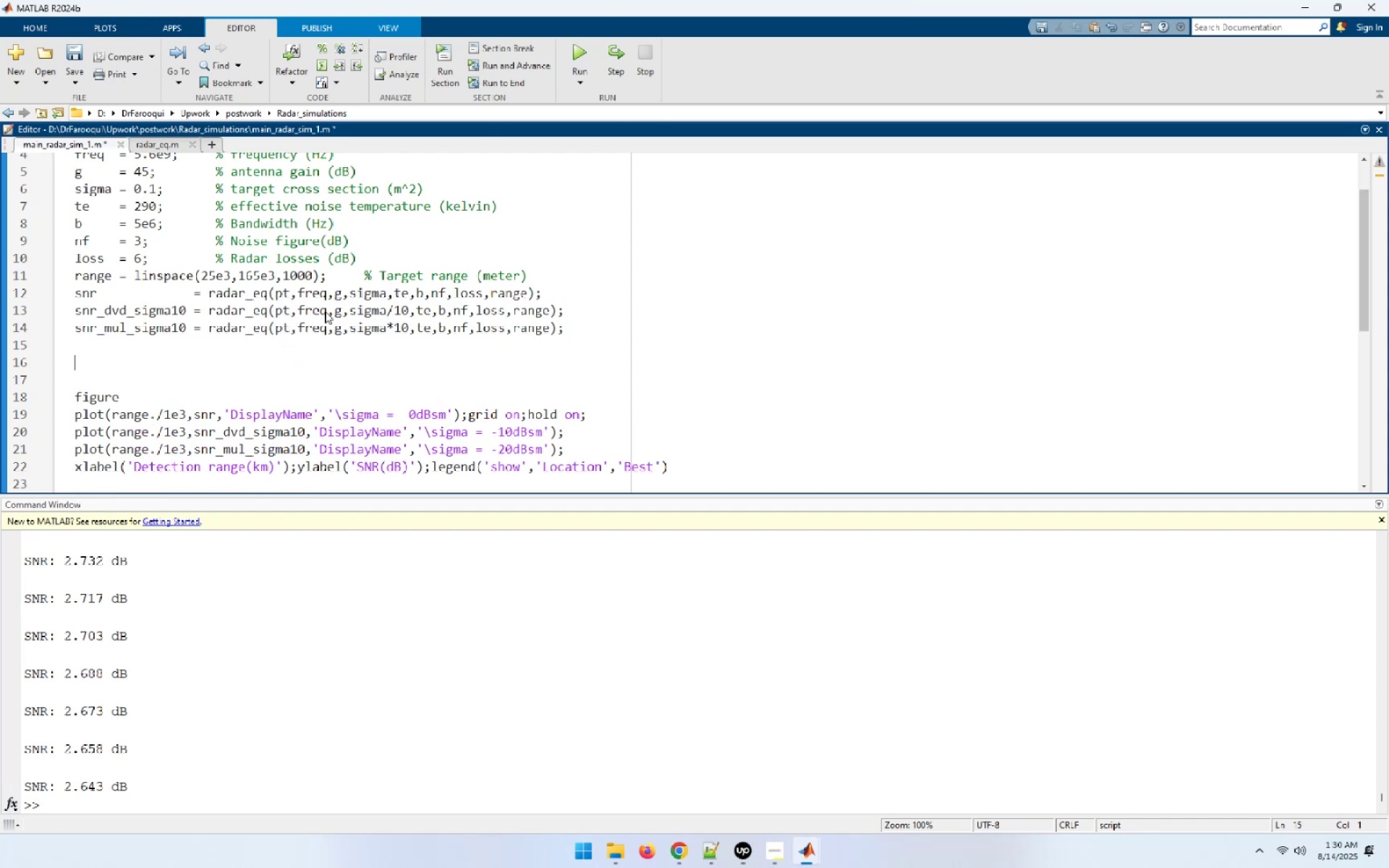 
key(Control+V)
 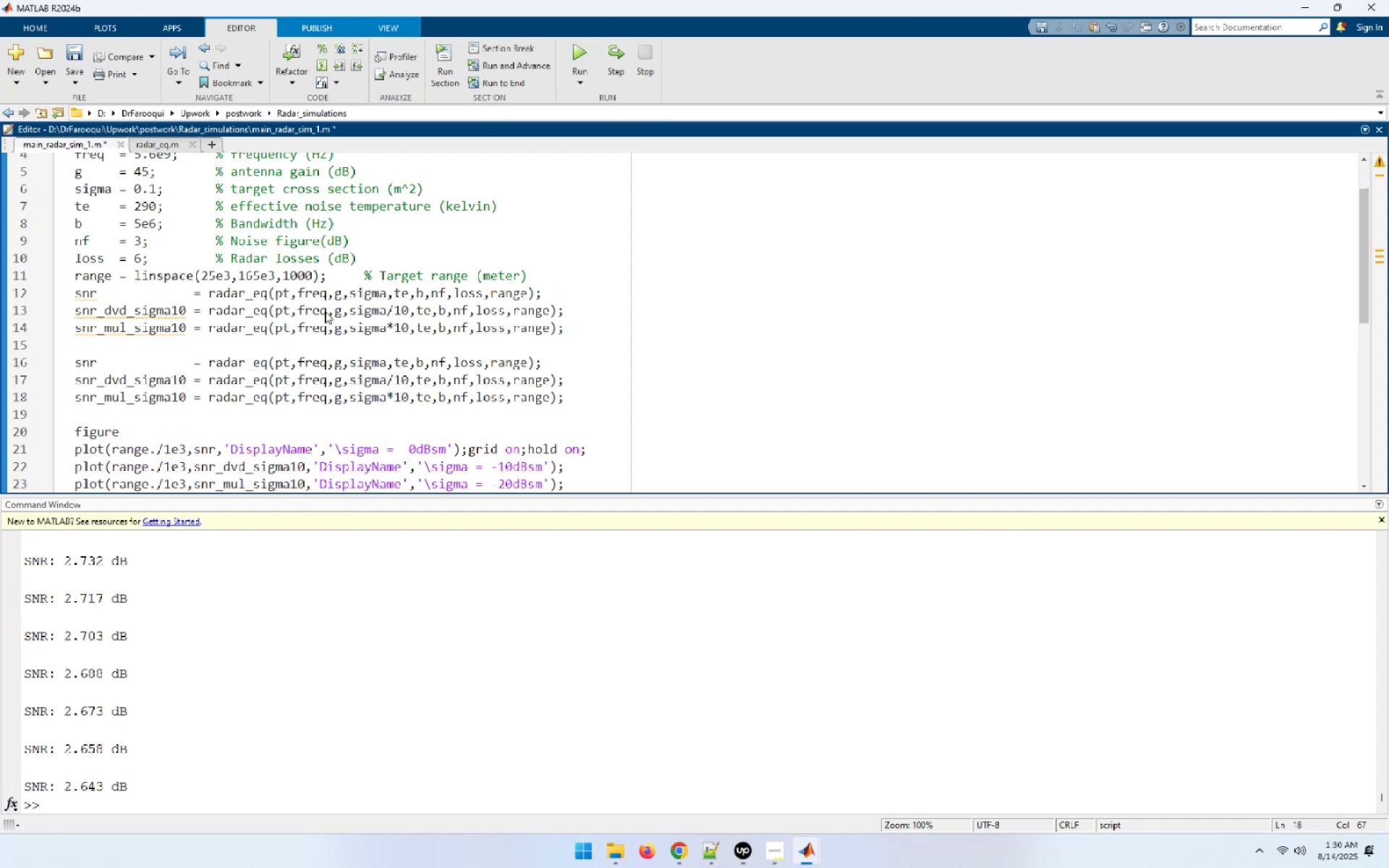 
hold_key(key=ArrowLeft, duration=1.53)
 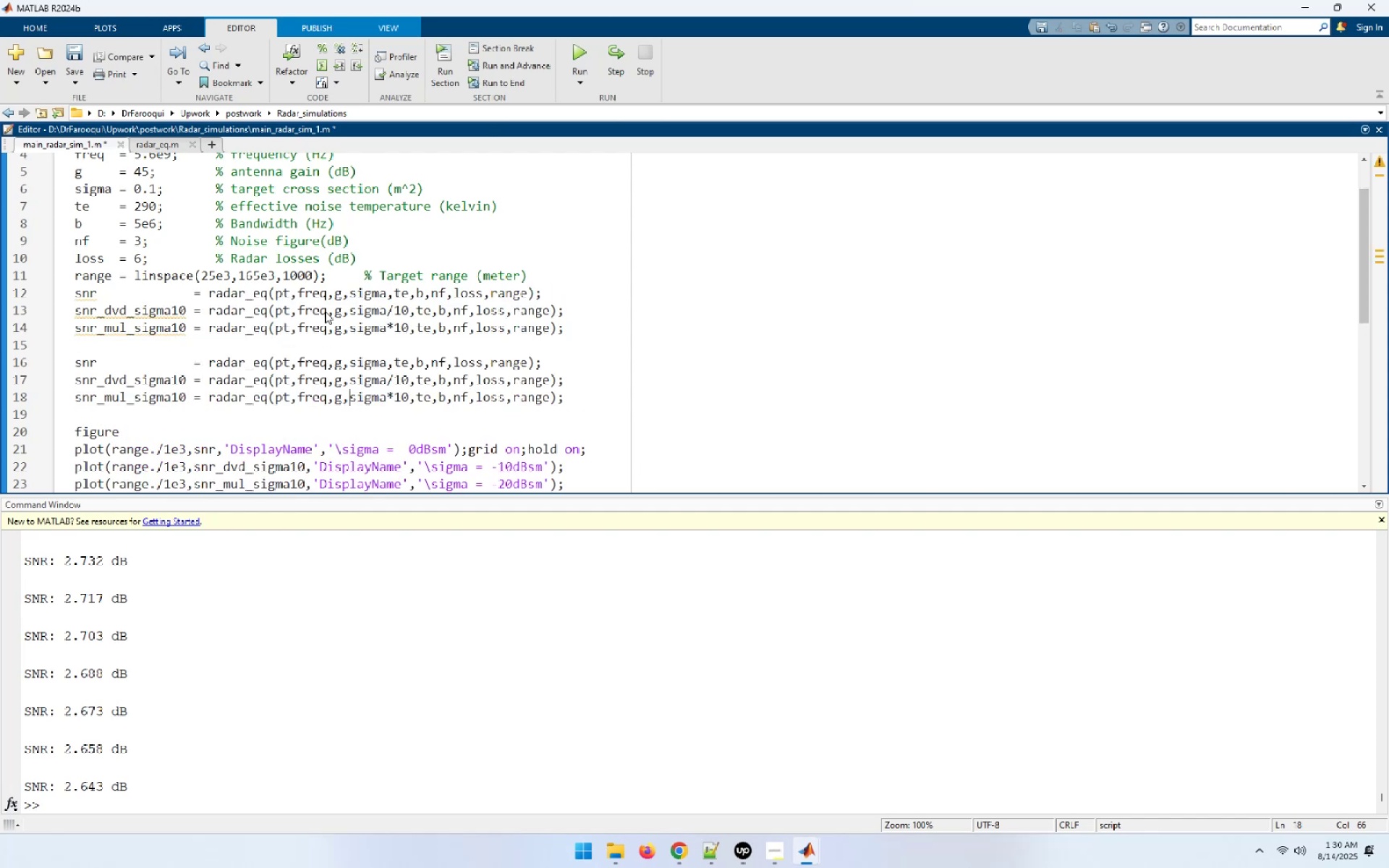 
key(ArrowLeft)
 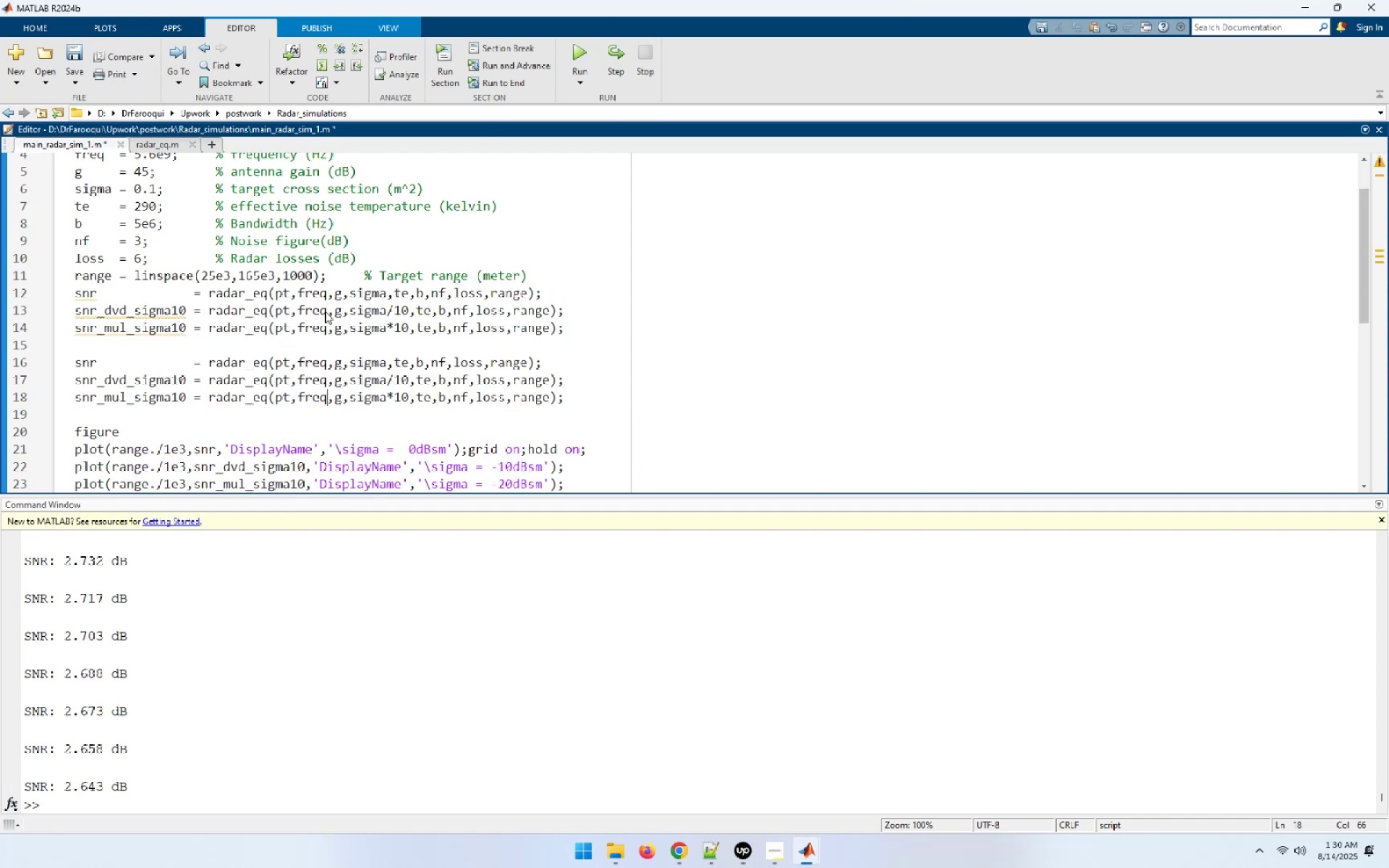 
key(ArrowLeft)
 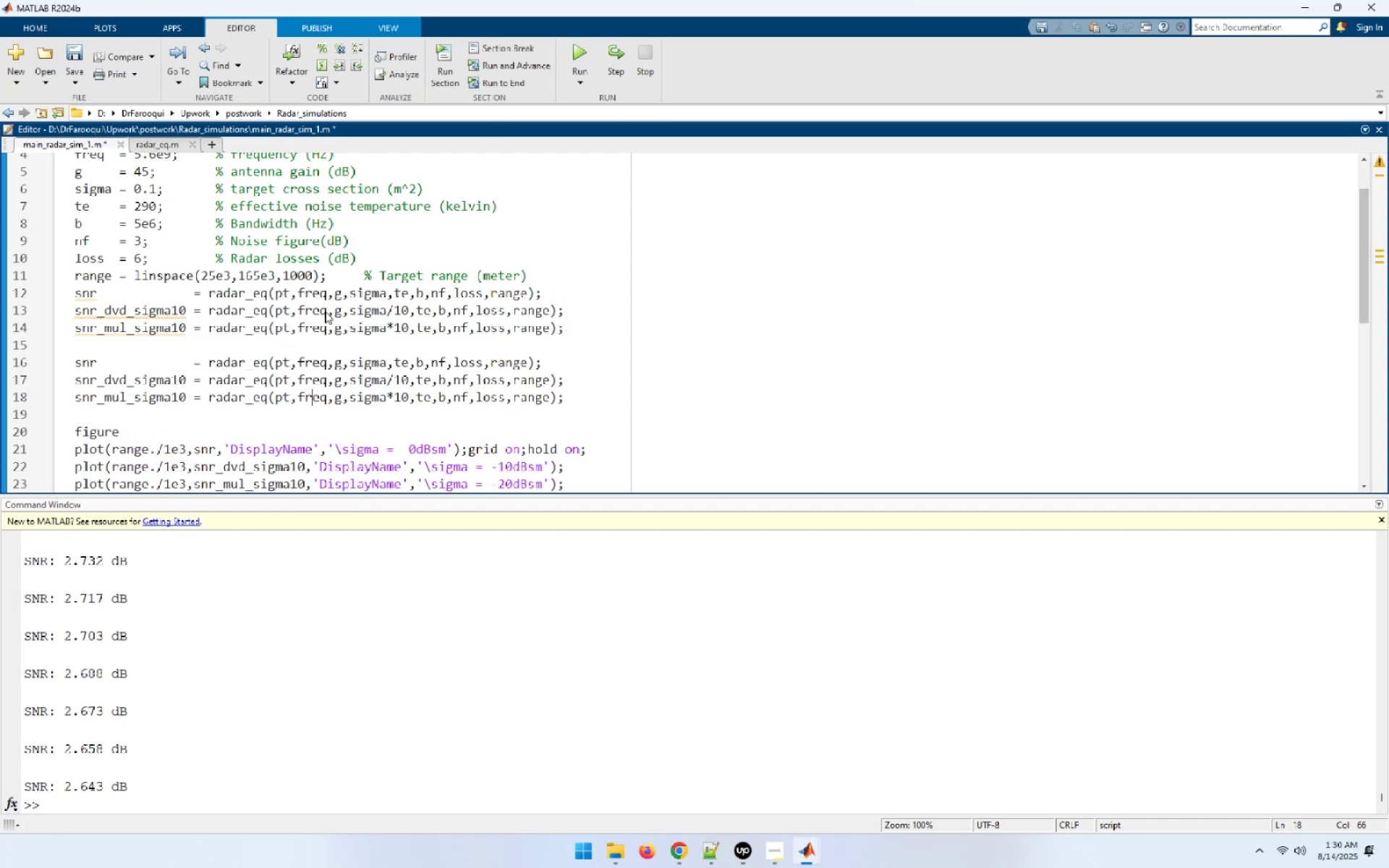 
key(ArrowLeft)
 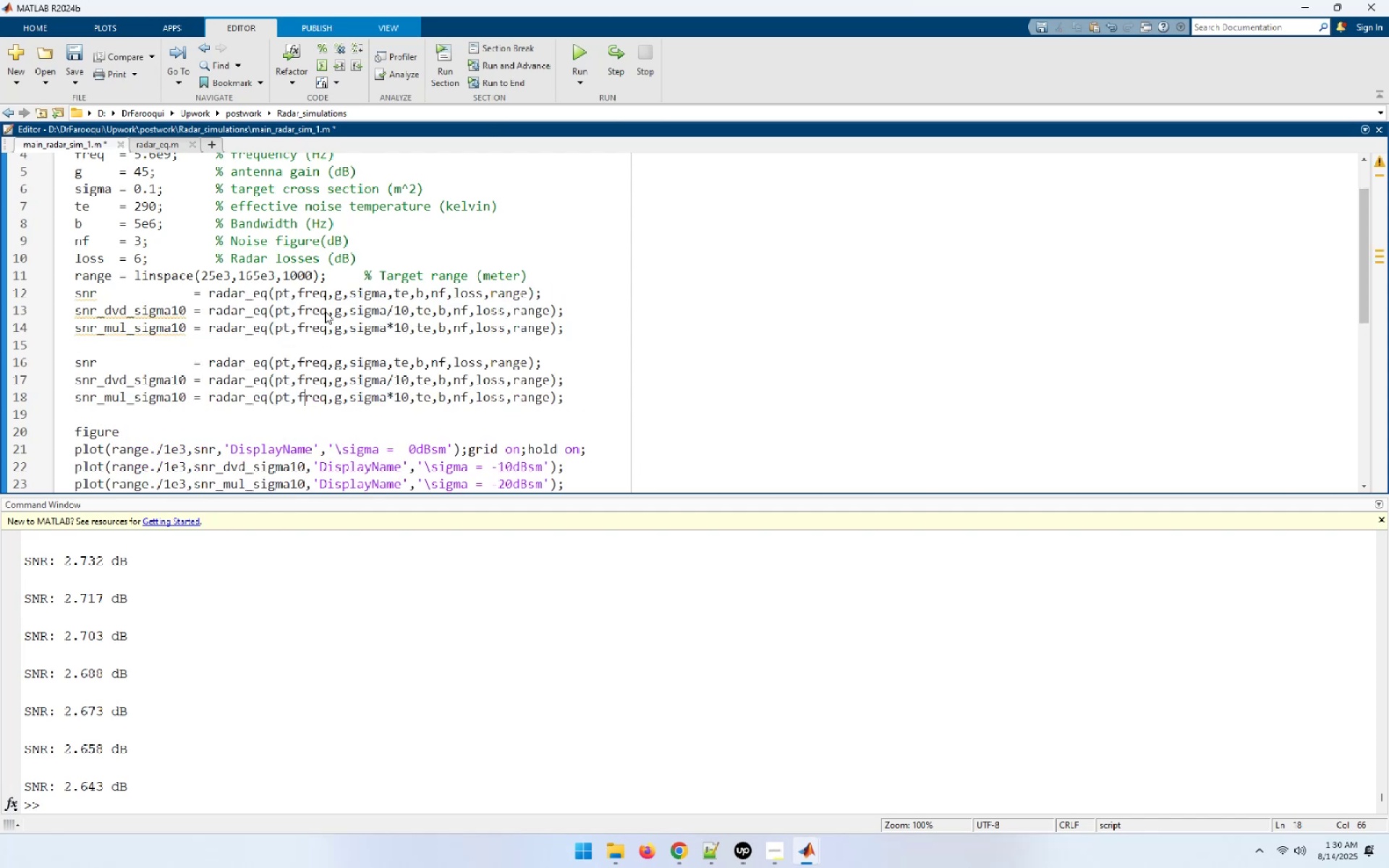 
key(ArrowLeft)
 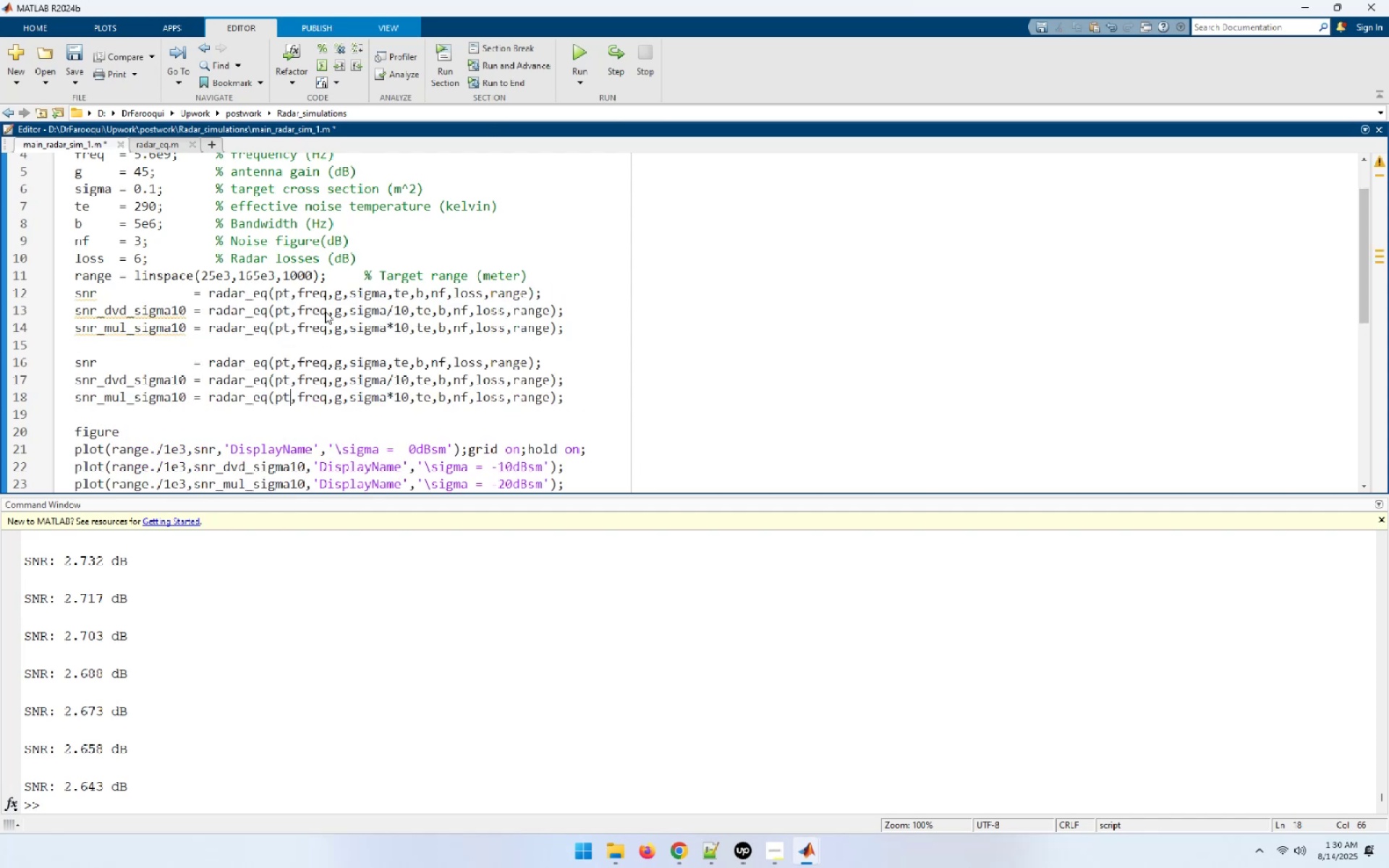 
key(ArrowLeft)
 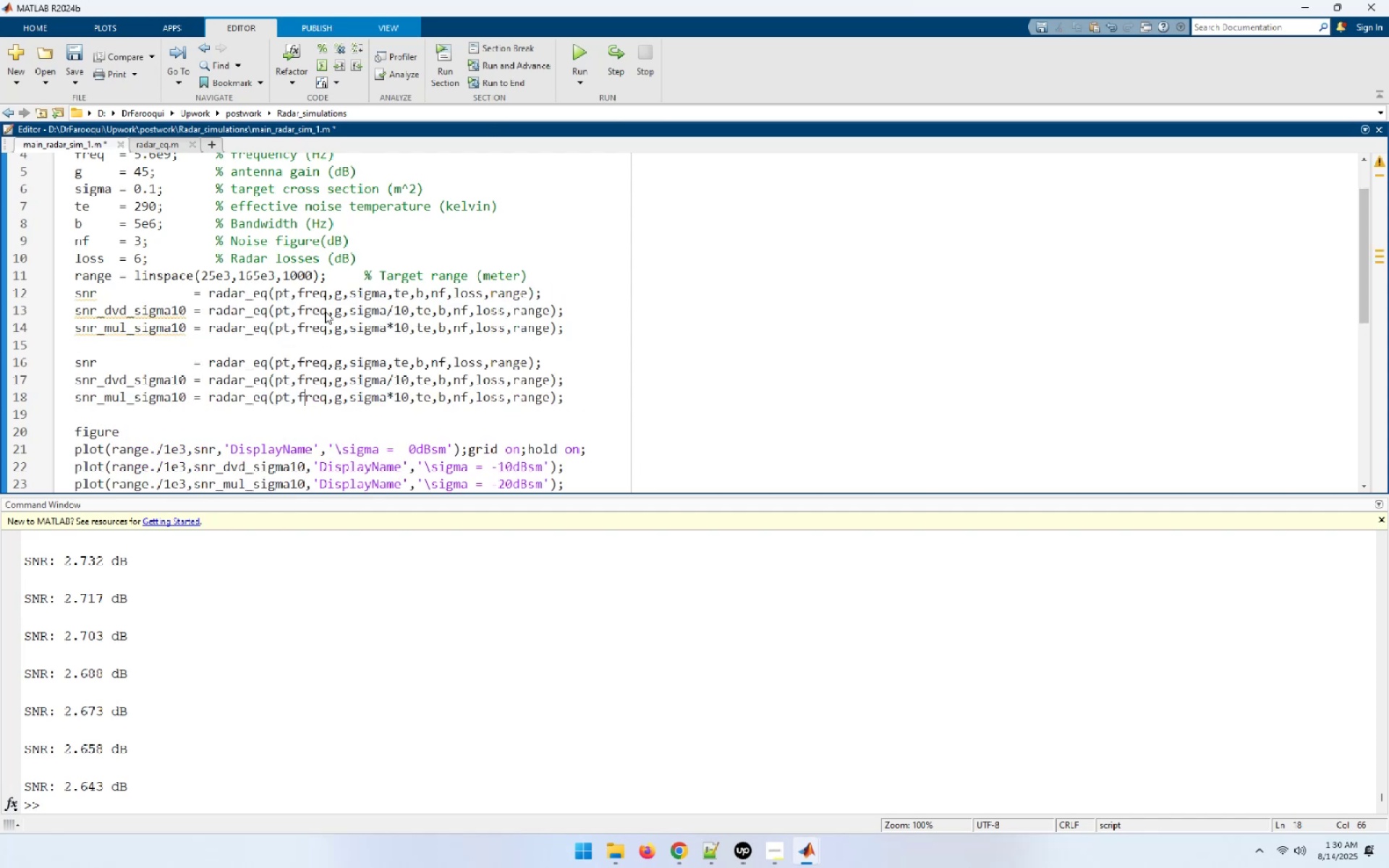 
key(ArrowLeft)
 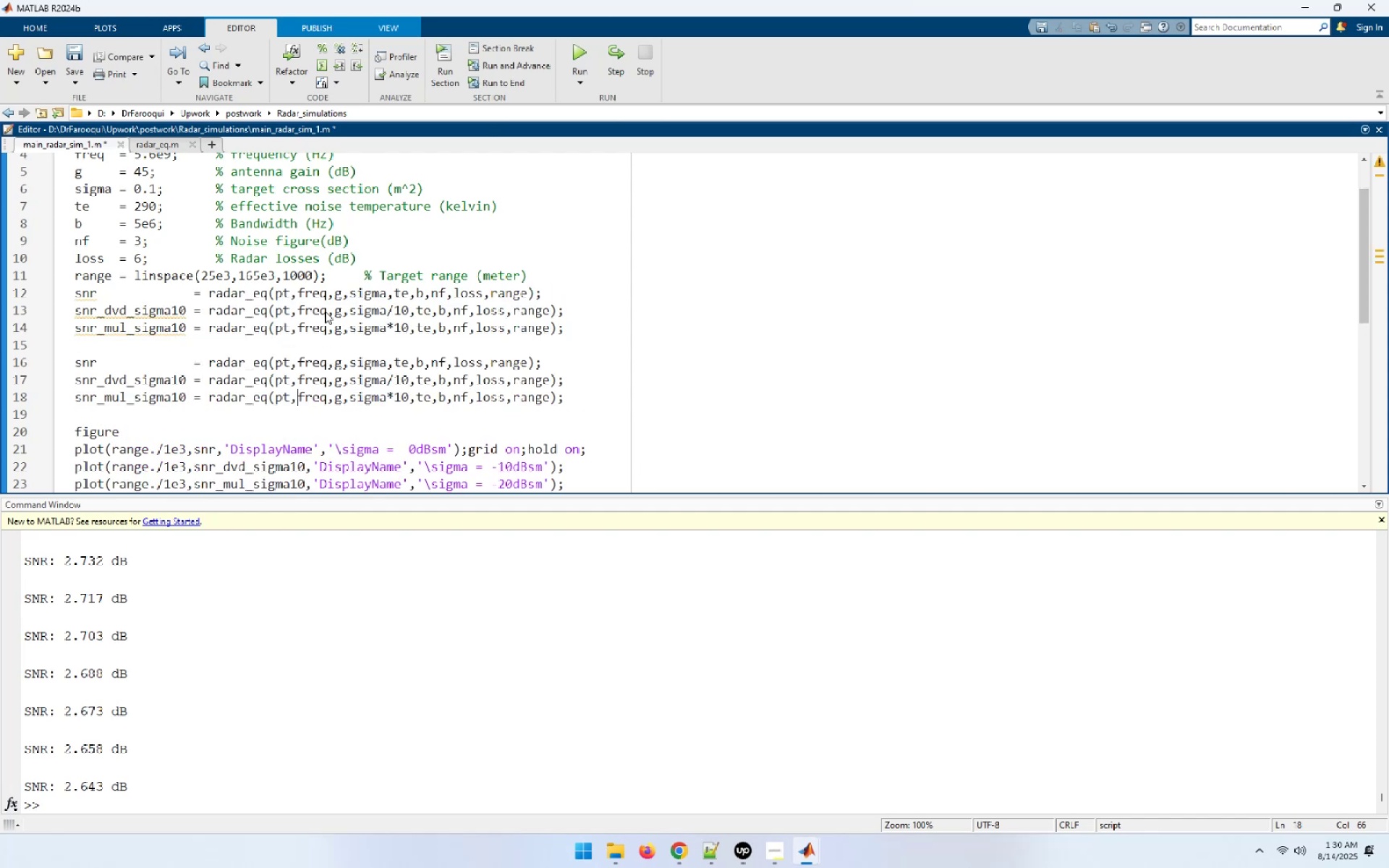 
key(ArrowLeft)
 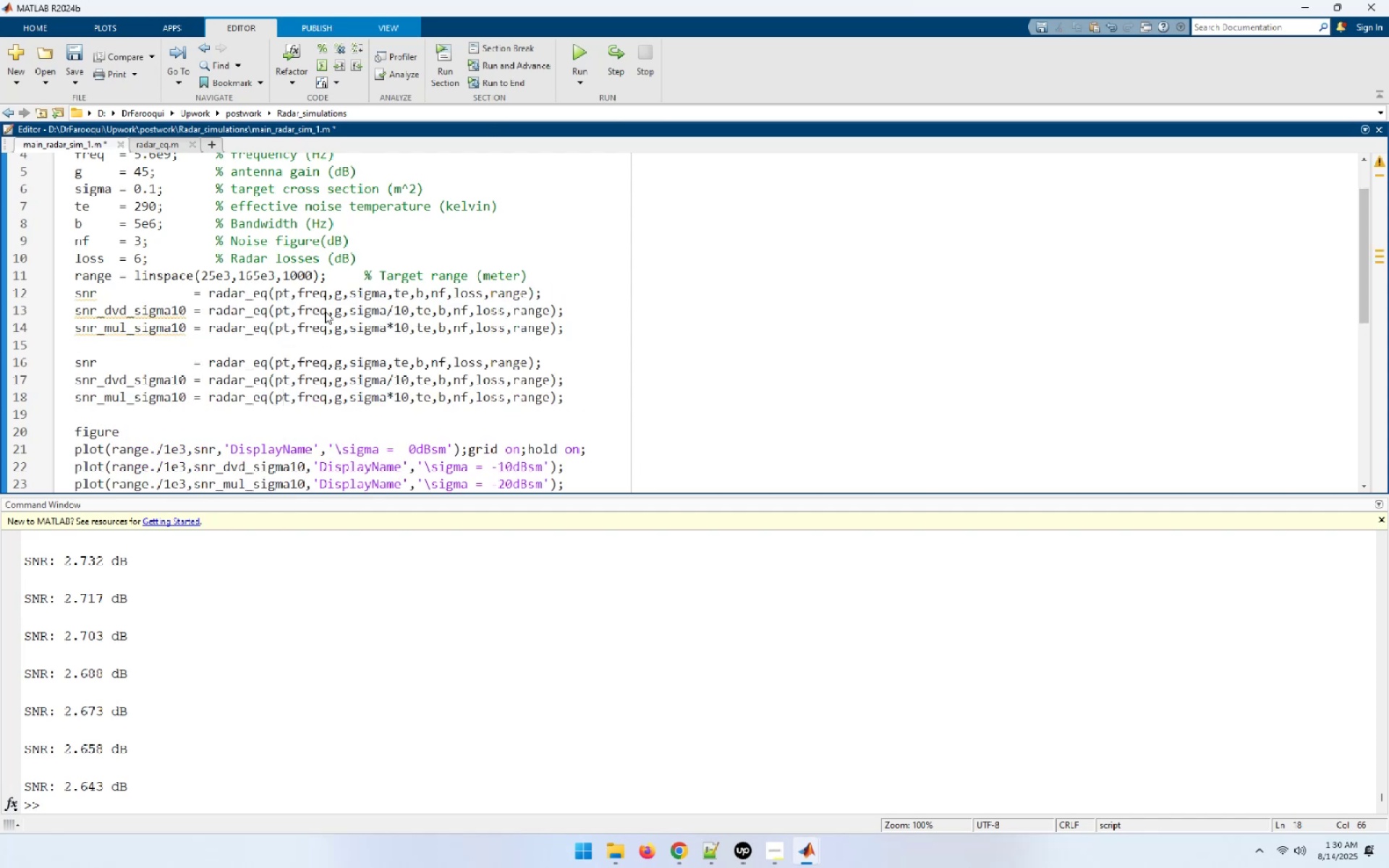 
key(ArrowLeft)
 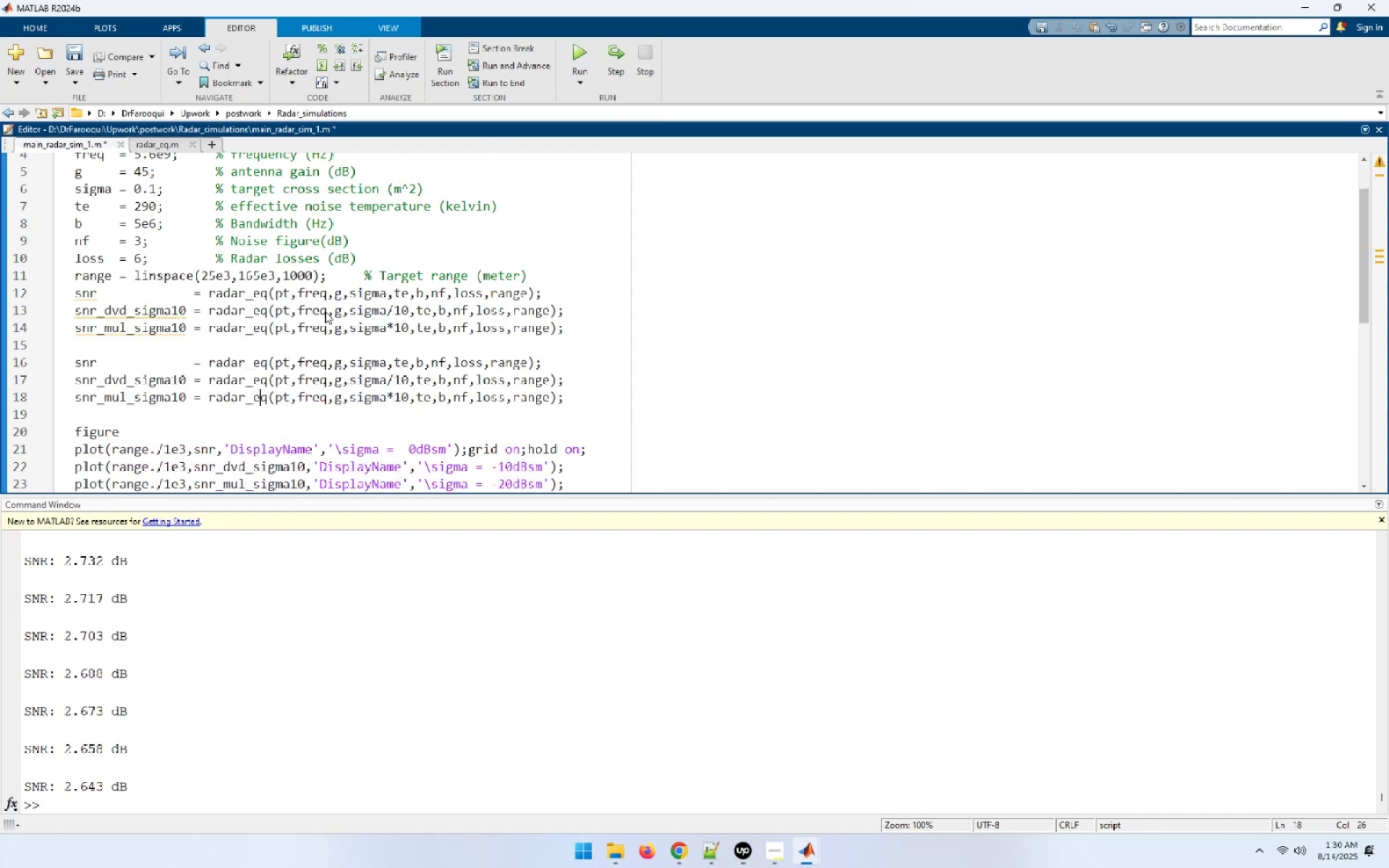 
key(Home)
 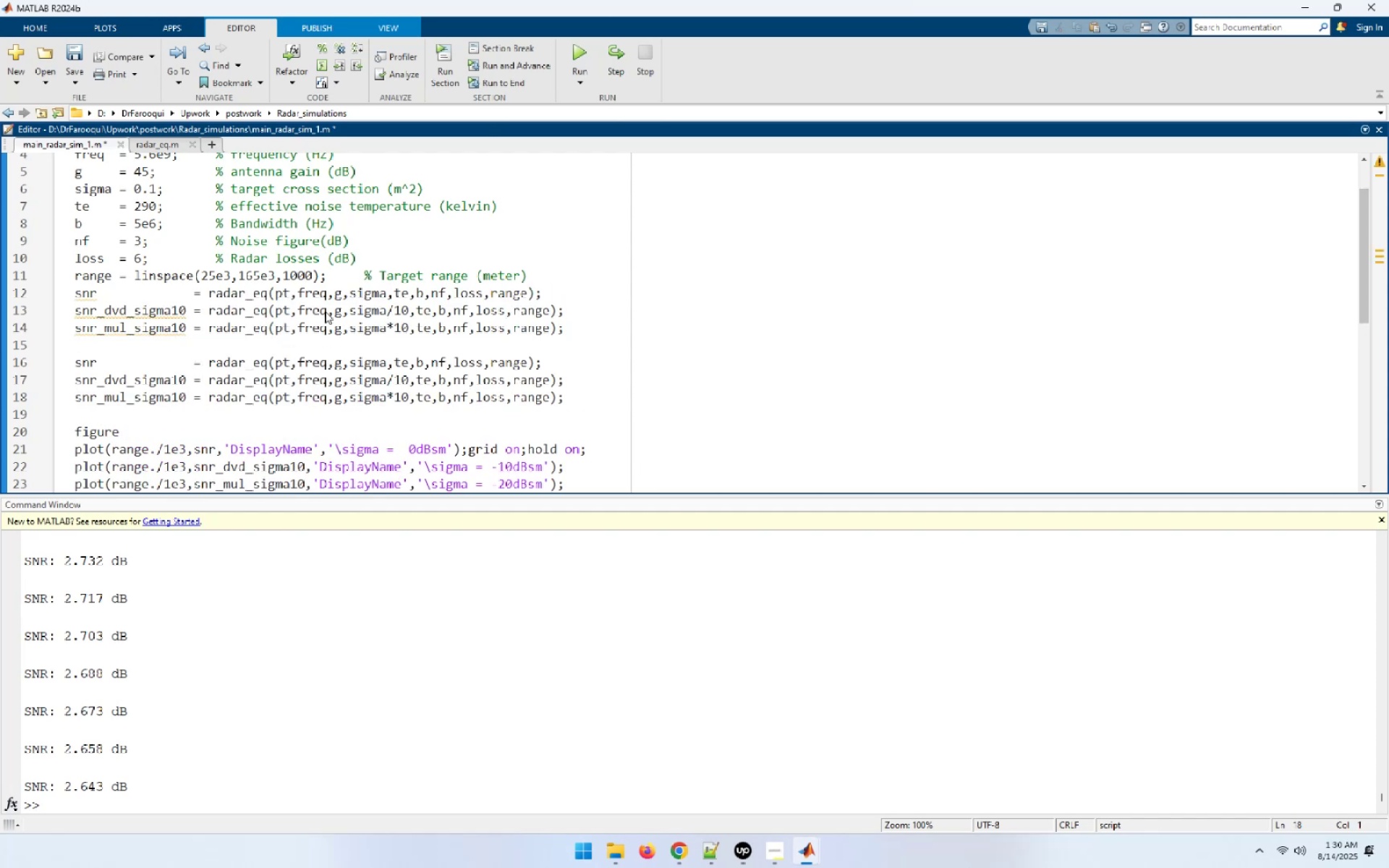 
hold_key(key=ArrowRight, duration=1.47)
 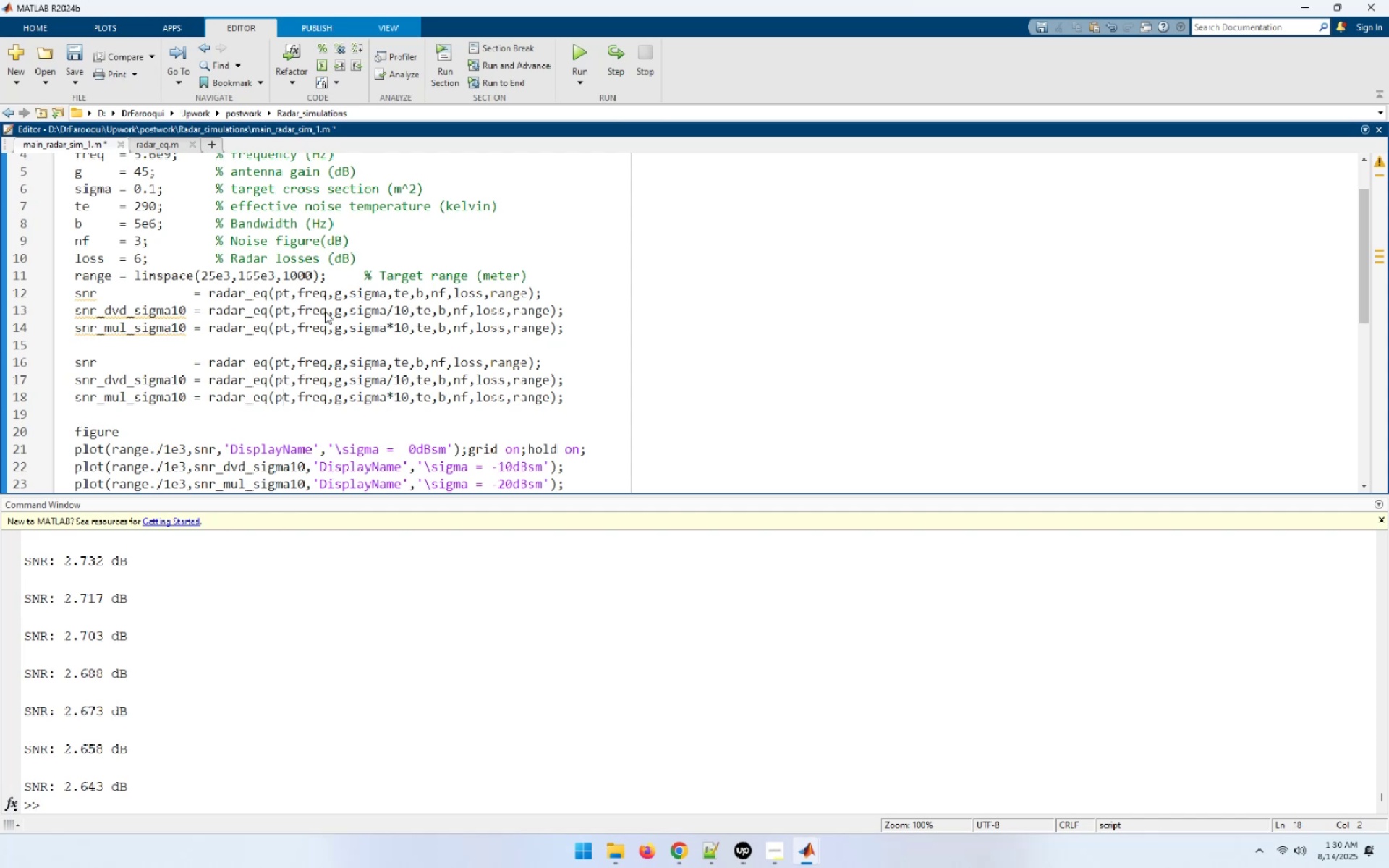 
key(ArrowUp)
 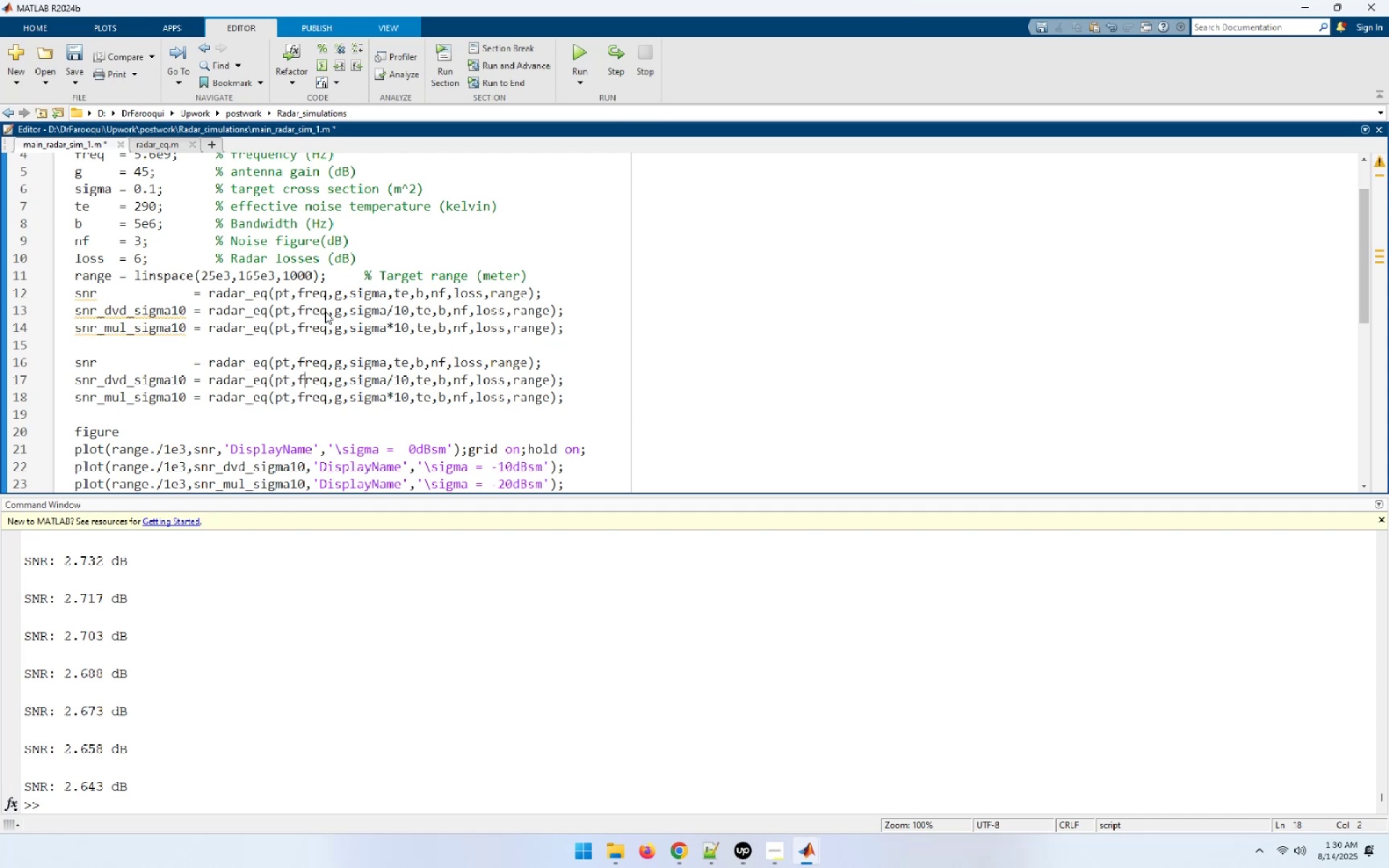 
key(ArrowLeft)
 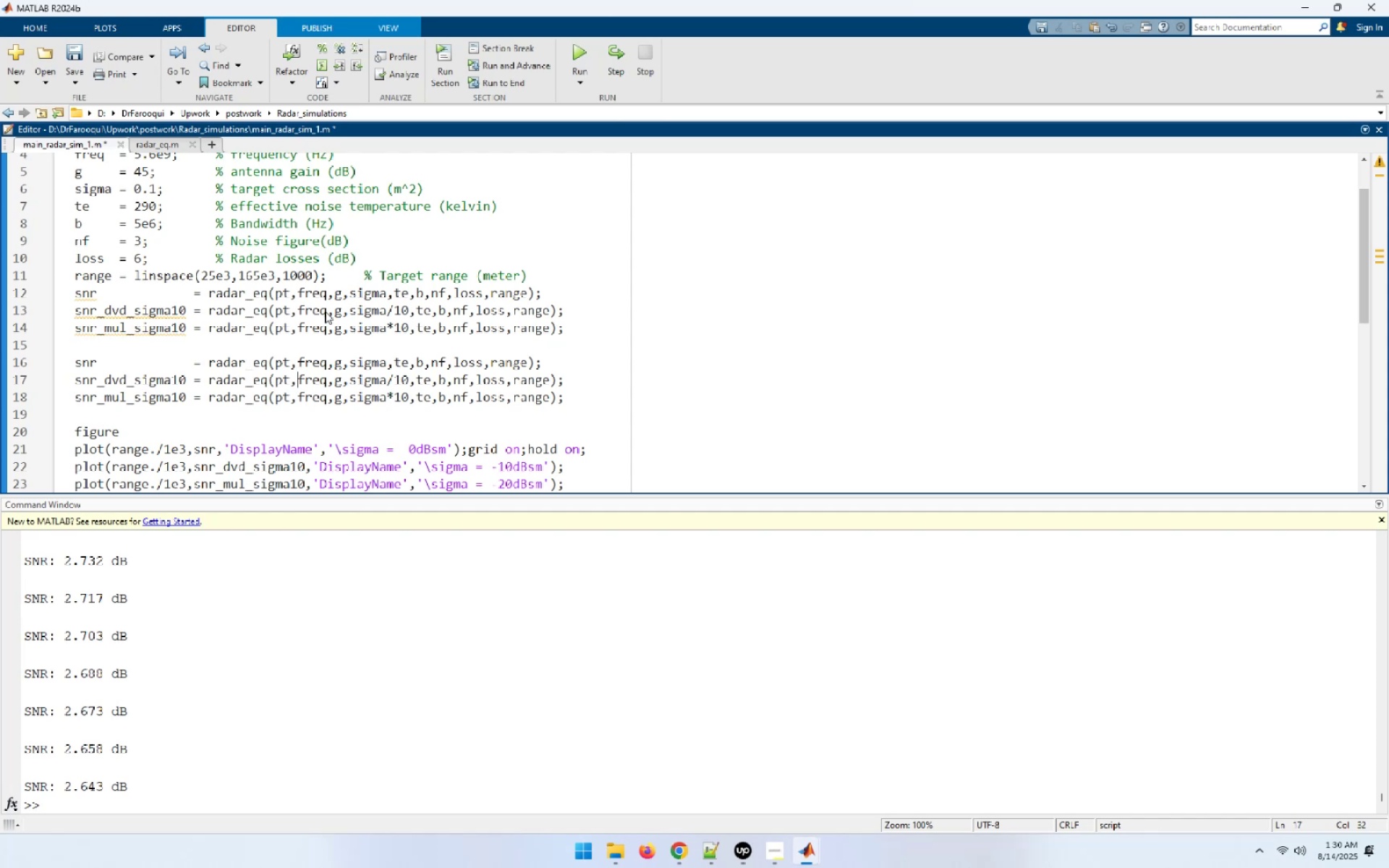 
key(ArrowLeft)
 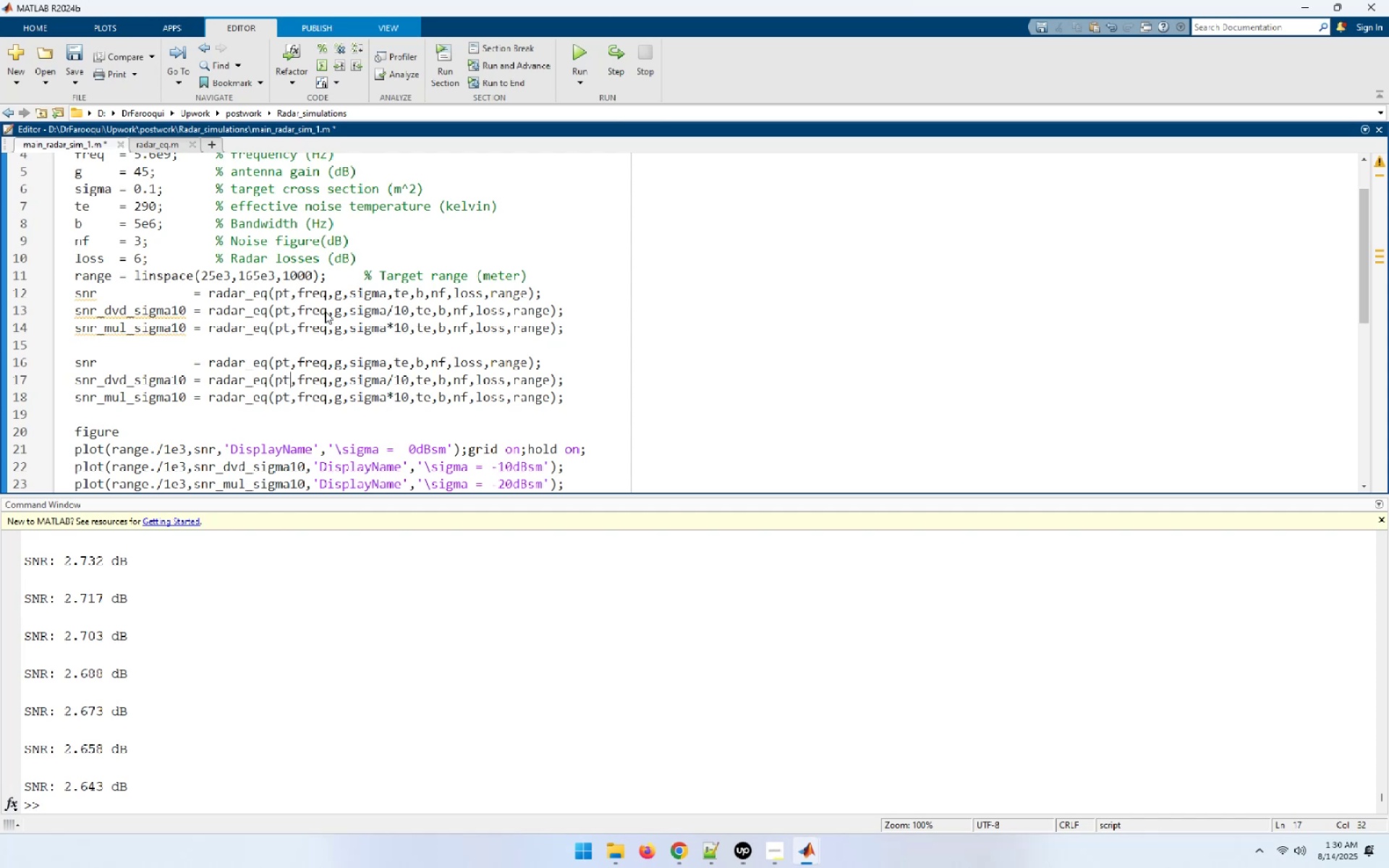 
key(ArrowLeft)
 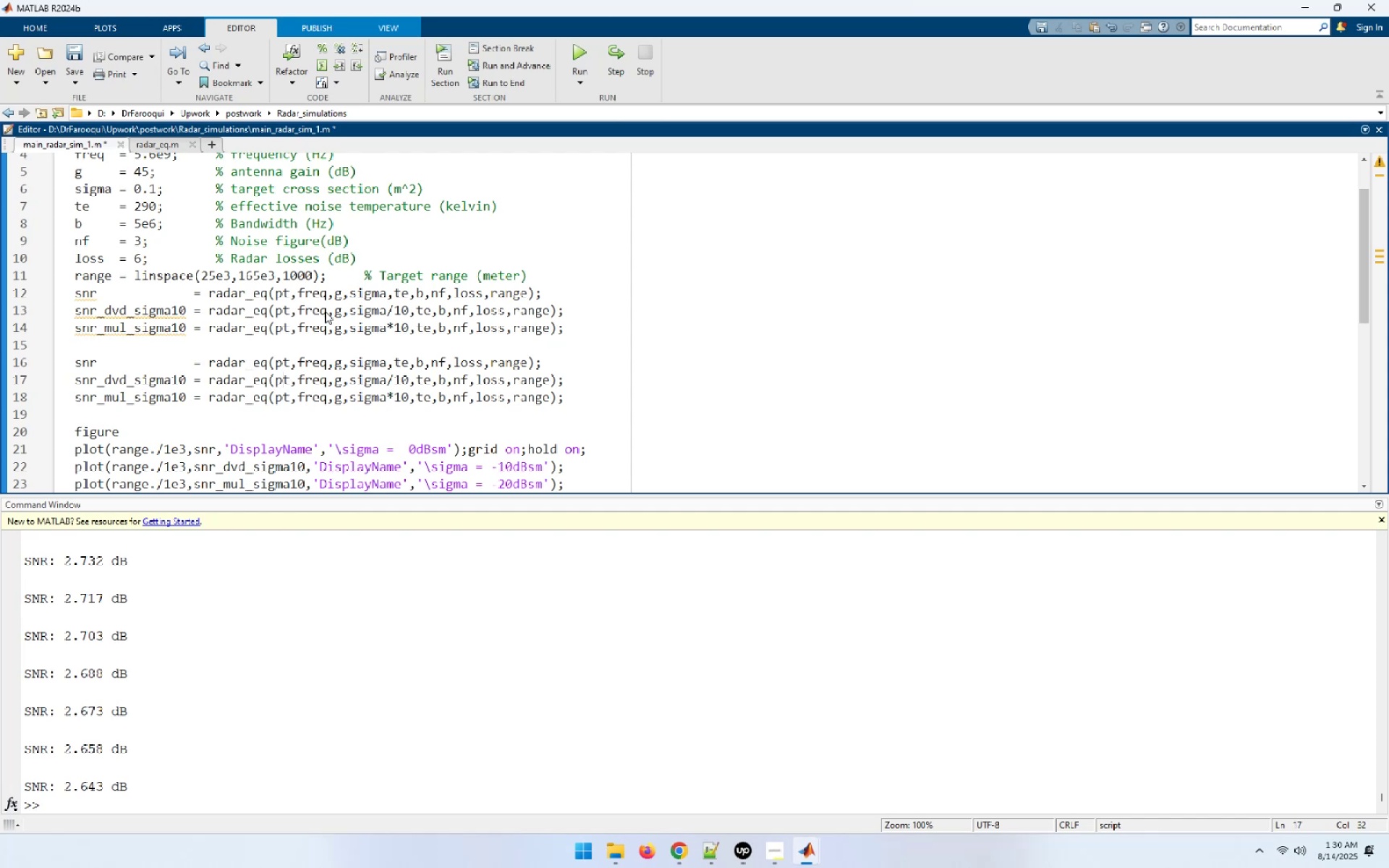 
key(ArrowLeft)
 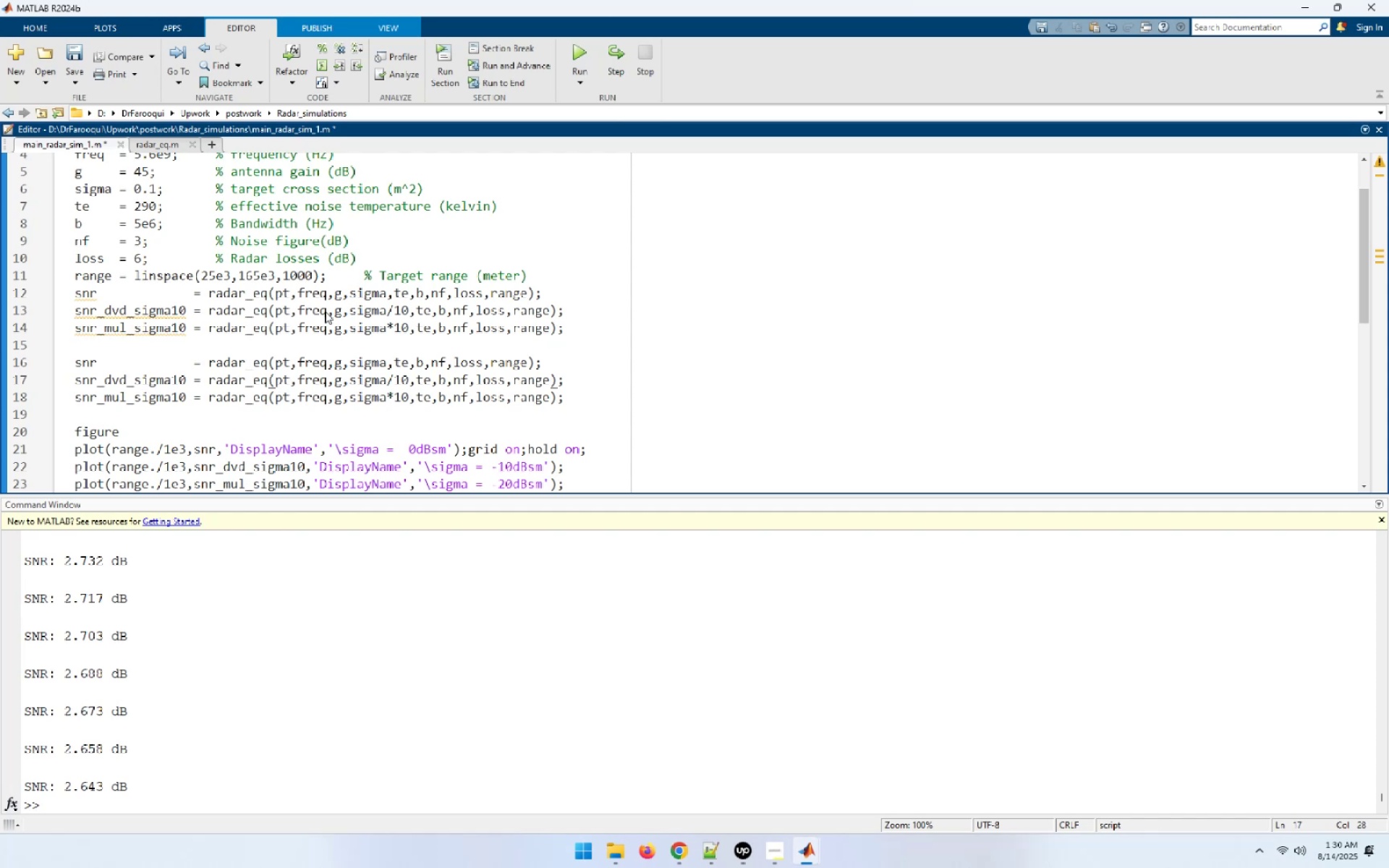 
key(Numpad4)
 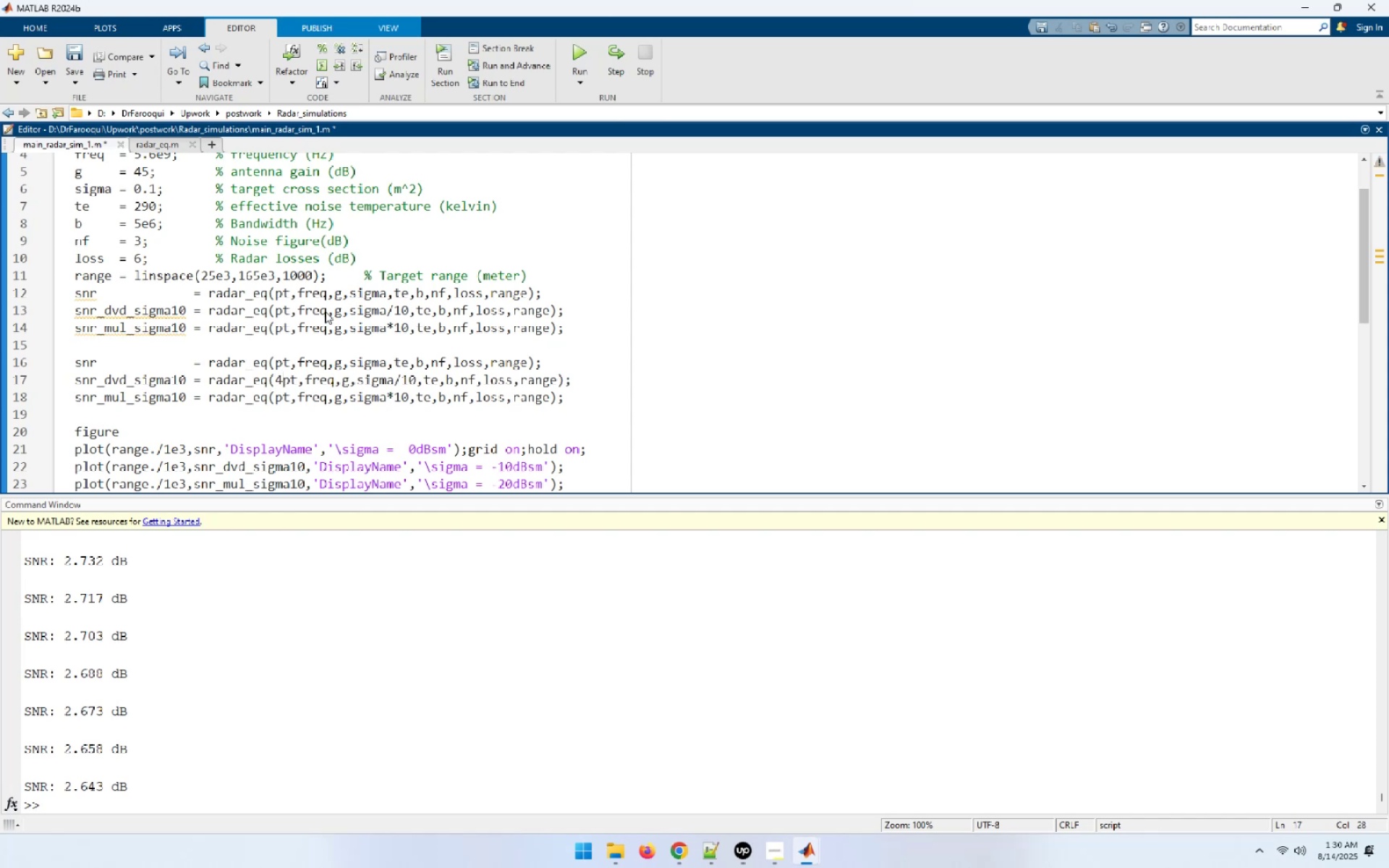 
key(NumpadMultiply)
 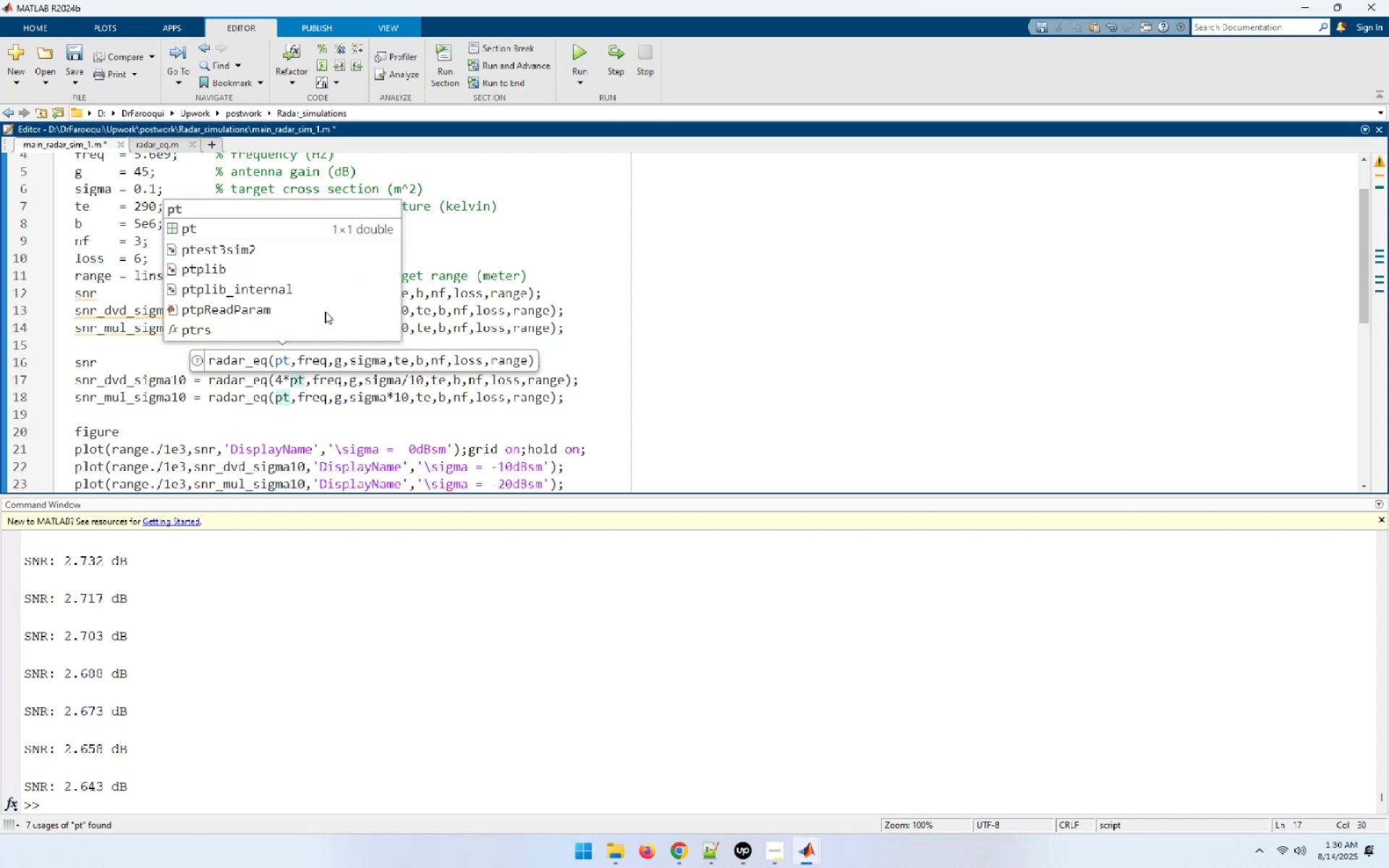 
key(ArrowUp)
 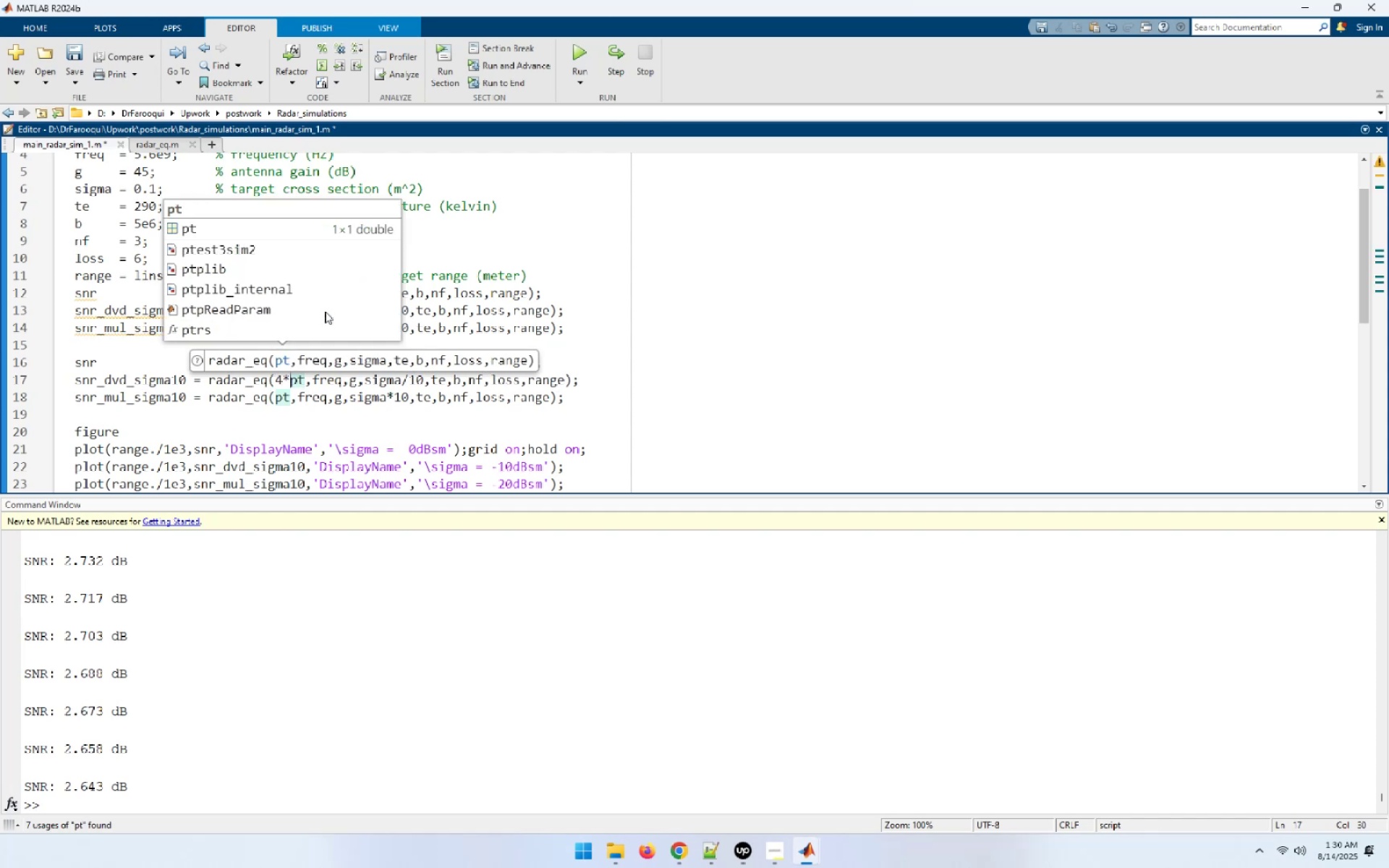 
key(ArrowLeft)
 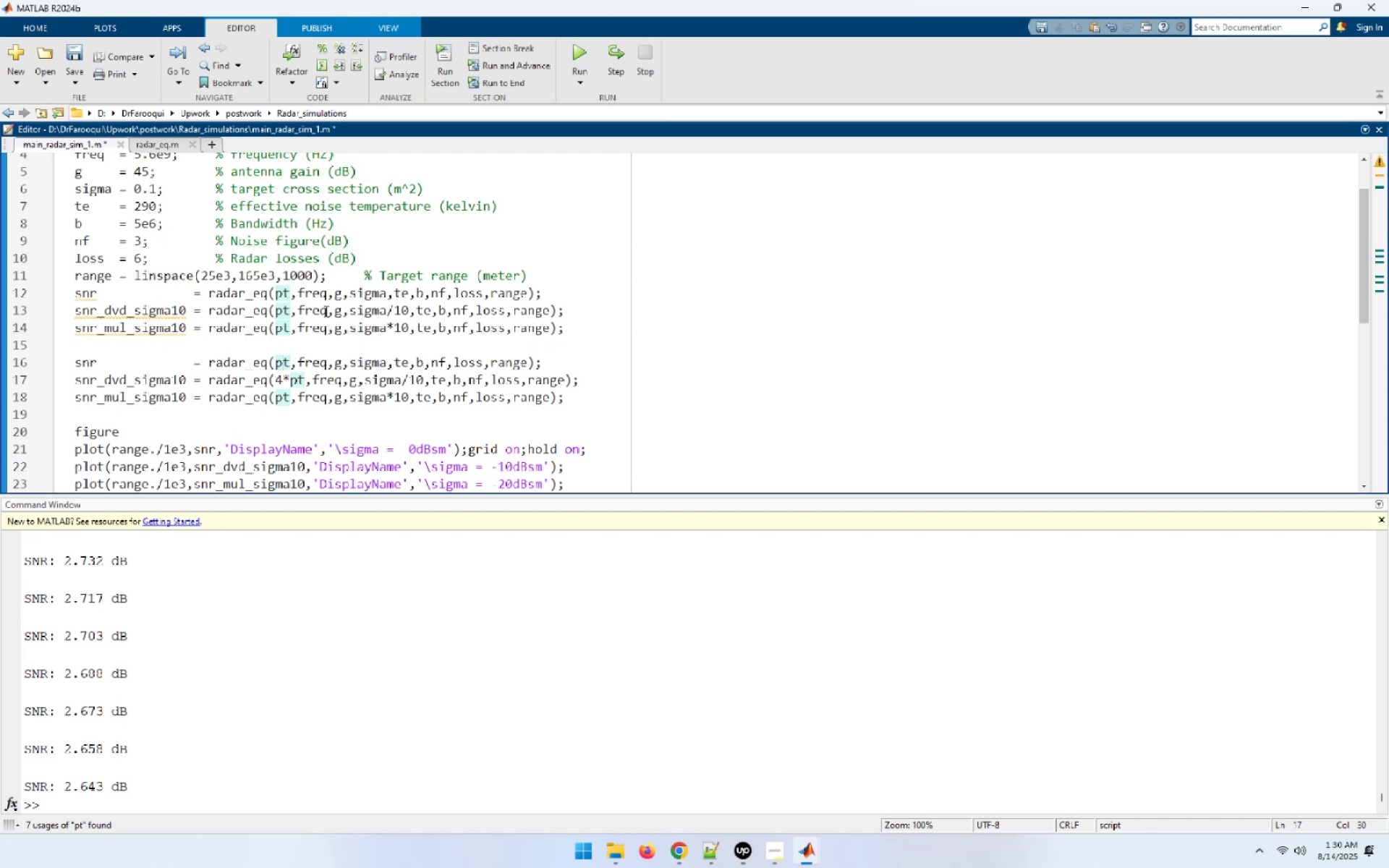 
key(ArrowLeft)
 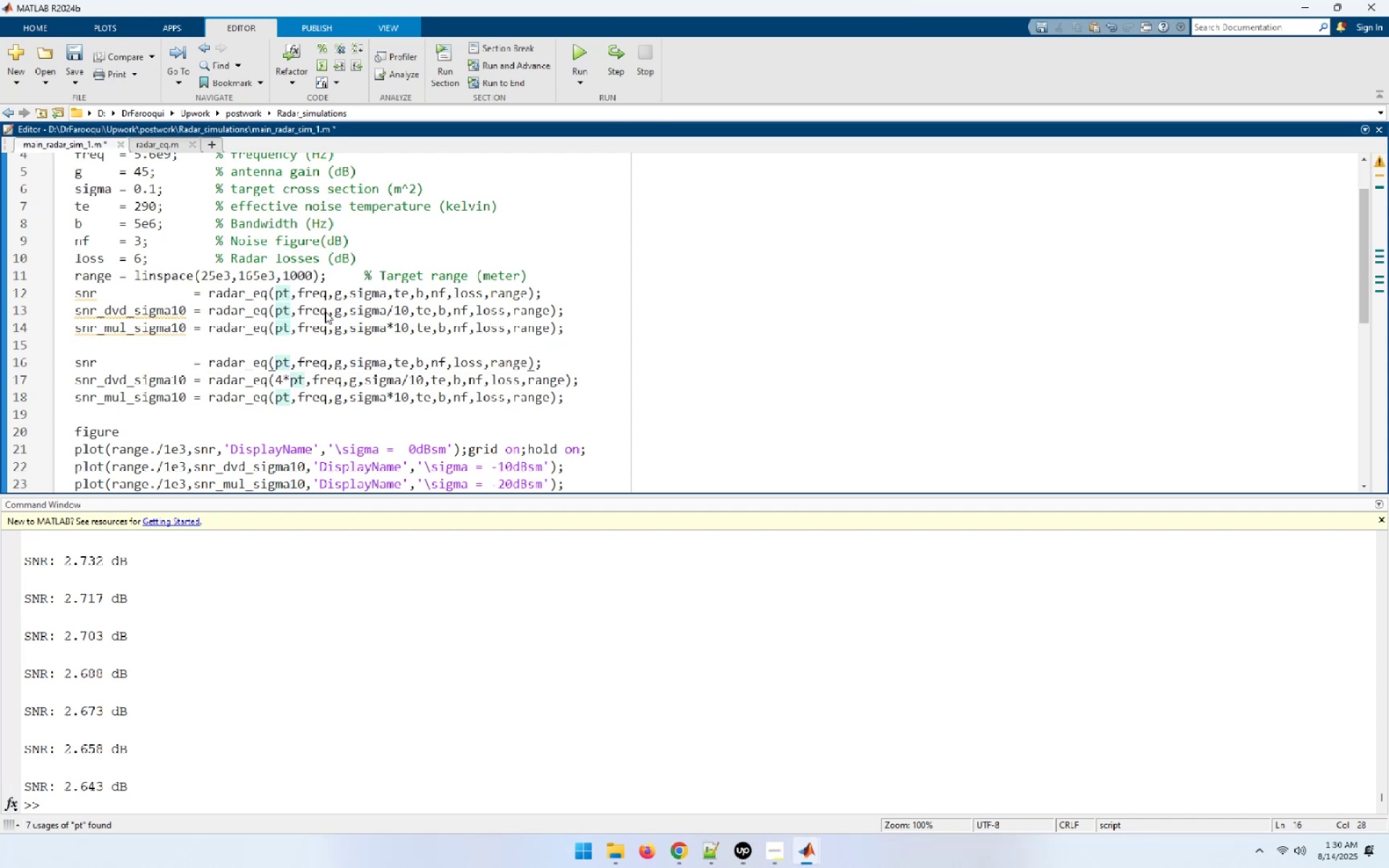 
key(Space)
 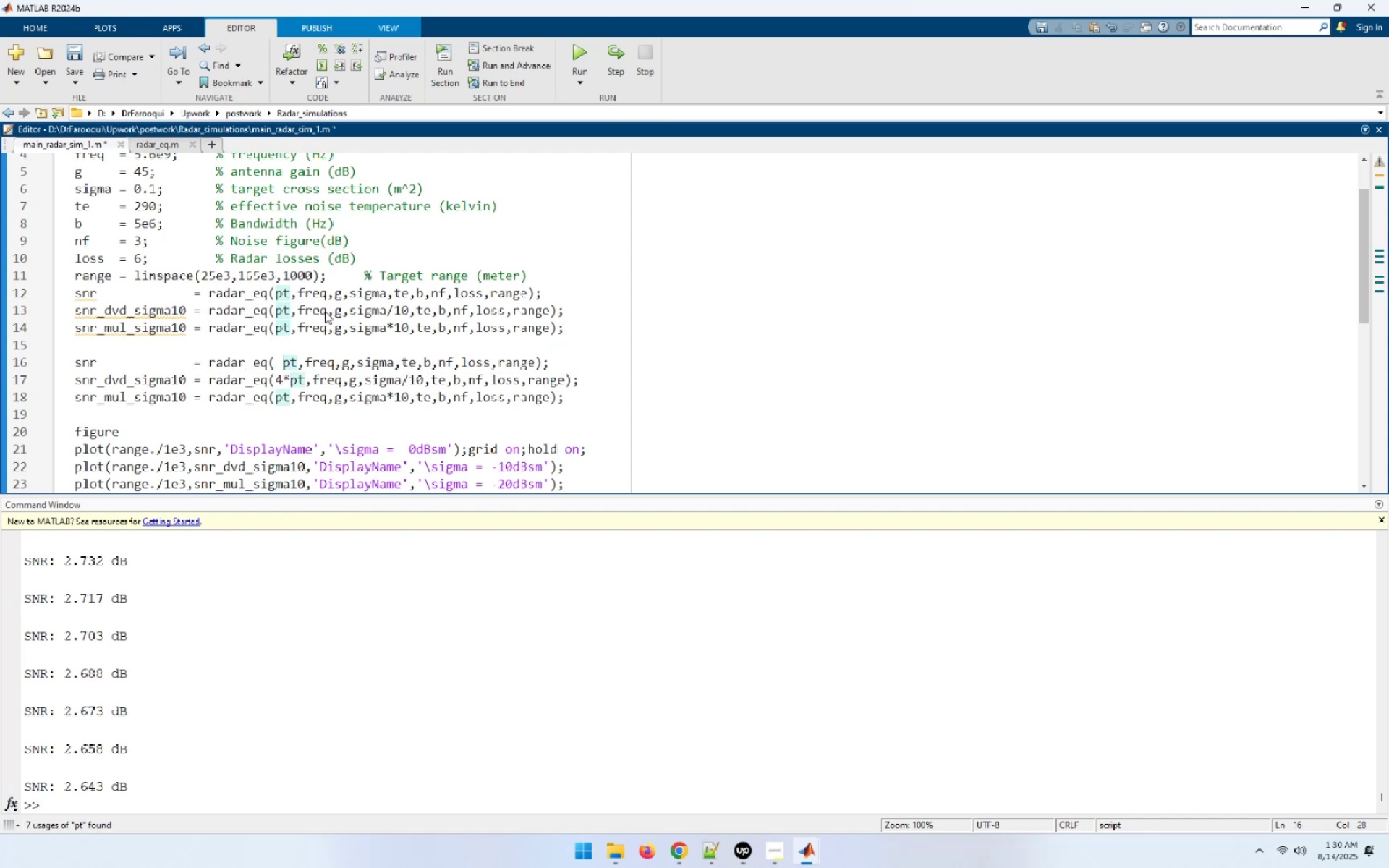 
key(Space)
 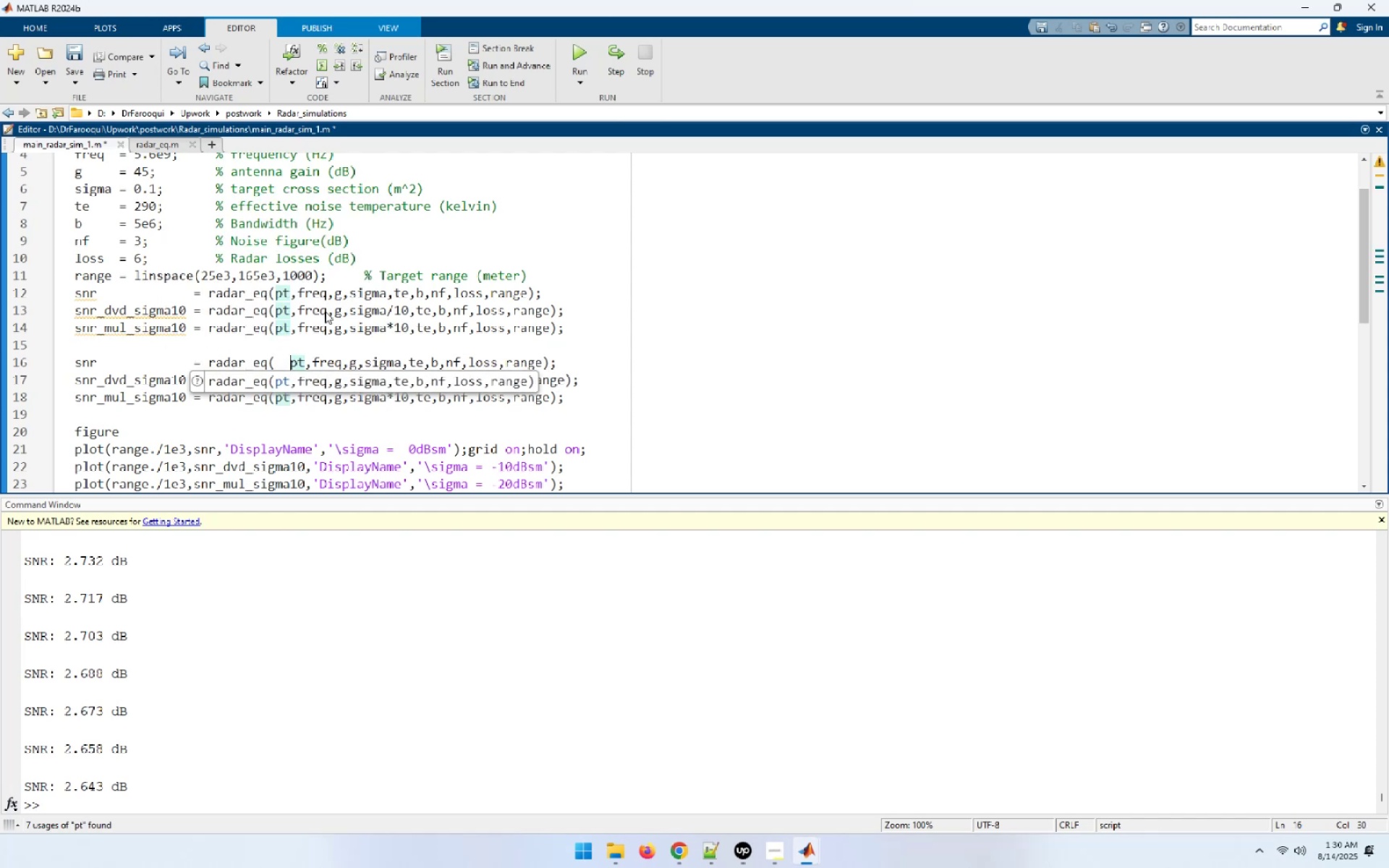 
key(ArrowLeft)
 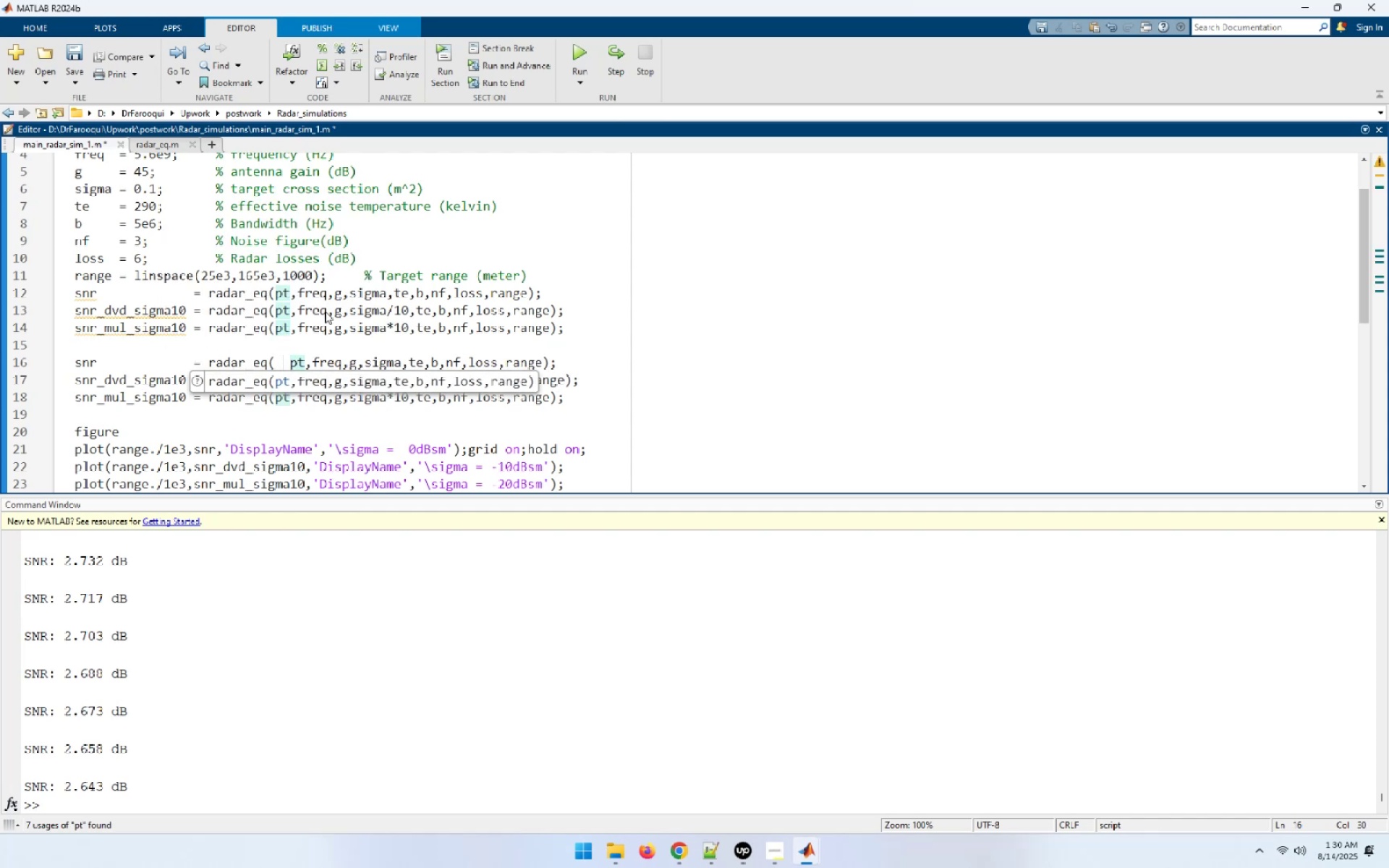 
key(ArrowDown)
 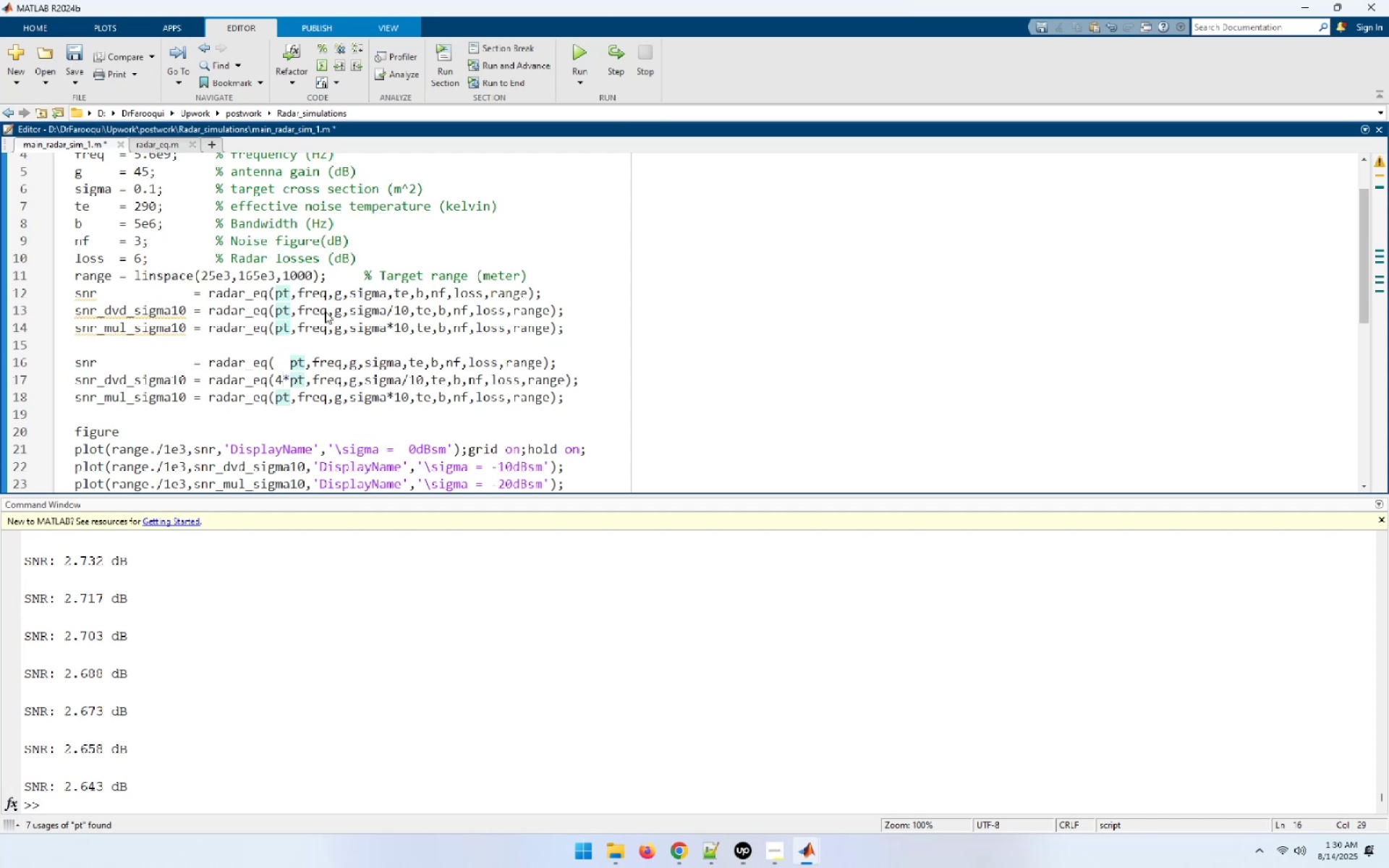 
key(ArrowDown)
 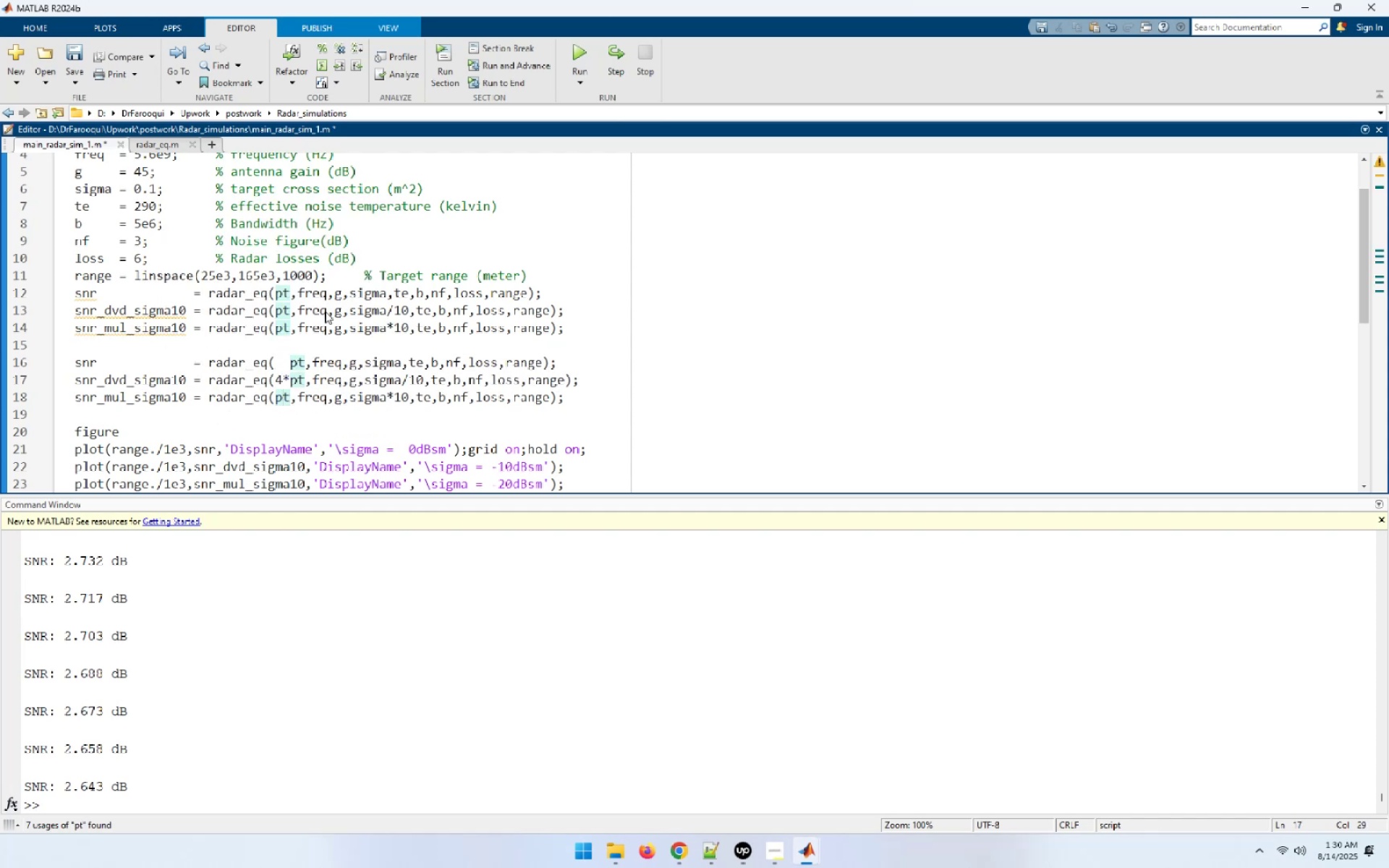 
key(ArrowLeft)
 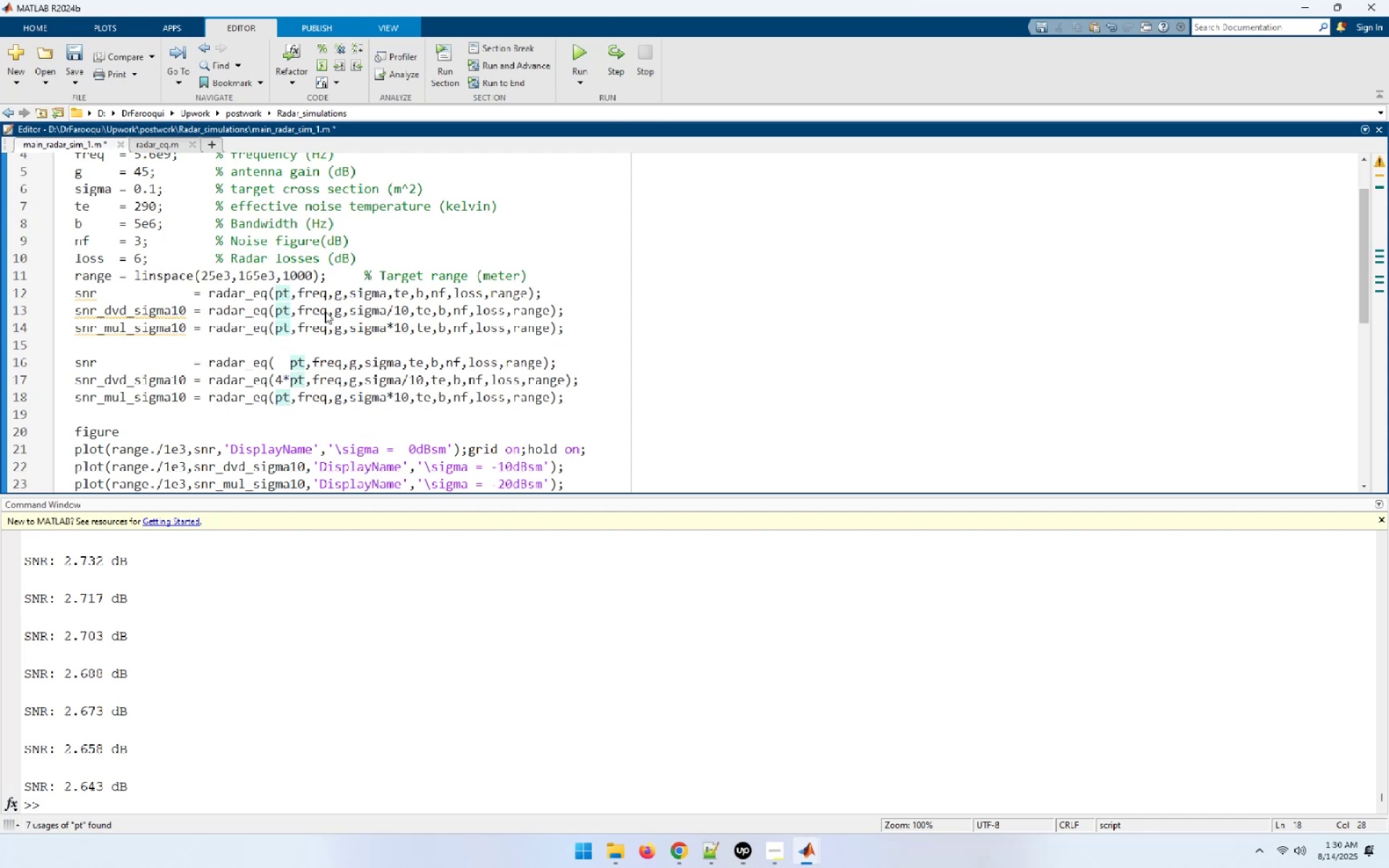 
key(Numpad1)
 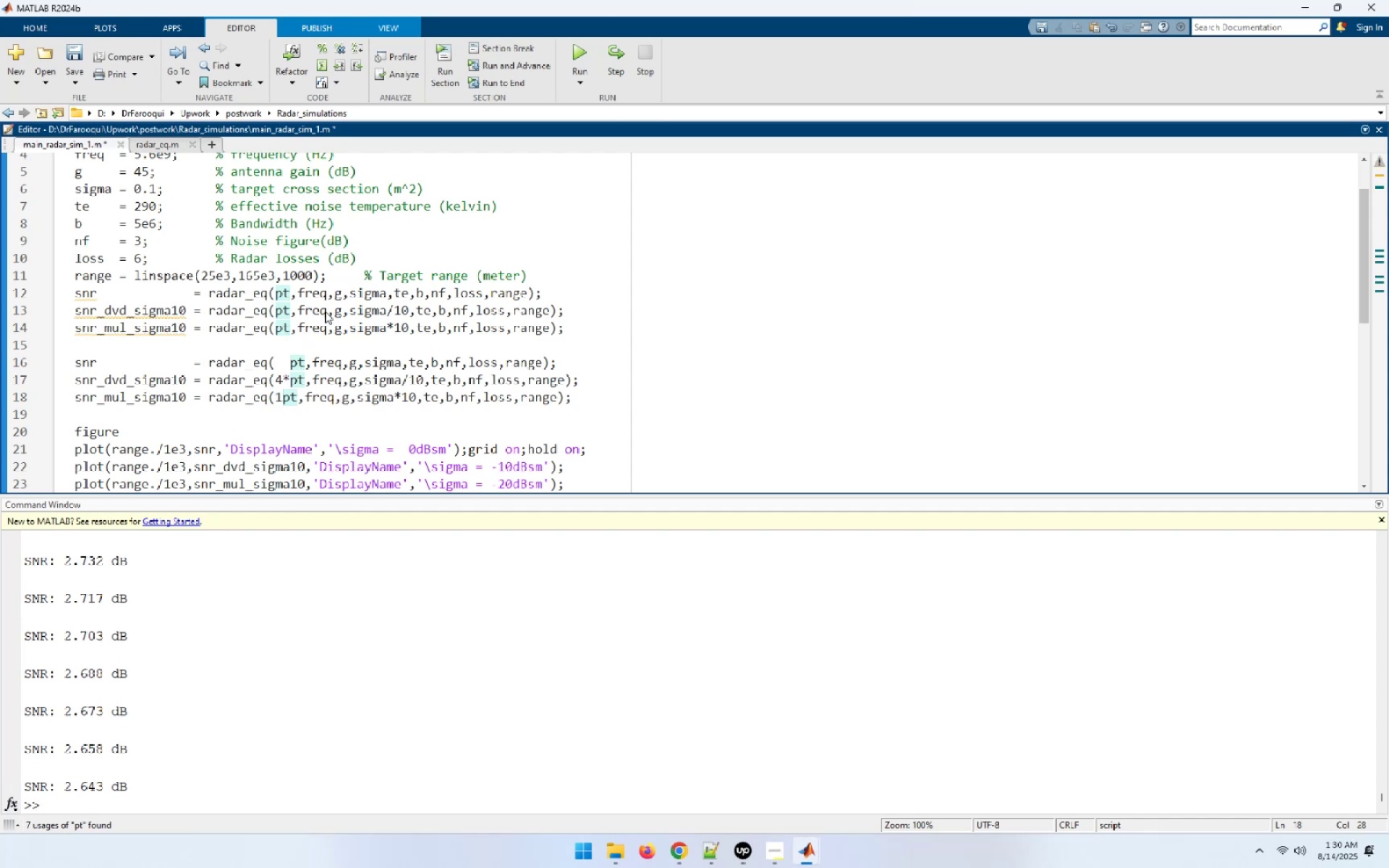 
key(NumpadDecimal)
 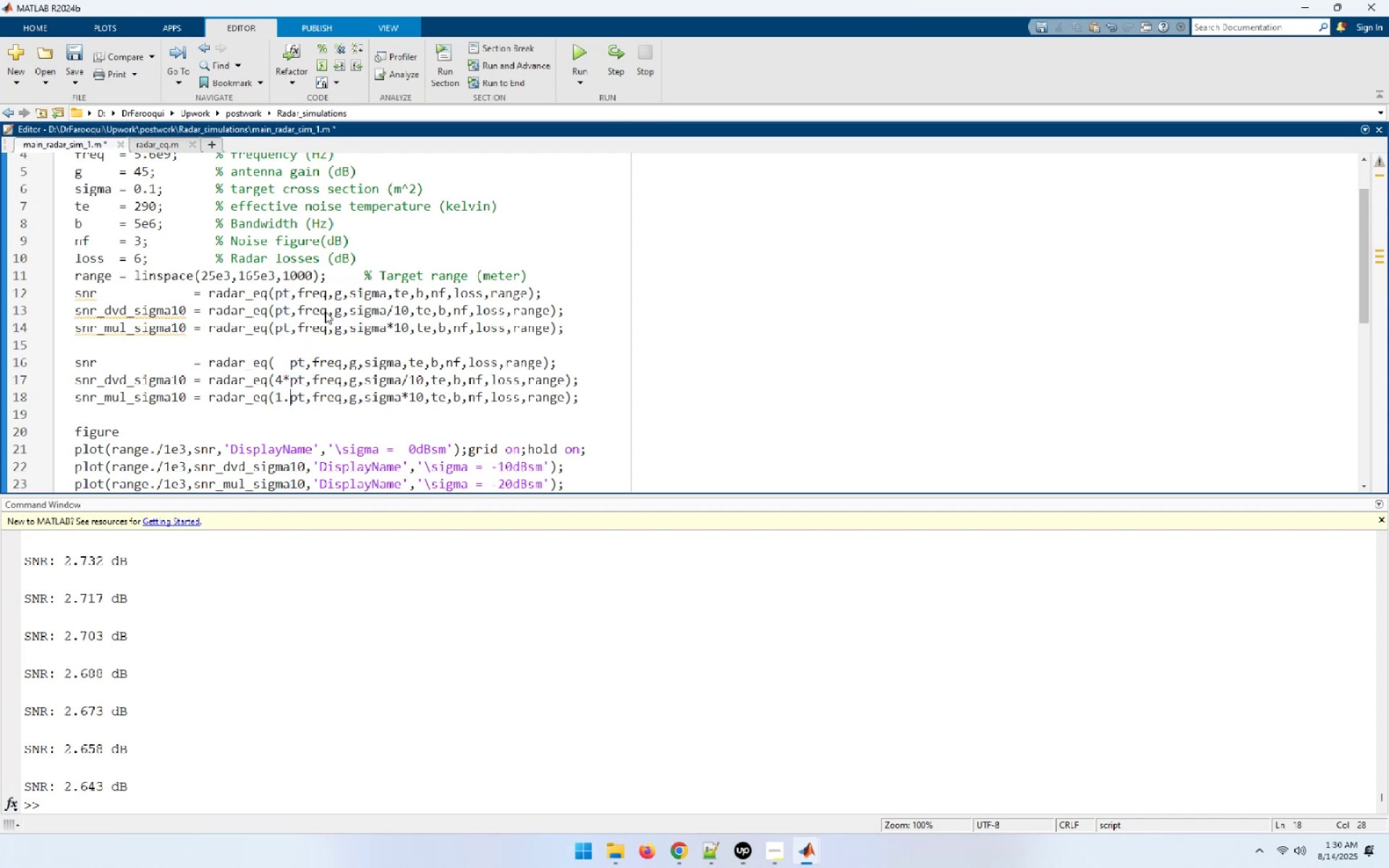 
key(Numpad8)
 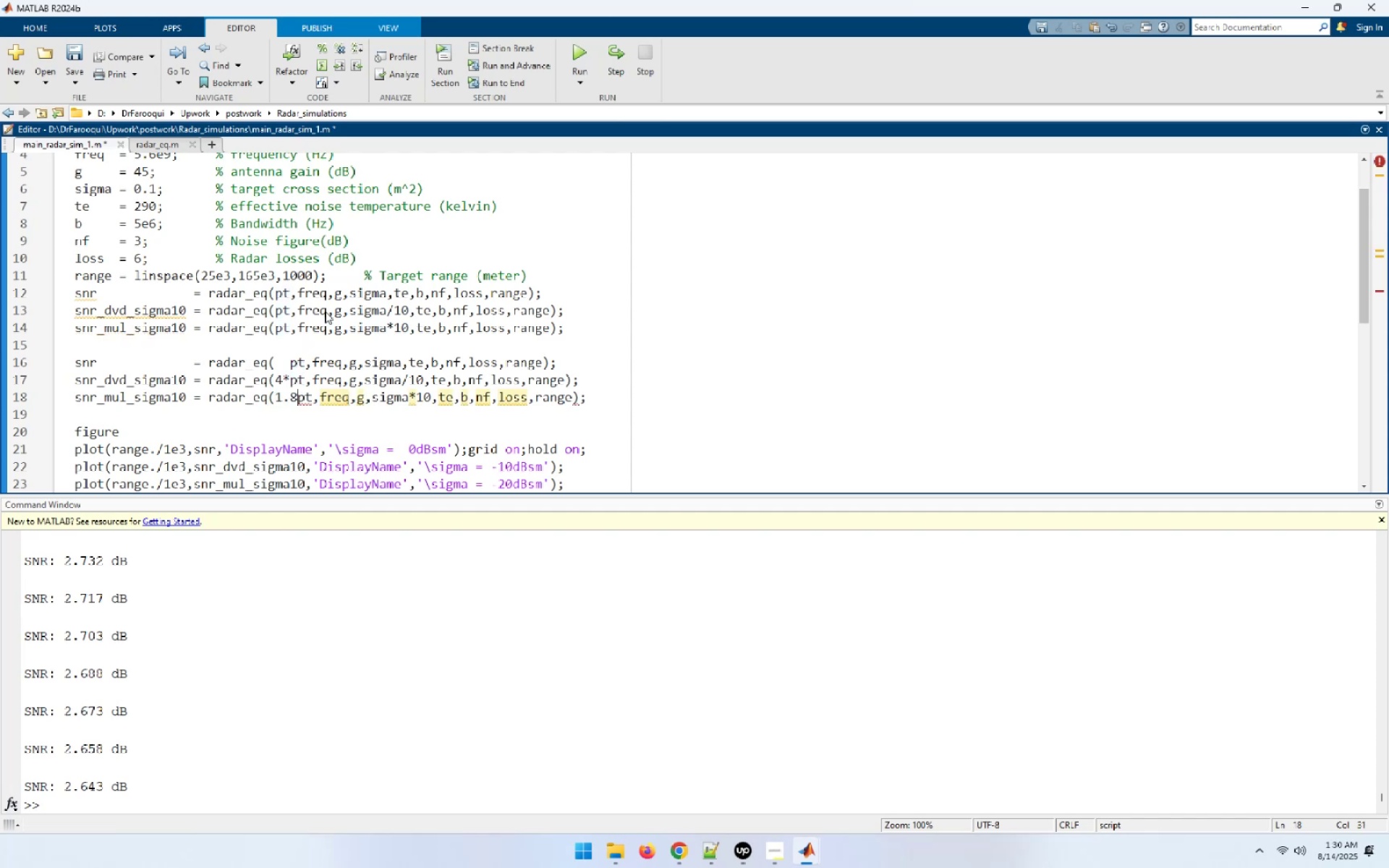 
key(NumpadMultiply)
 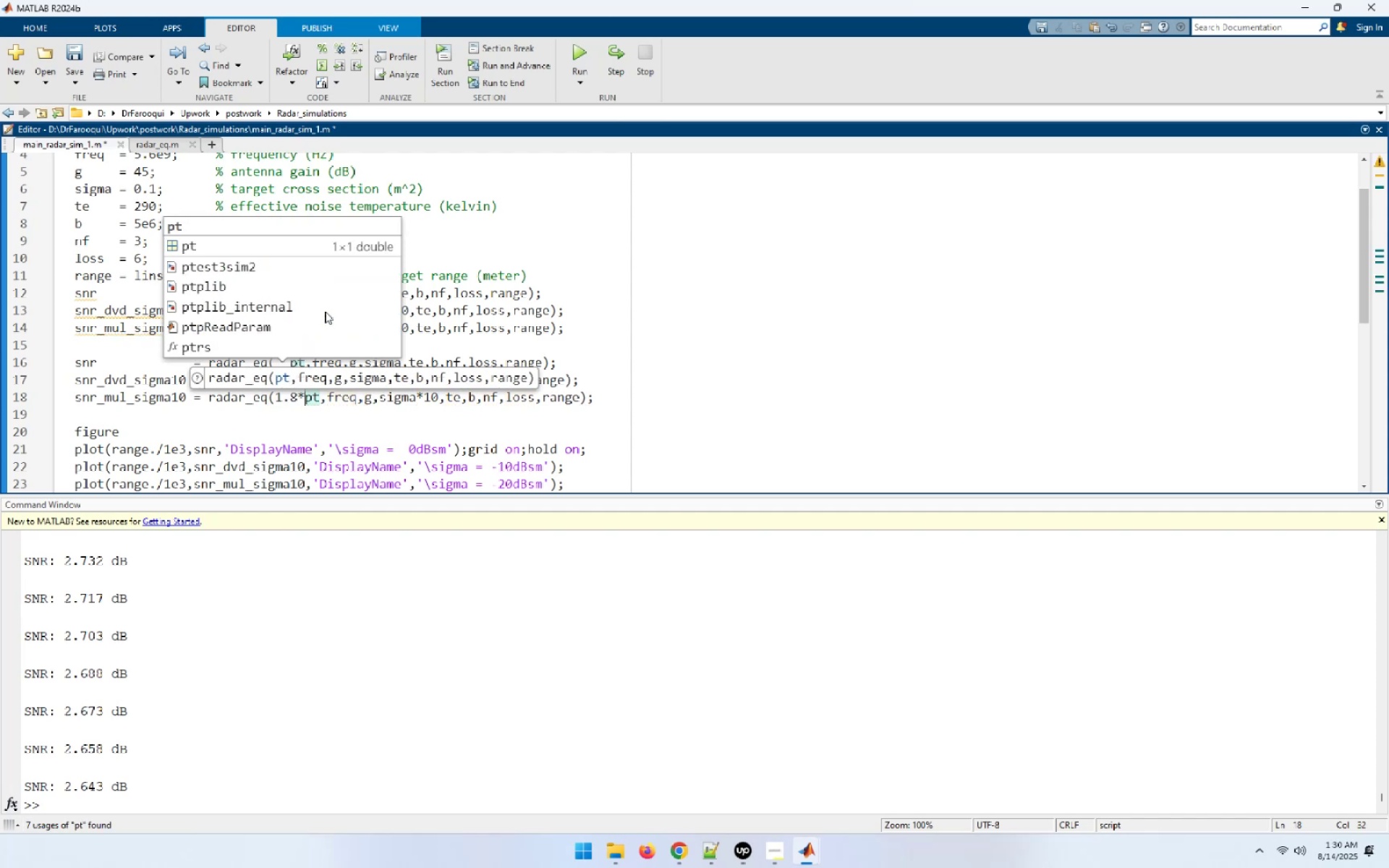 
key(ArrowUp)
 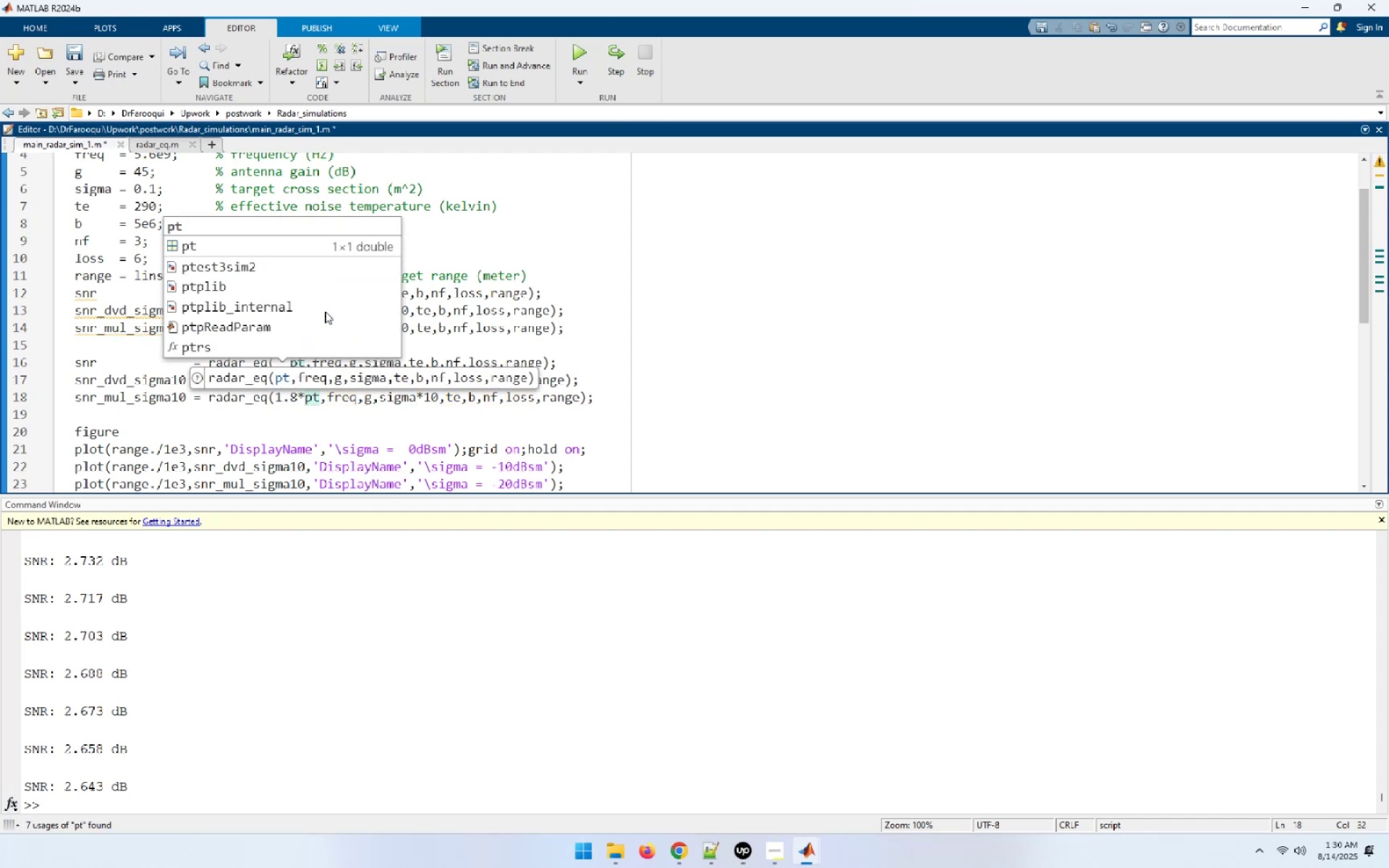 
key(ArrowLeft)
 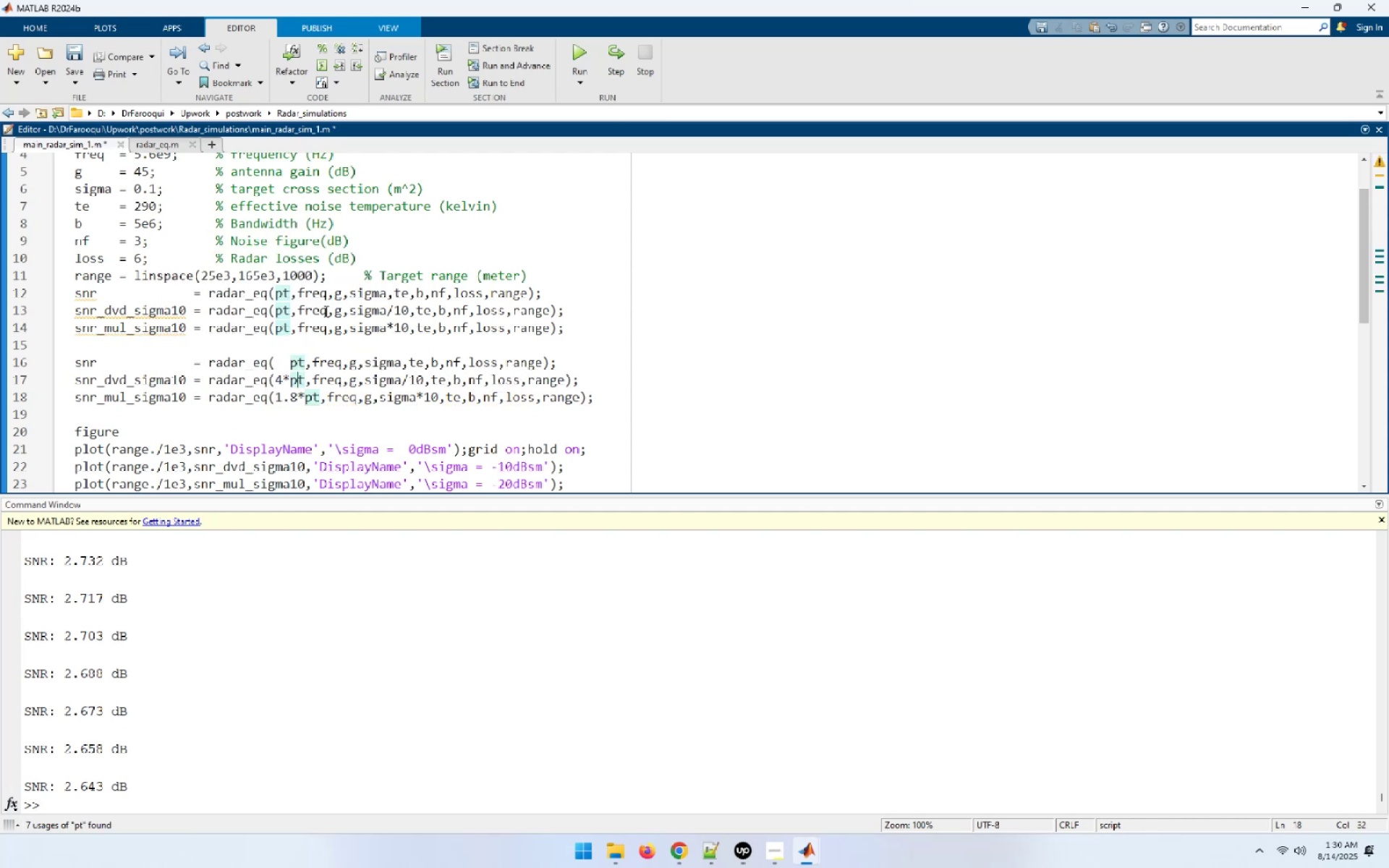 
key(ArrowLeft)
 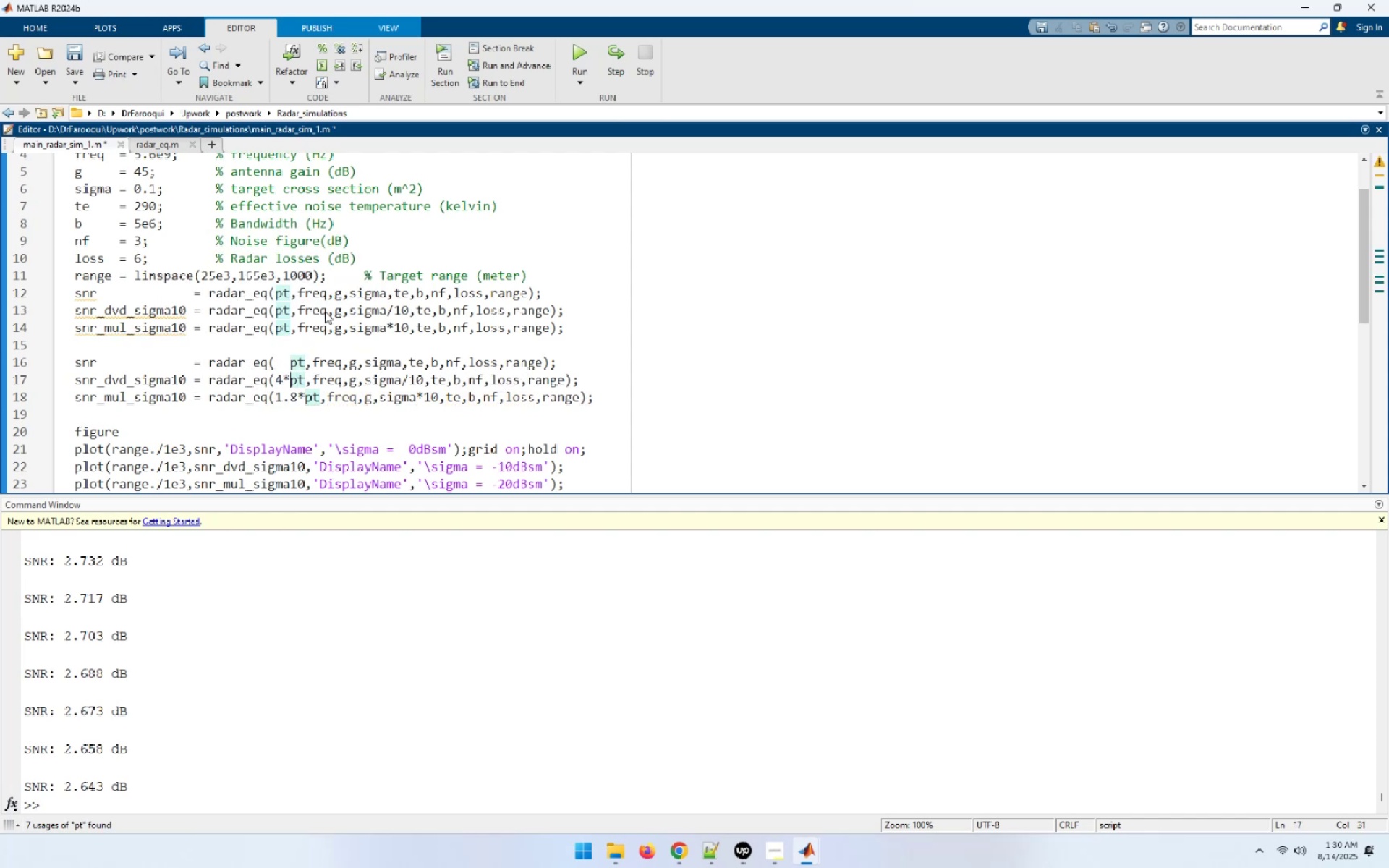 
key(ArrowLeft)
 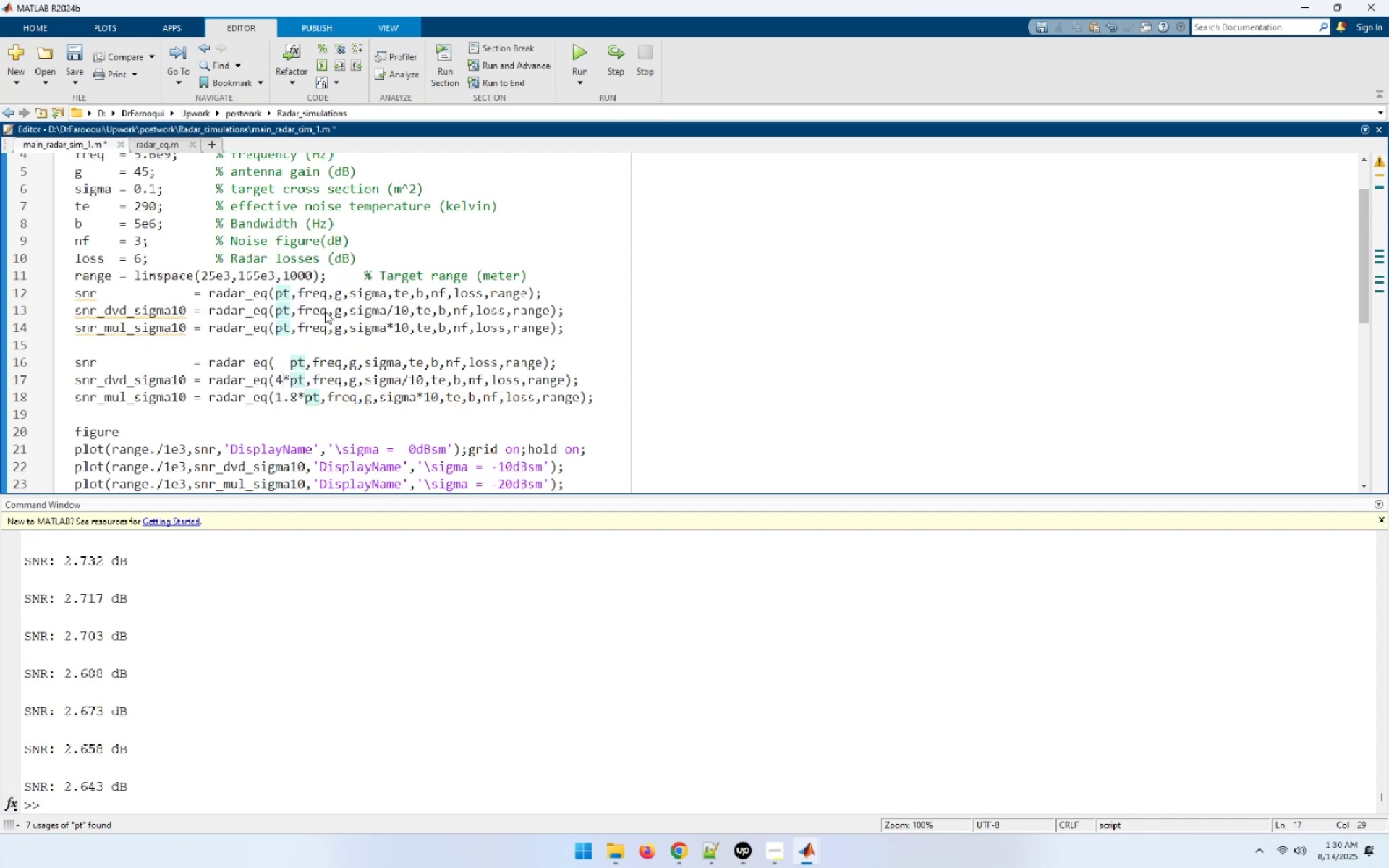 
key(NumpadDecimal)
 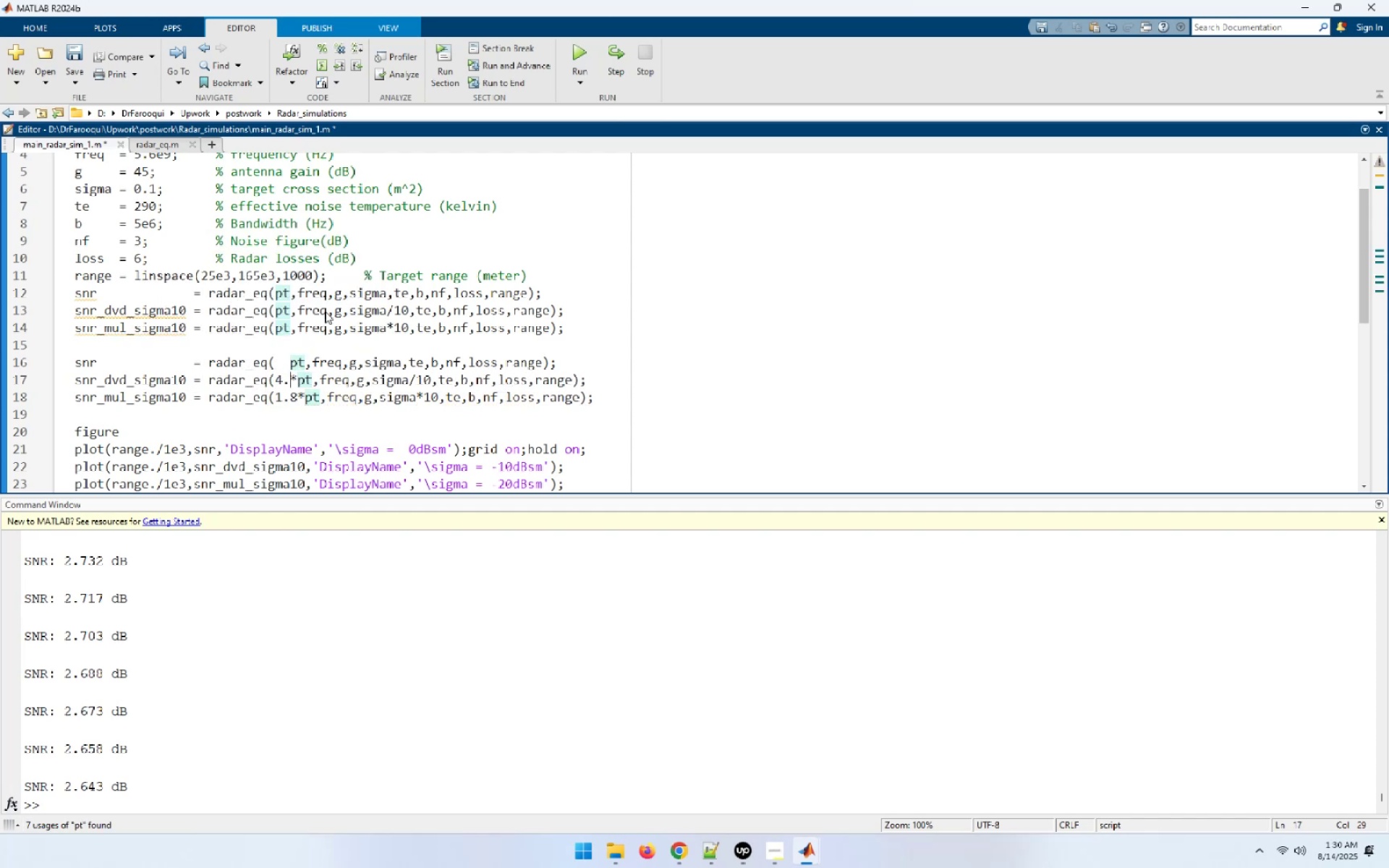 
key(Numpad0)
 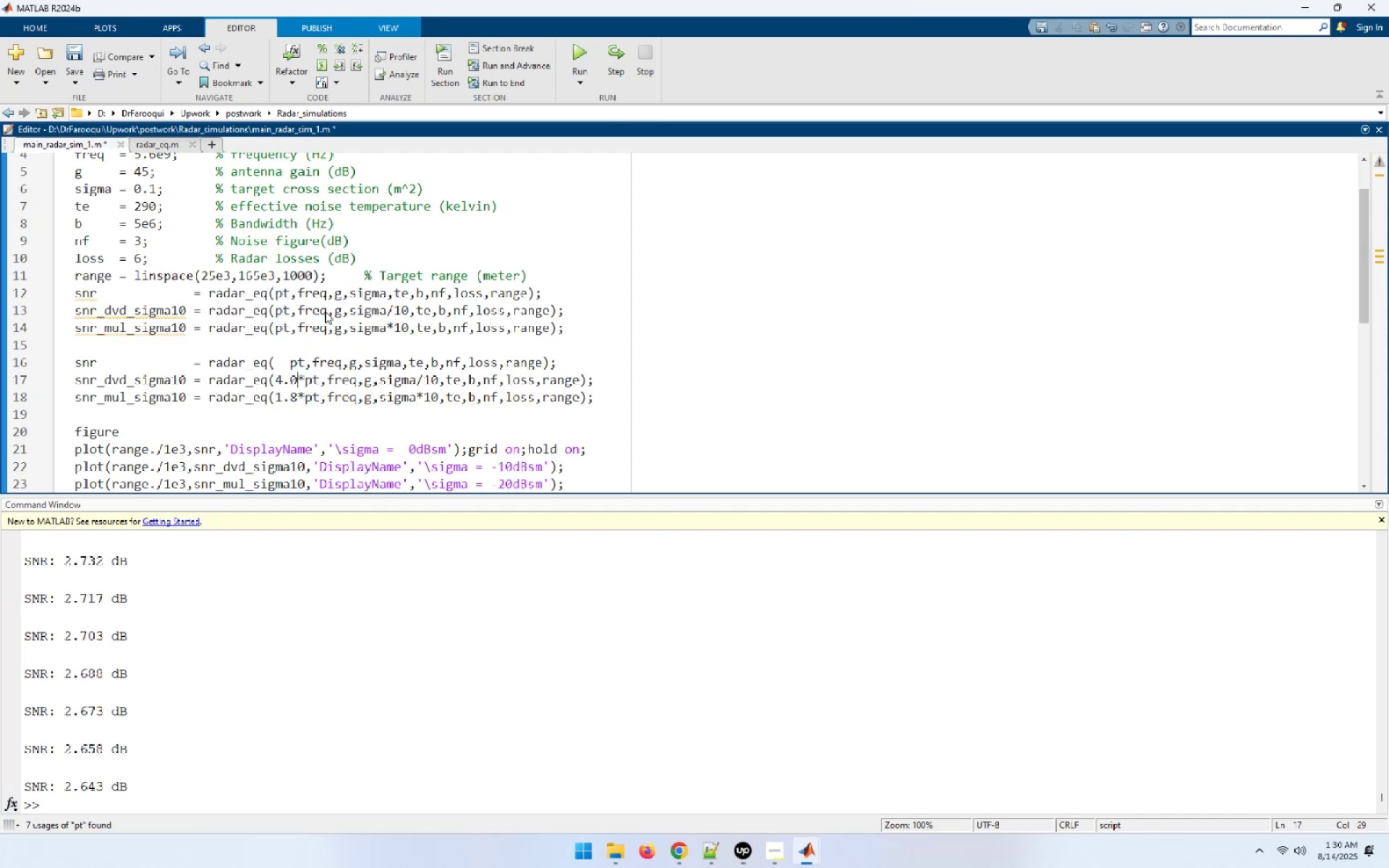 
key(ArrowUp)
 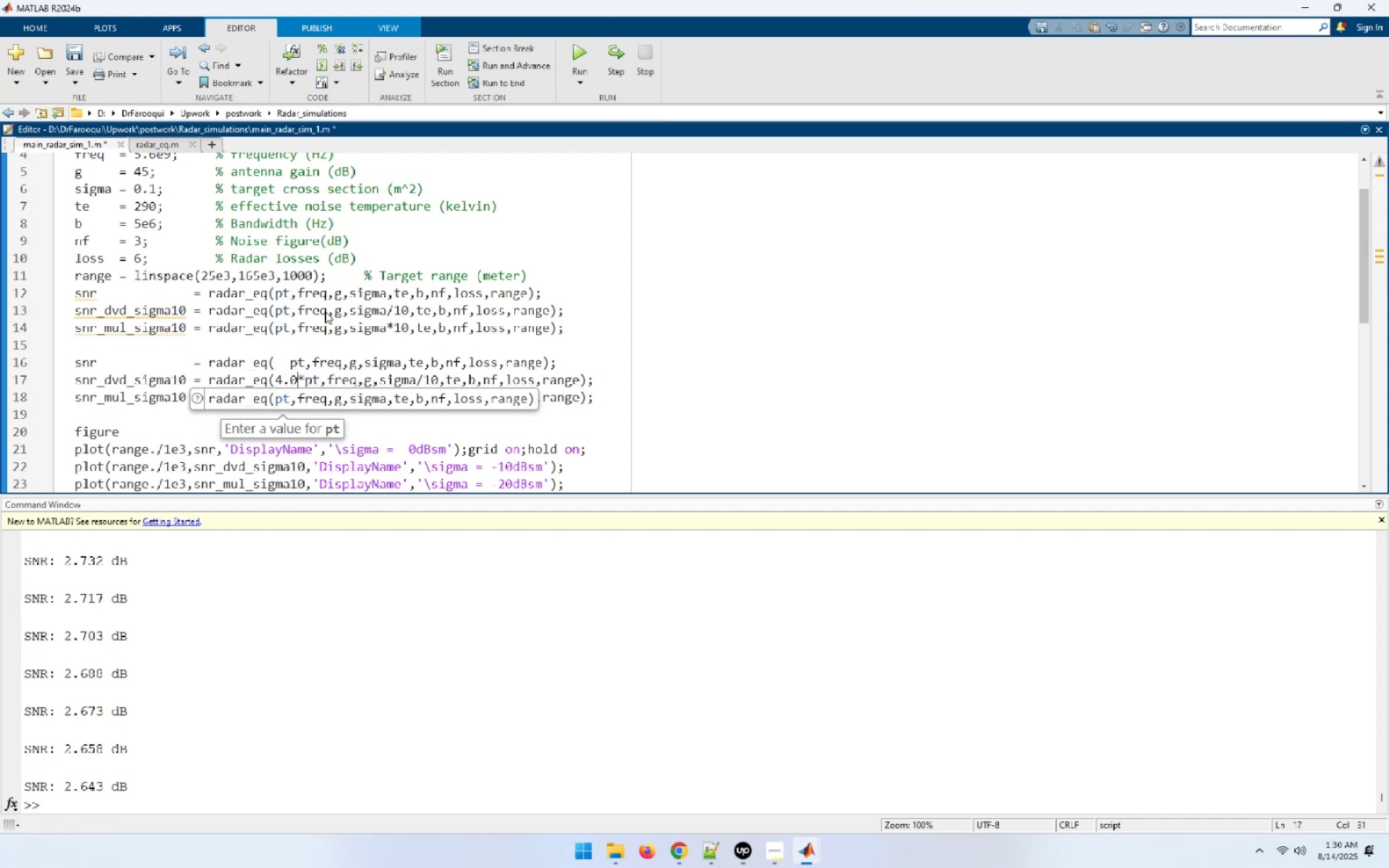 
key(ArrowLeft)
 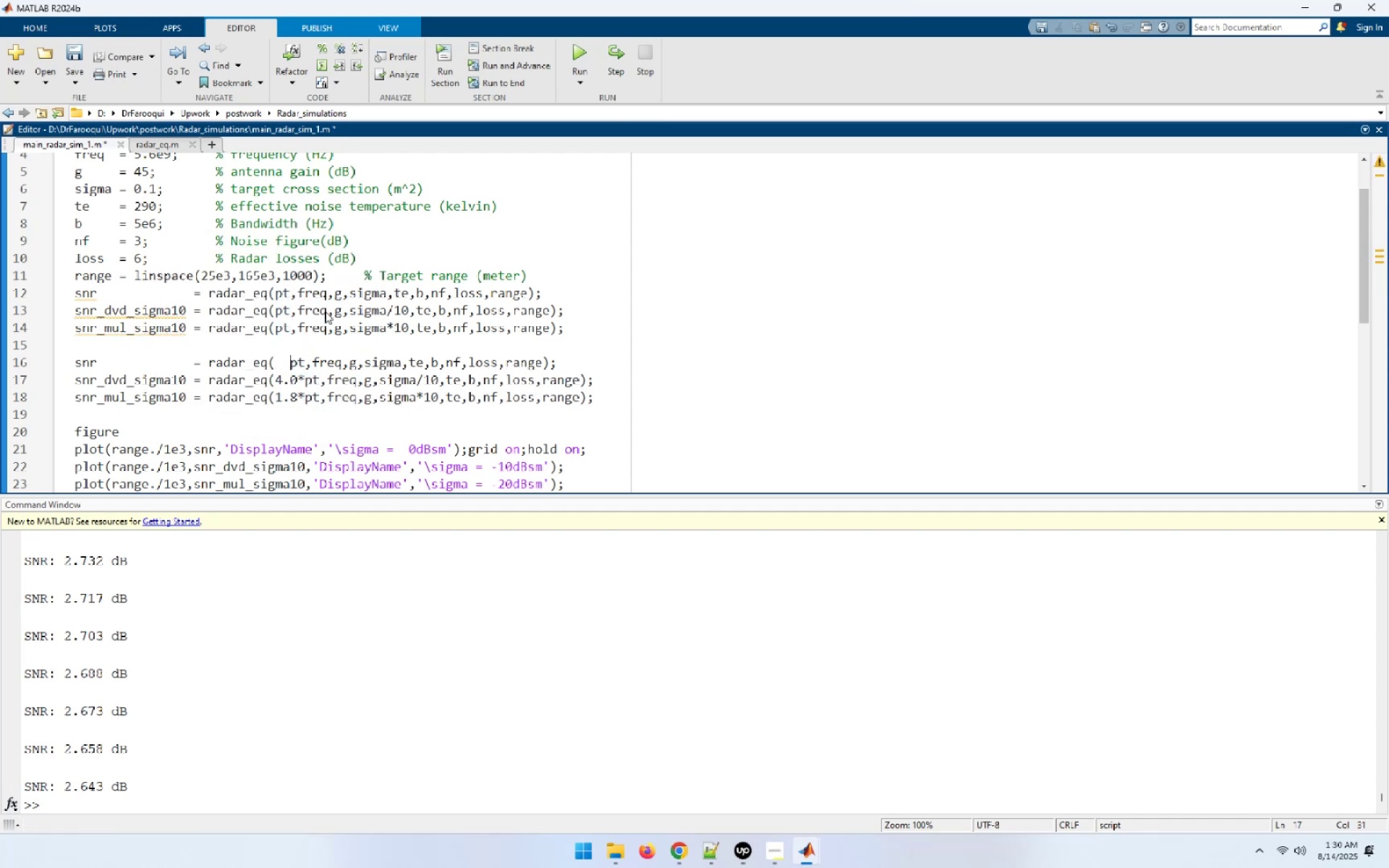 
key(ArrowLeft)
 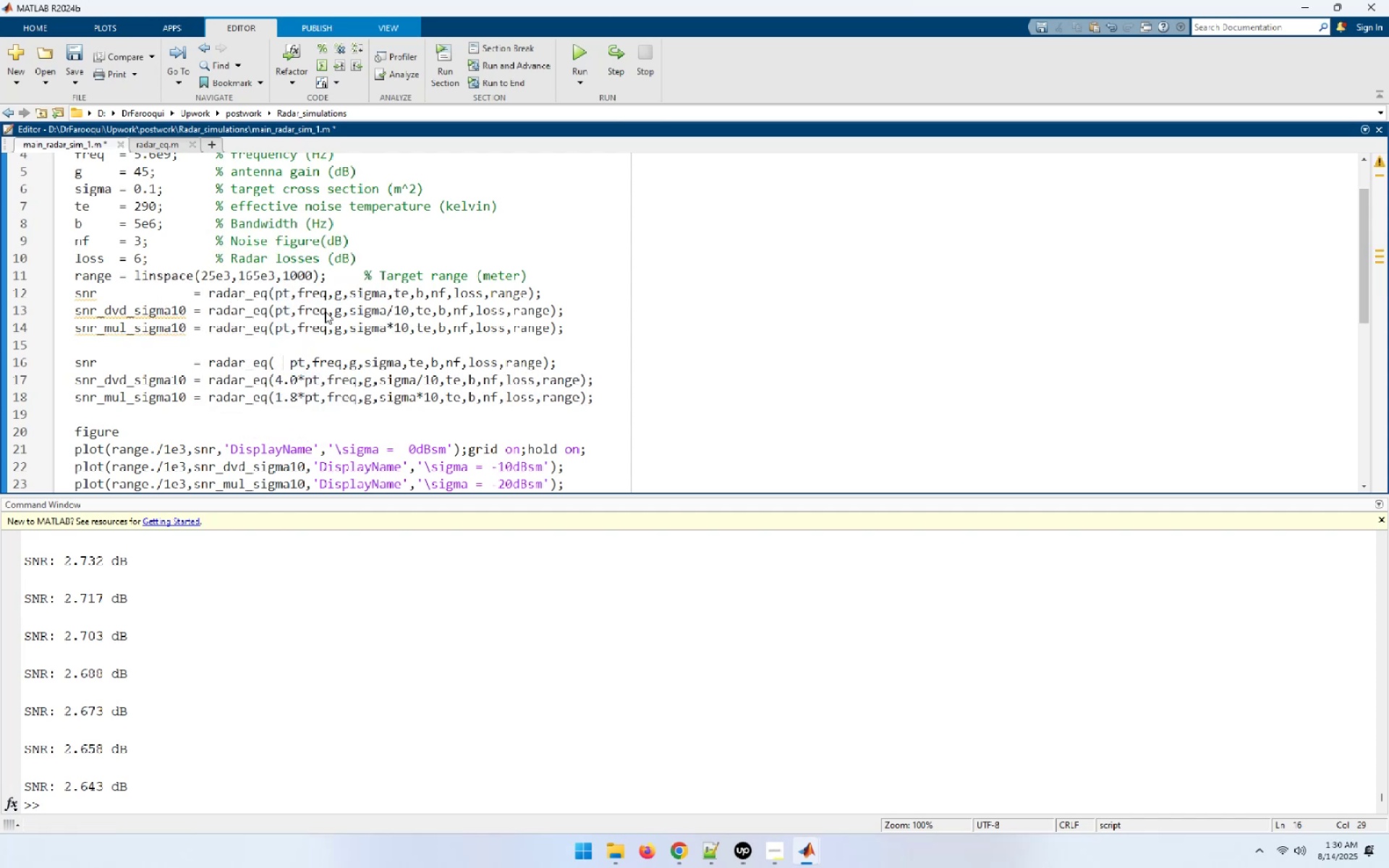 
key(ArrowLeft)
 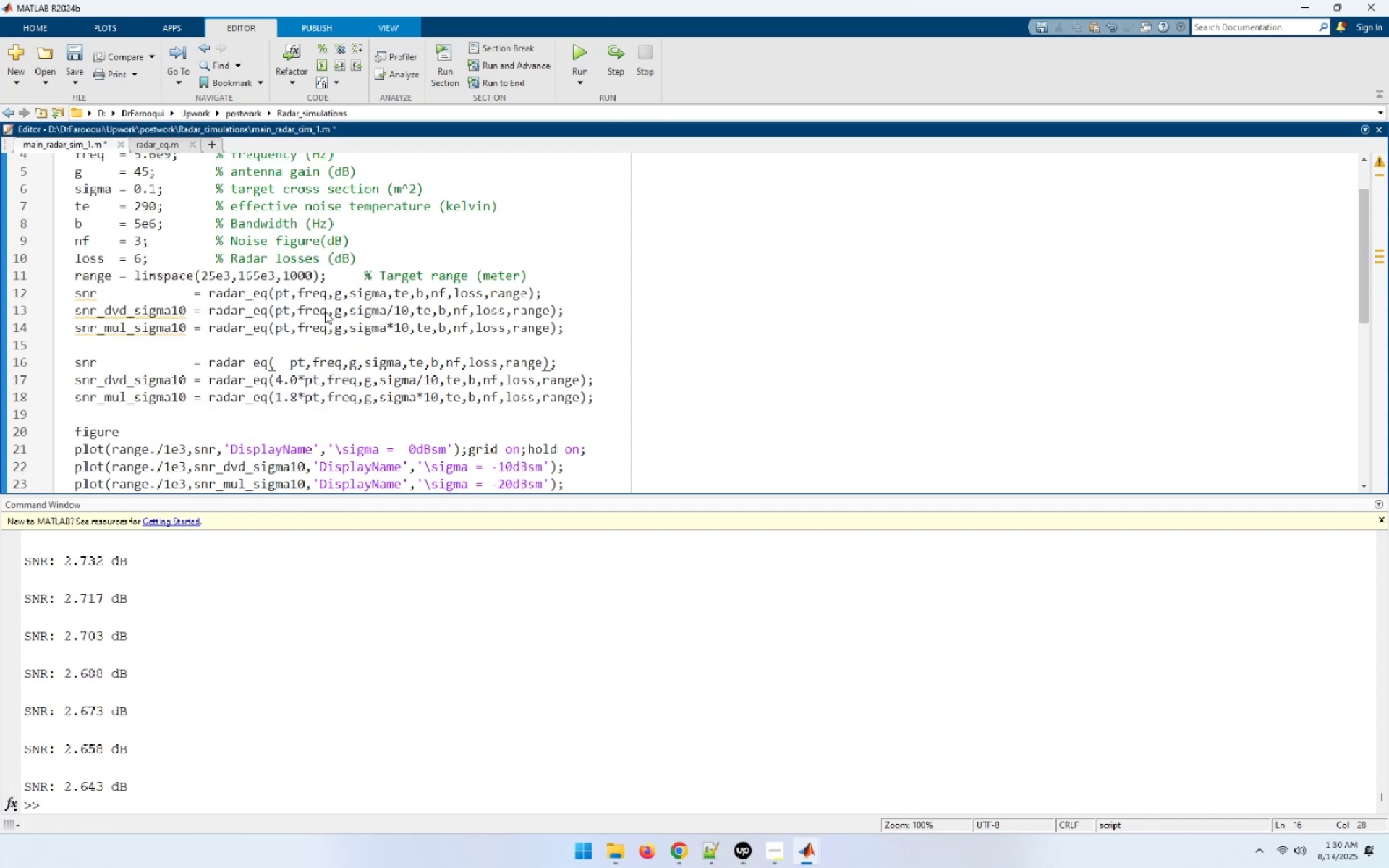 
key(Numpad1)
 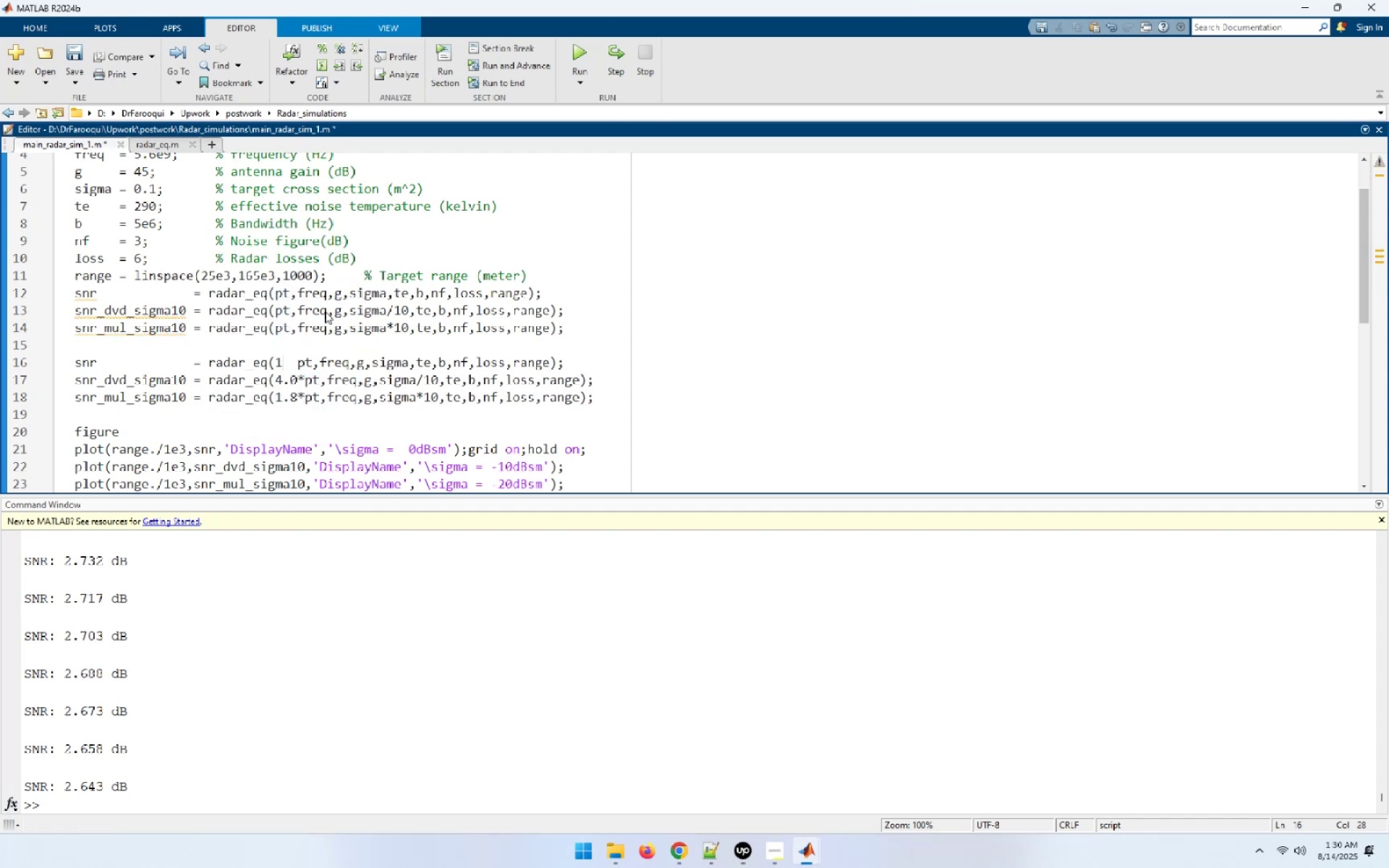 
key(NumpadDecimal)
 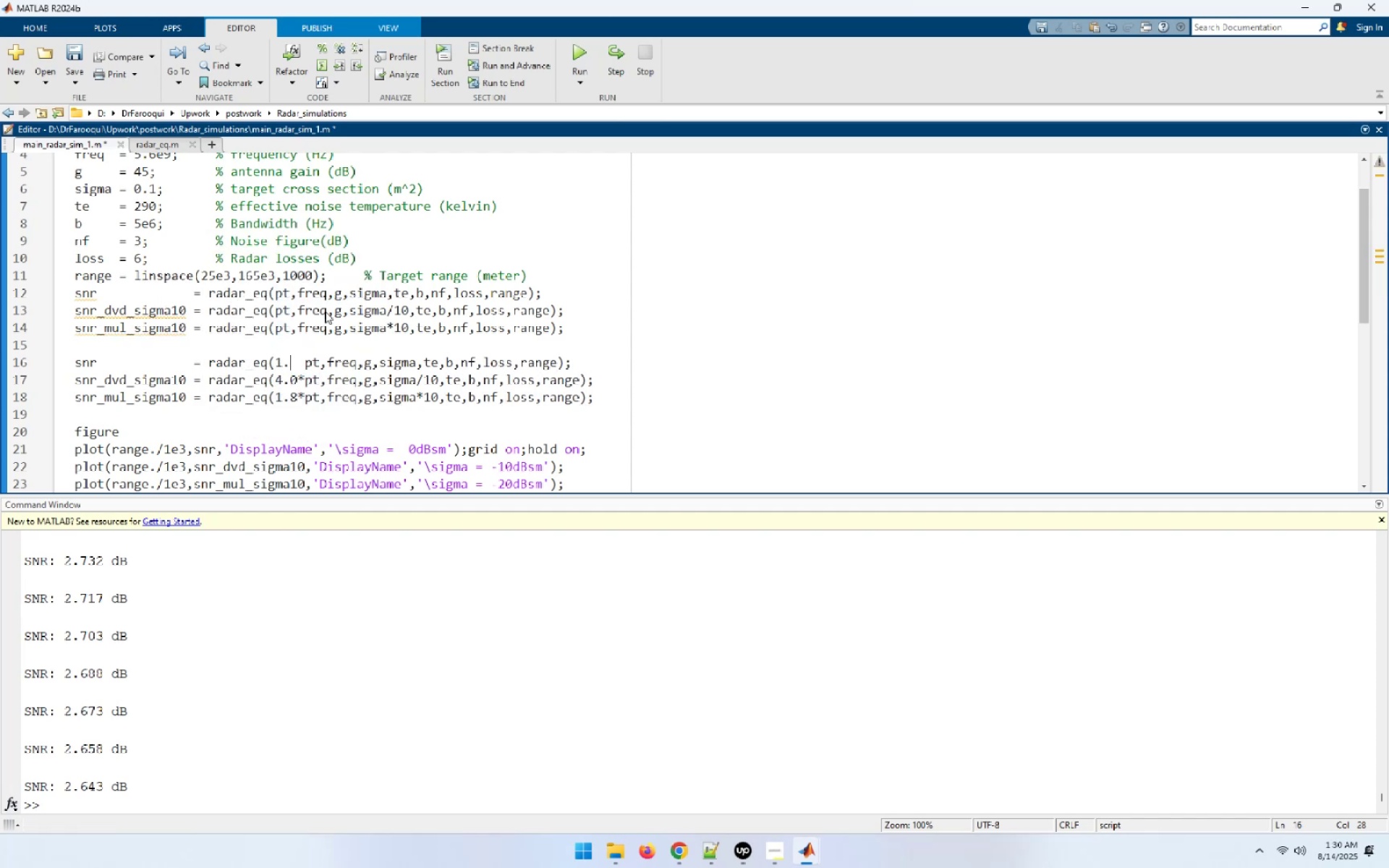 
key(Numpad0)
 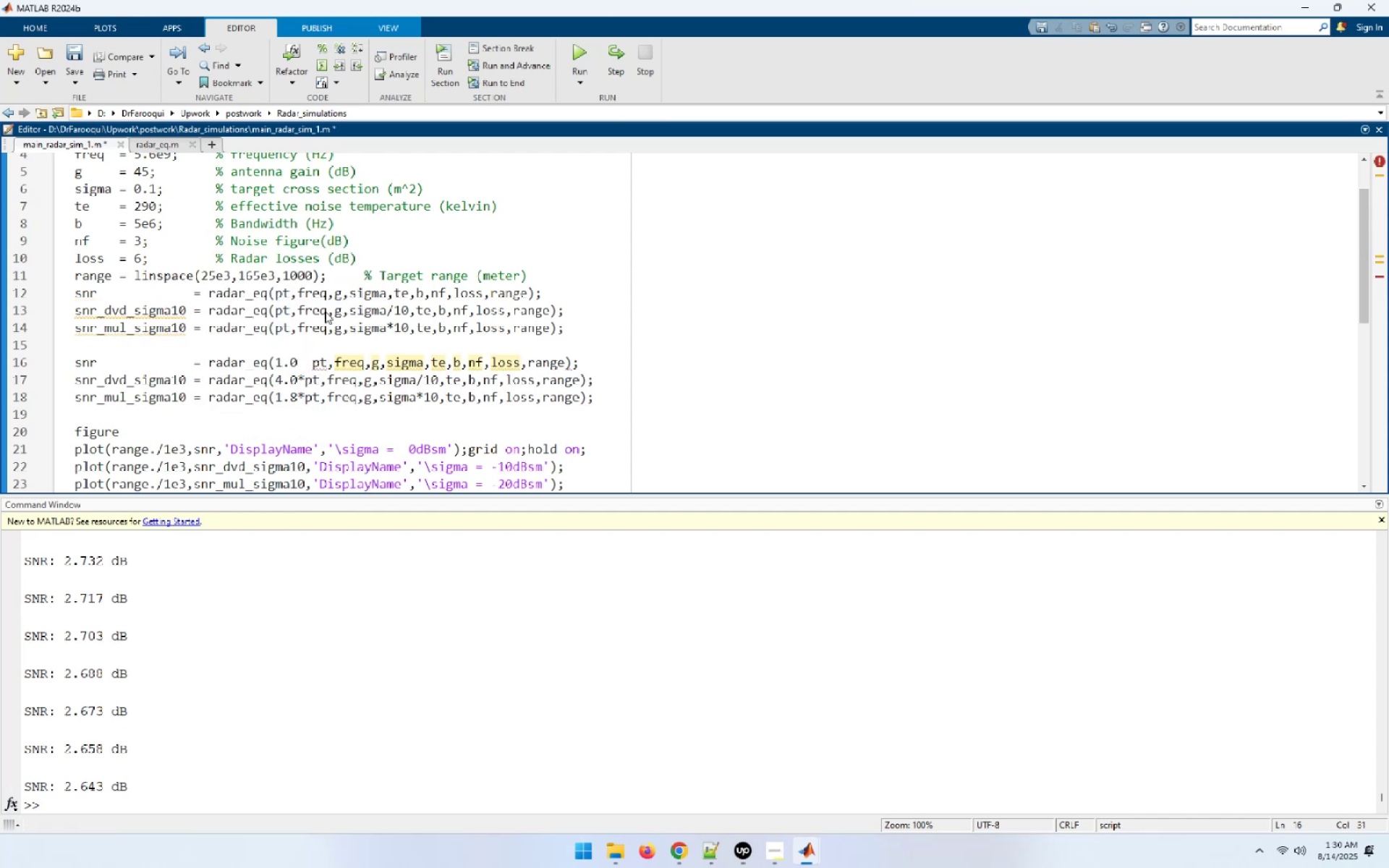 
key(NumpadMultiply)
 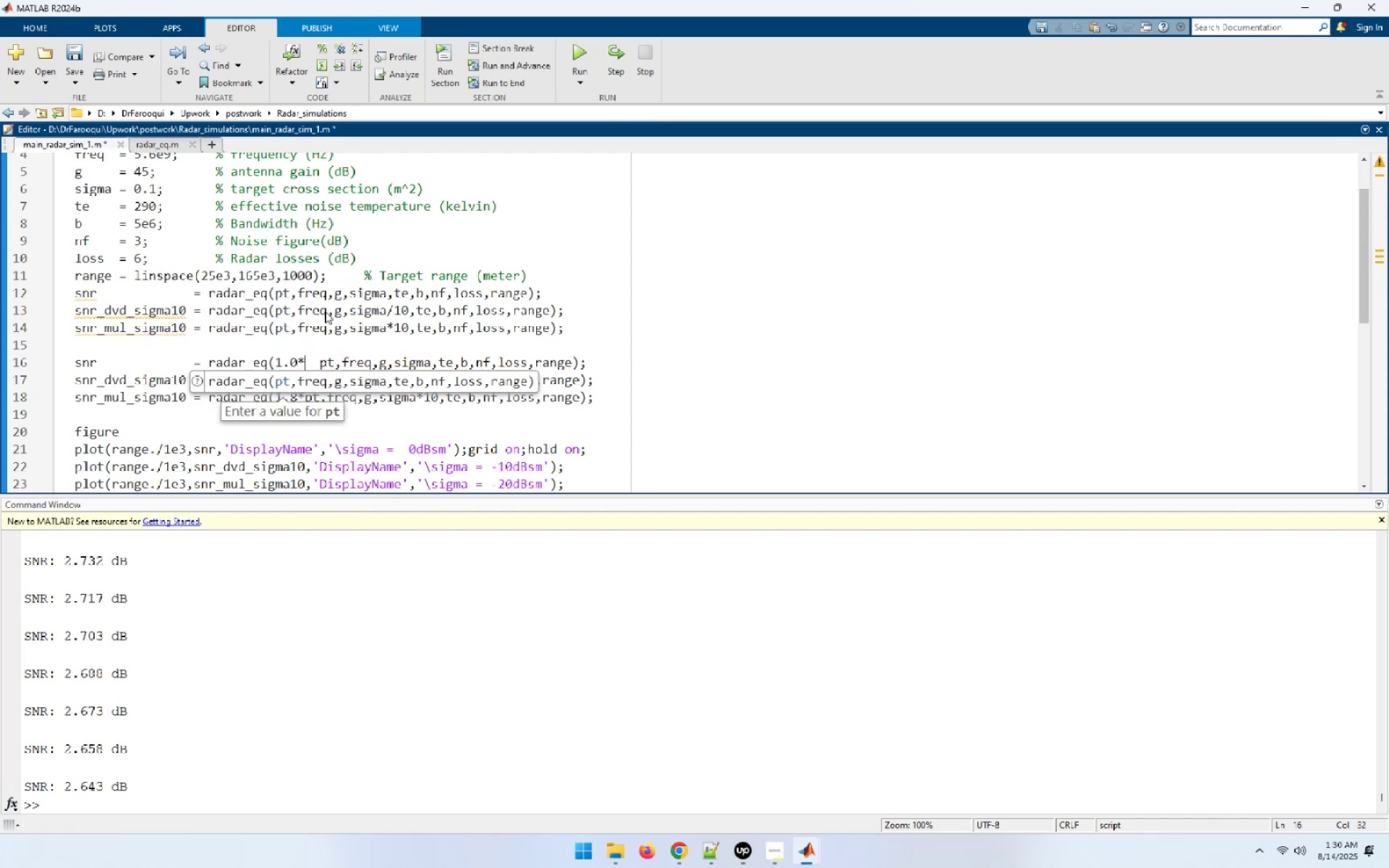 
key(Delete)
 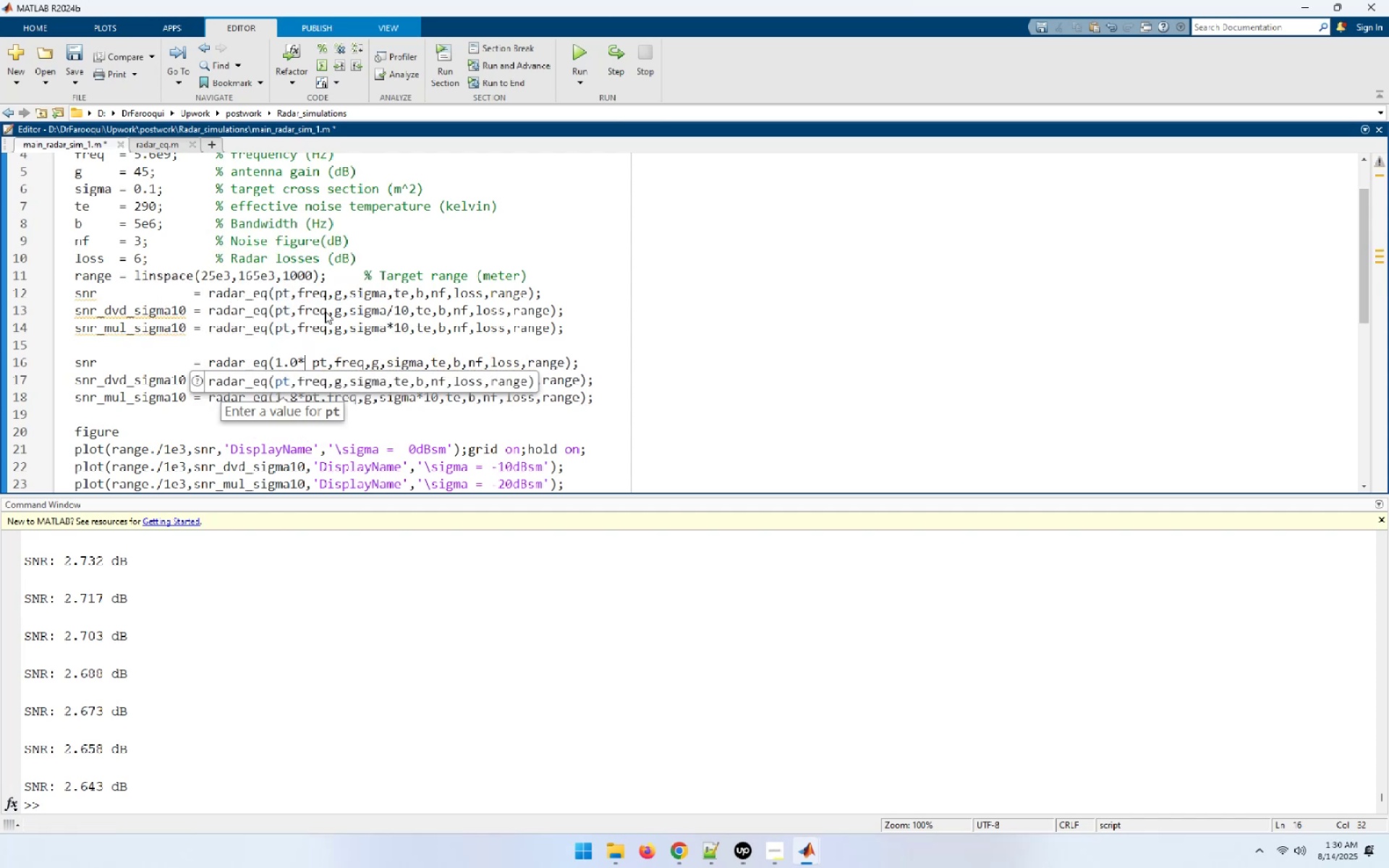 
key(Delete)
 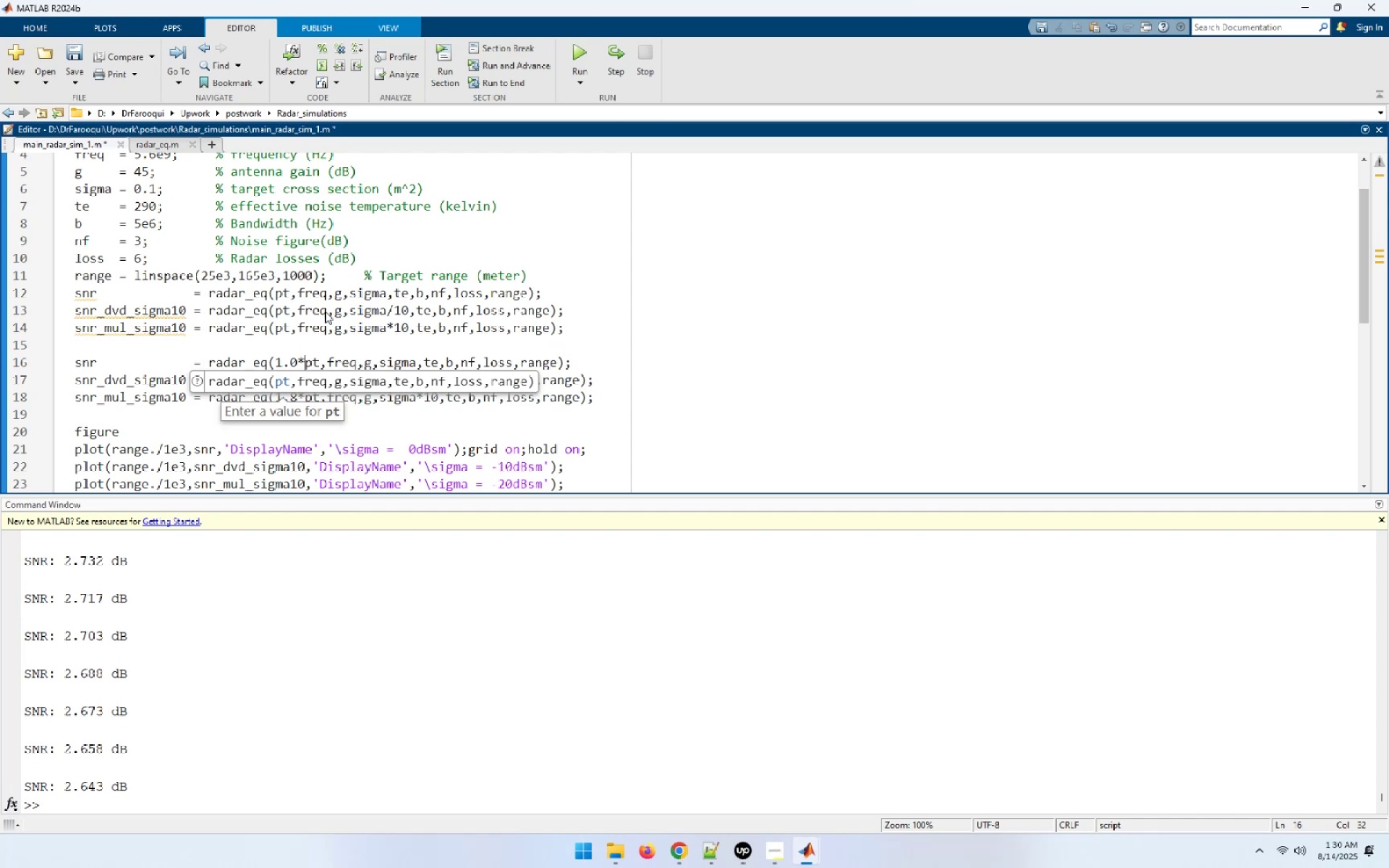 
key(ArrowUp)
 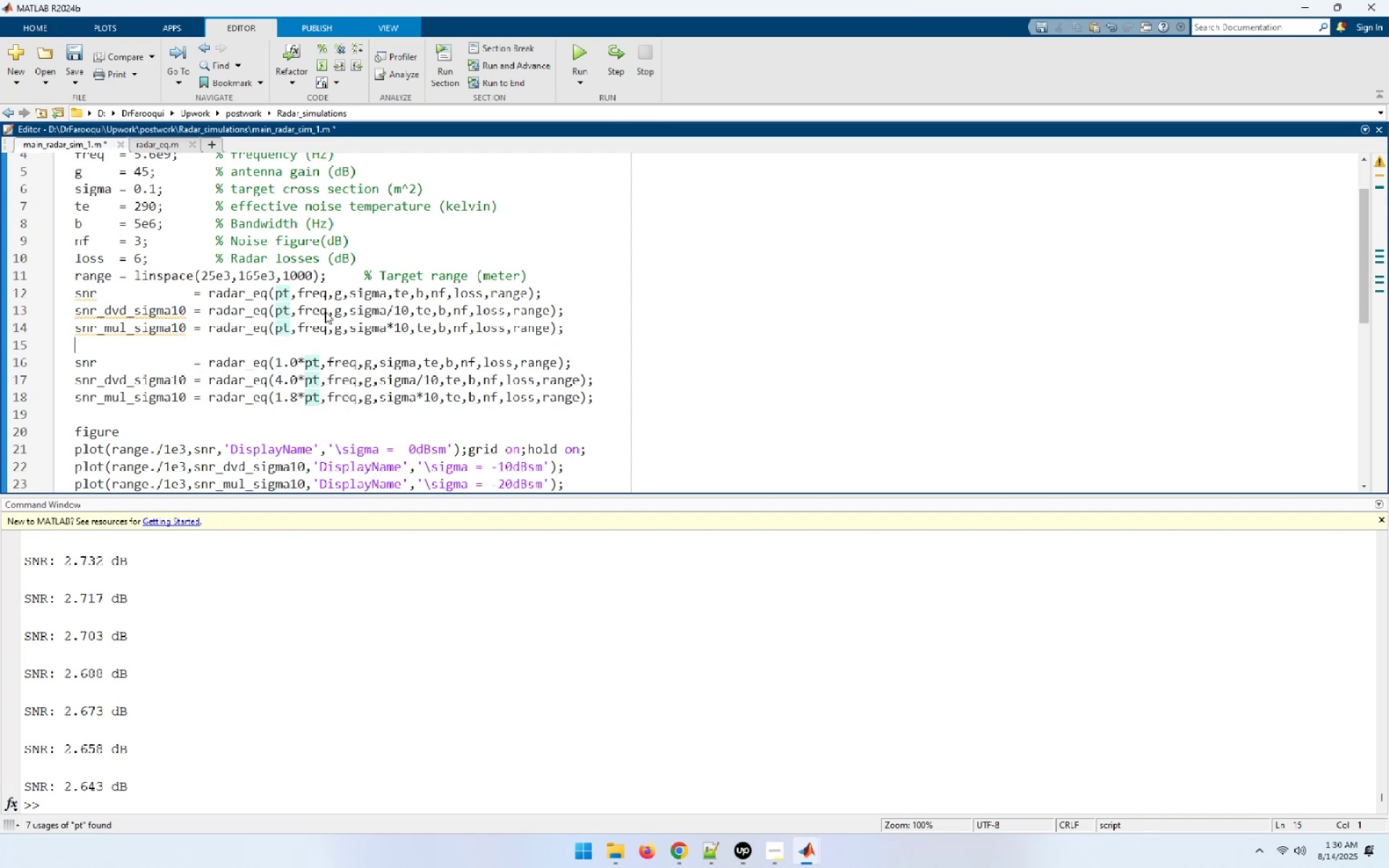 
key(ArrowDown)
 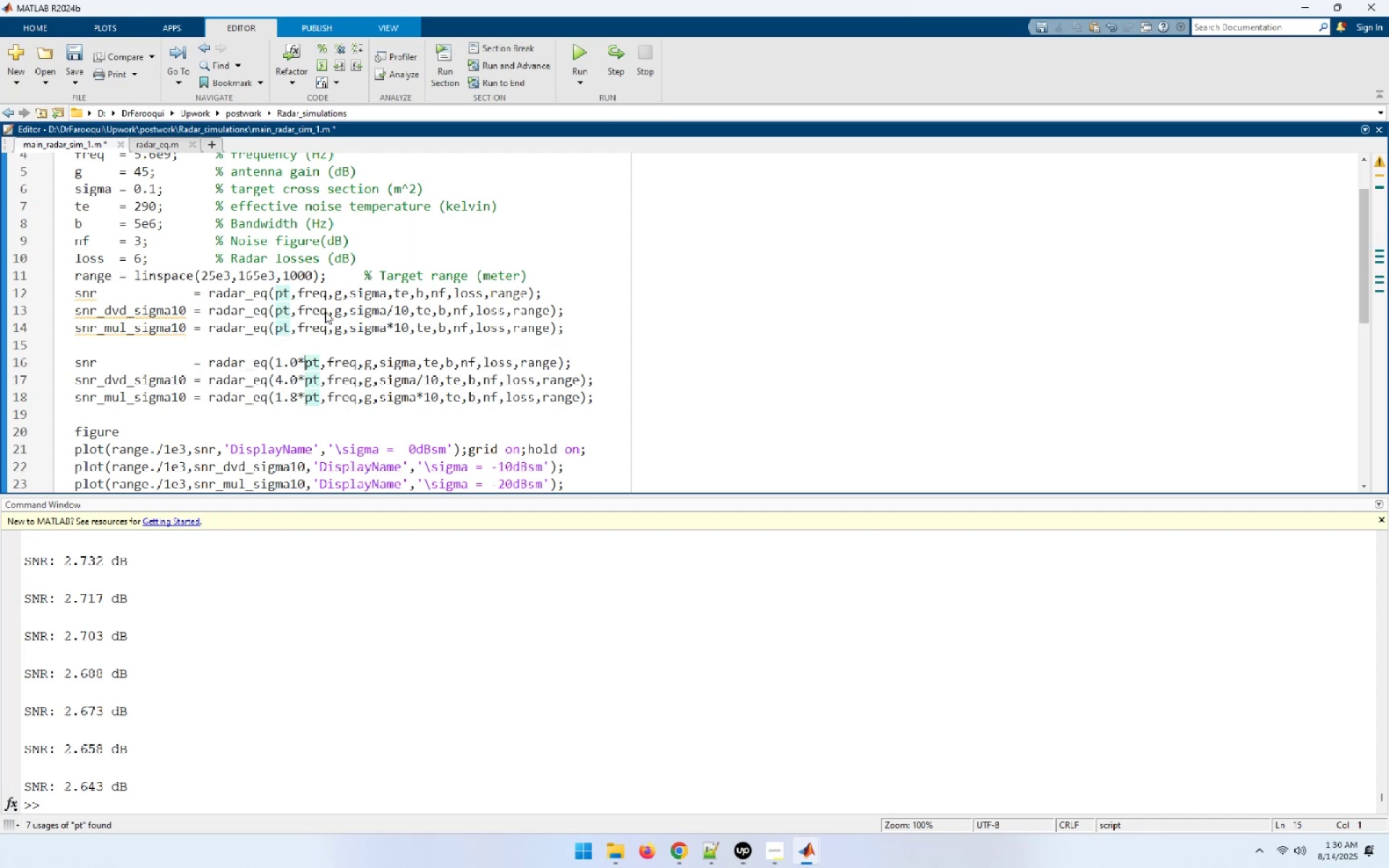 
key(ArrowDown)
 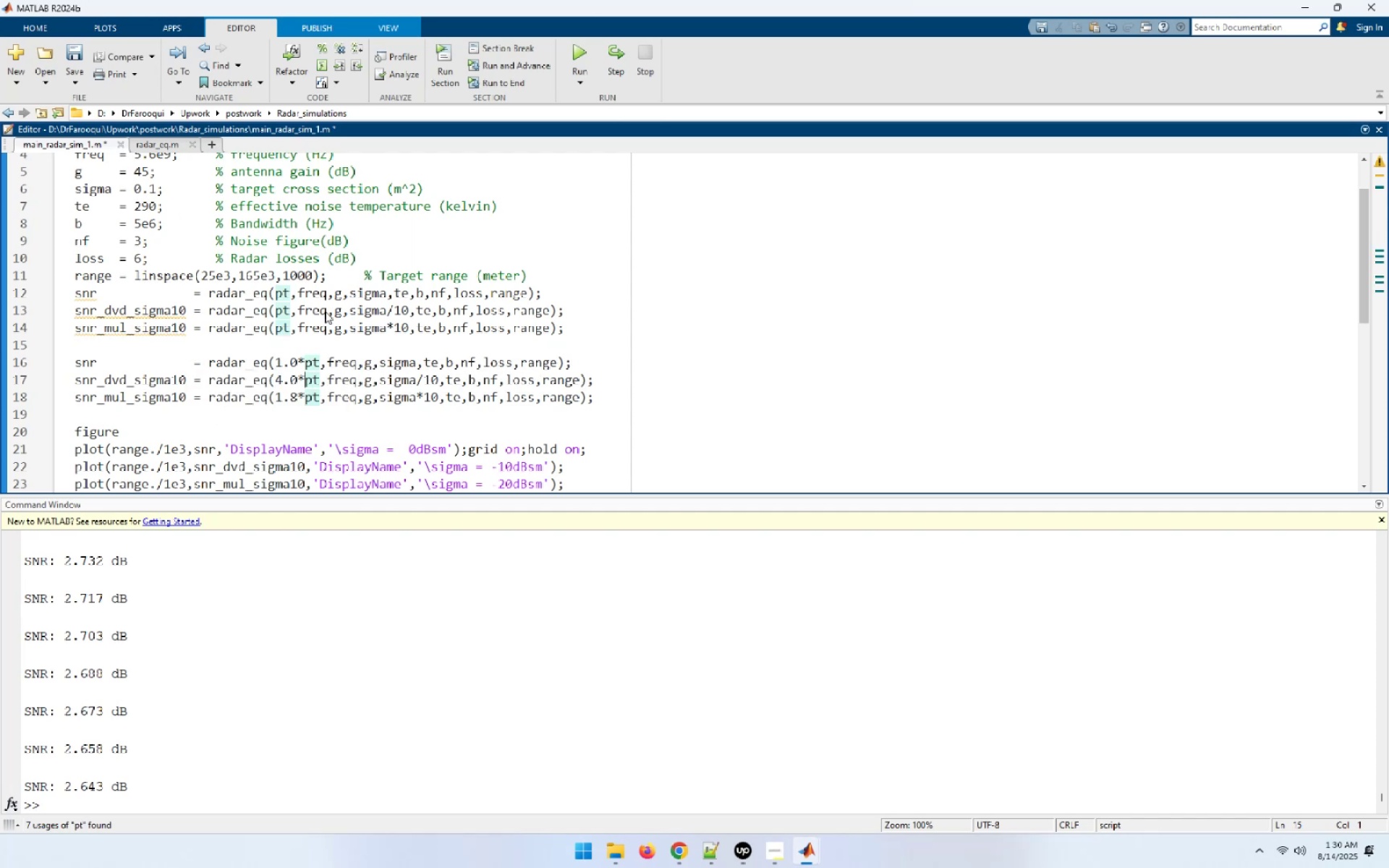 
key(ArrowDown)
 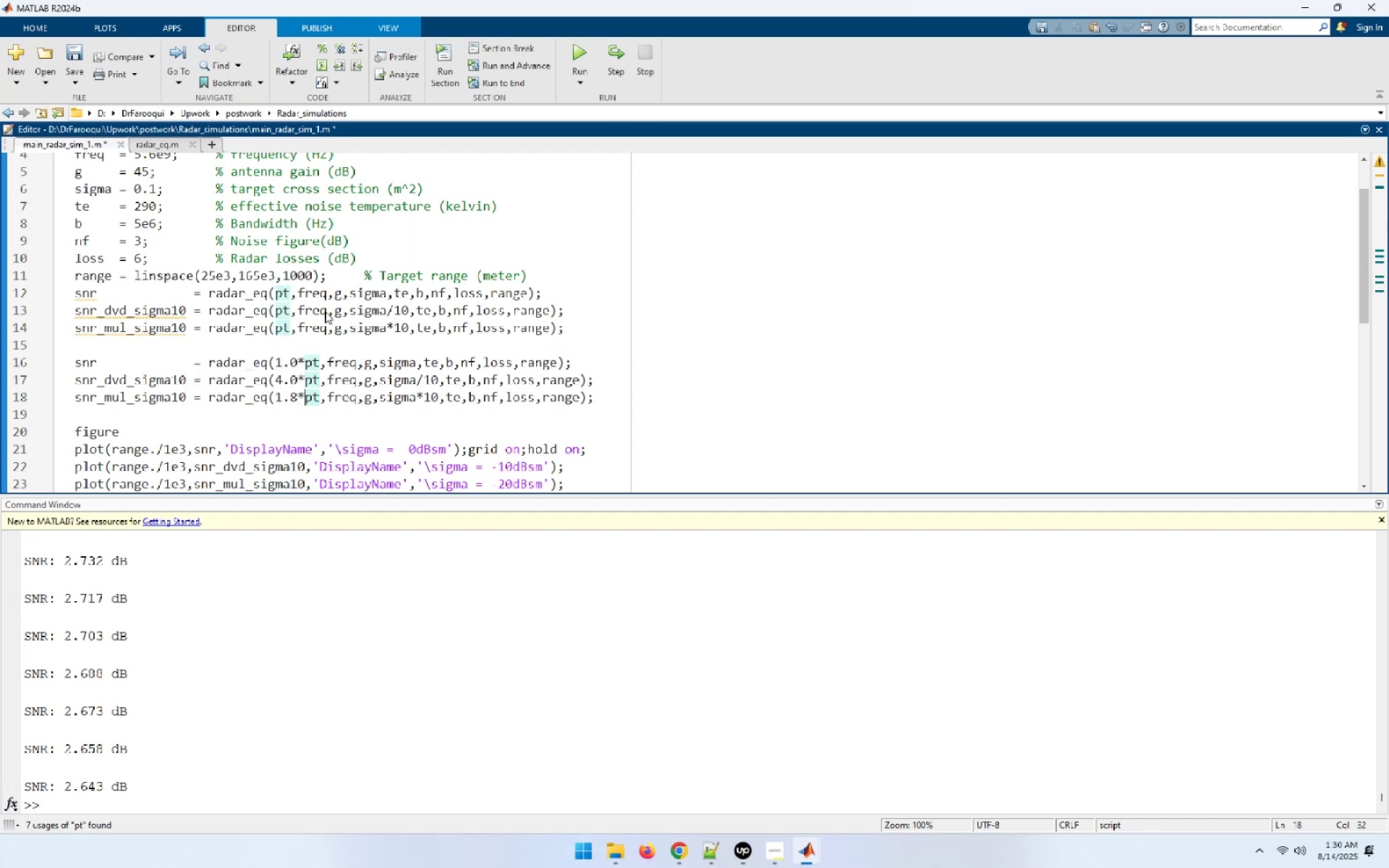 
hold_key(key=ArrowLeft, duration=1.28)
 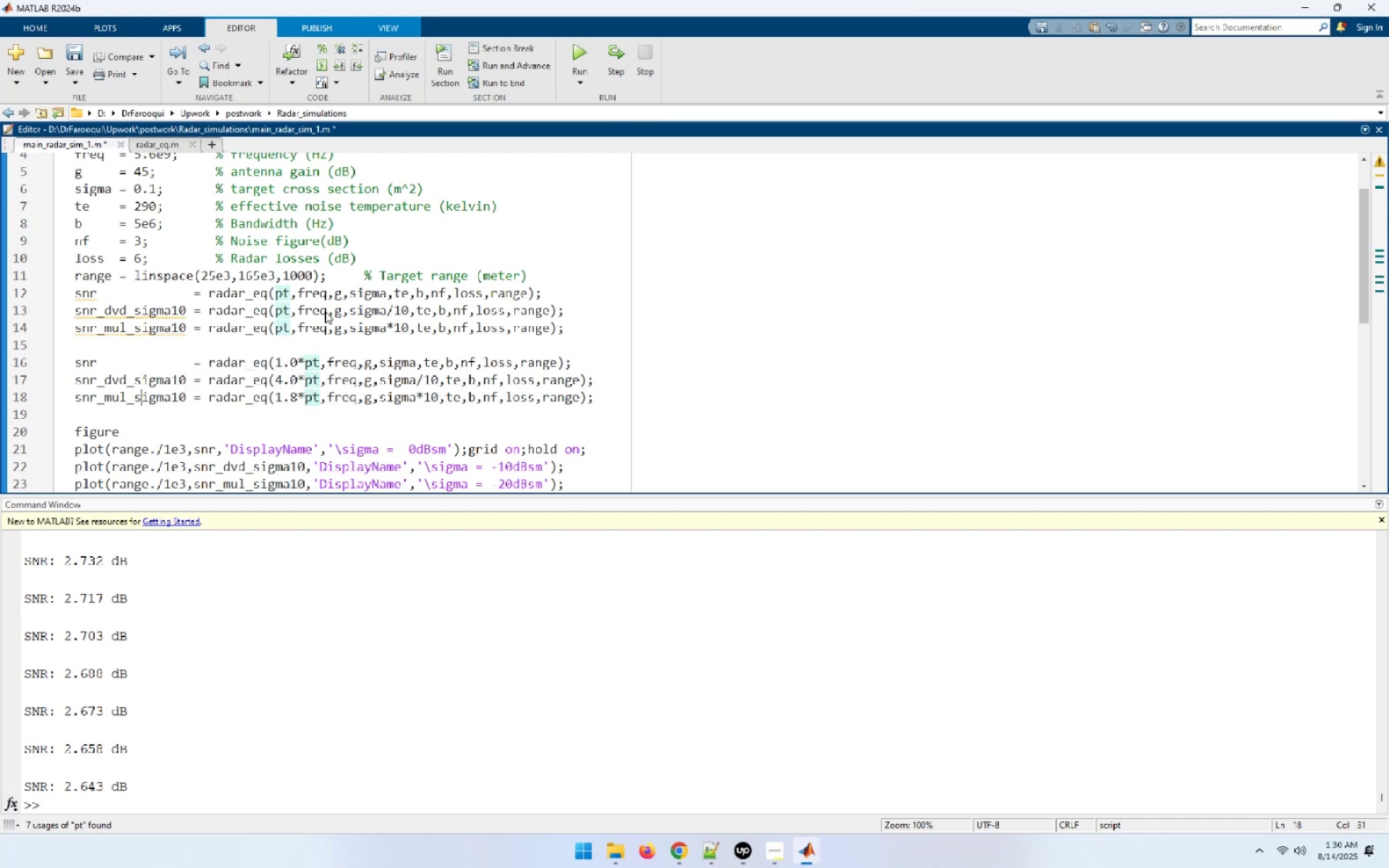 
key(ArrowUp)
 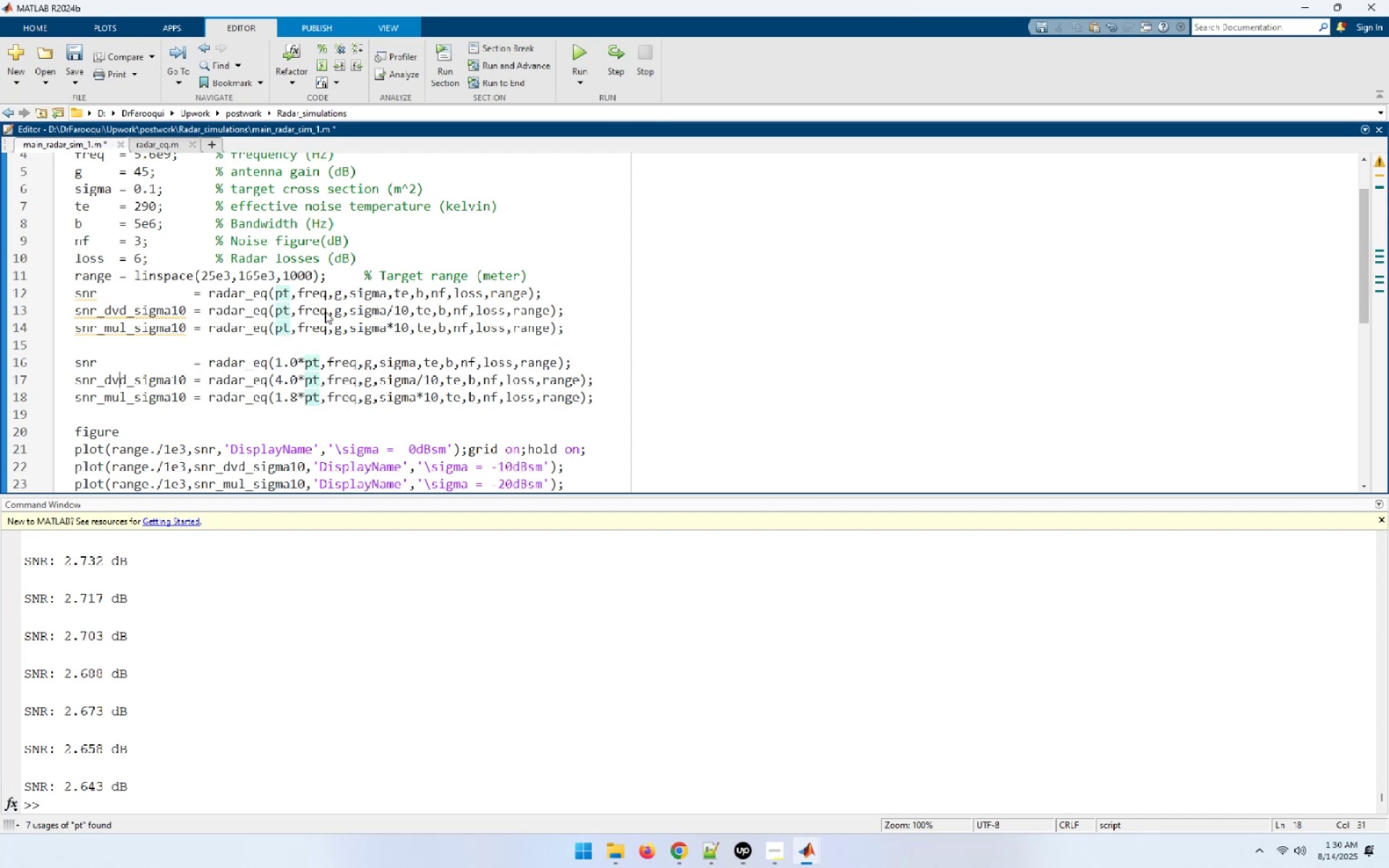 
key(ArrowUp)
 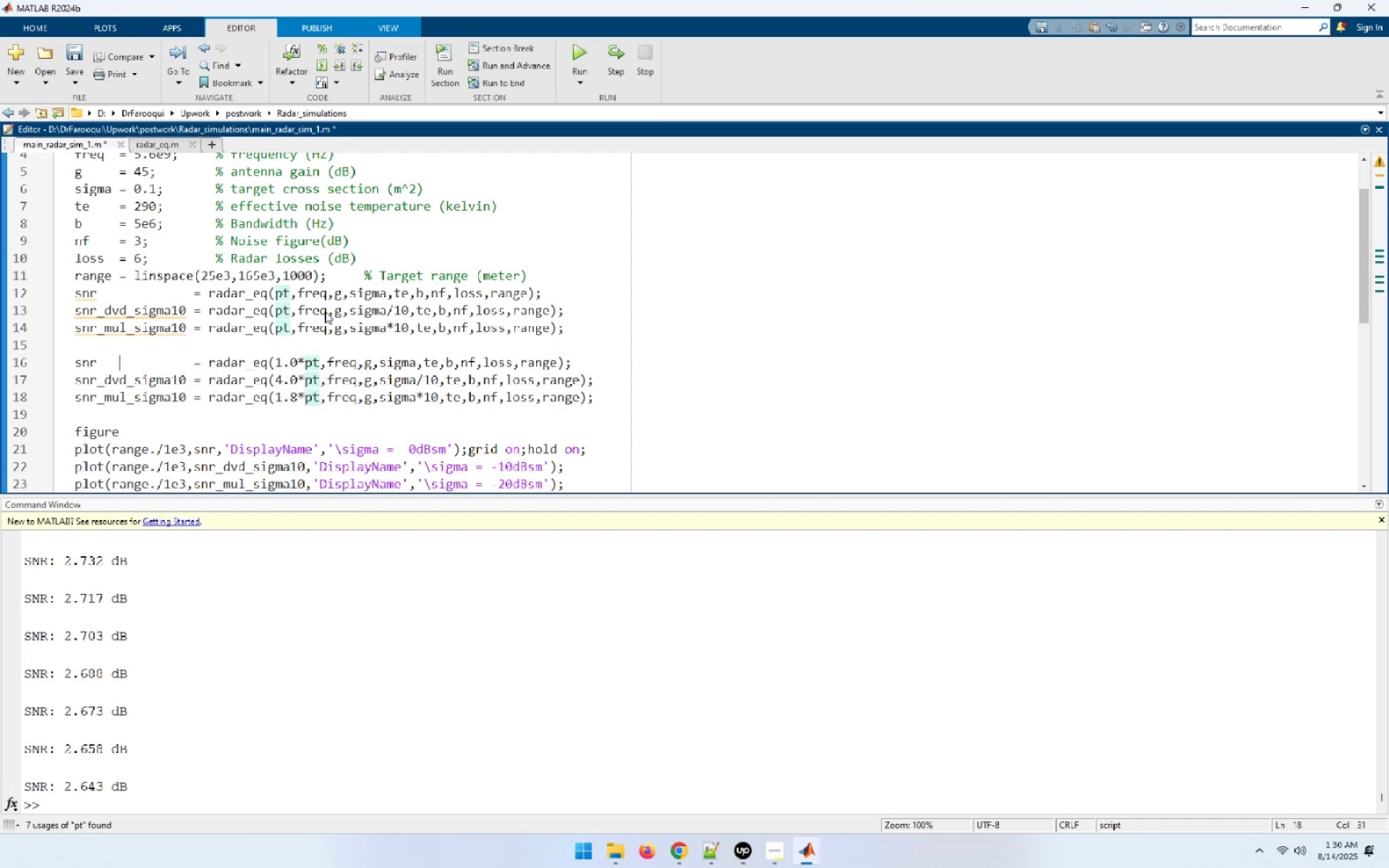 
key(ArrowLeft)
 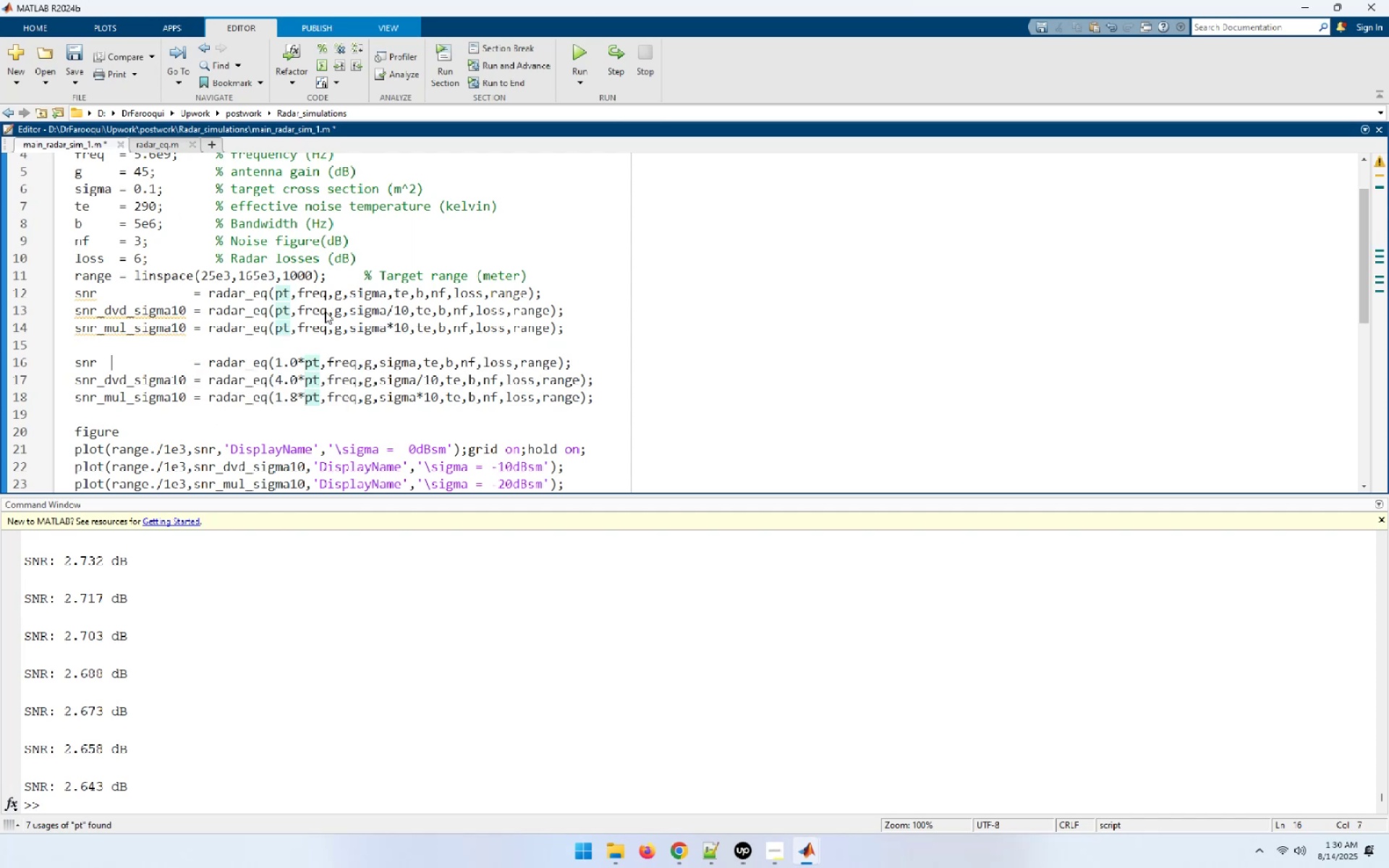 
key(ArrowLeft)
 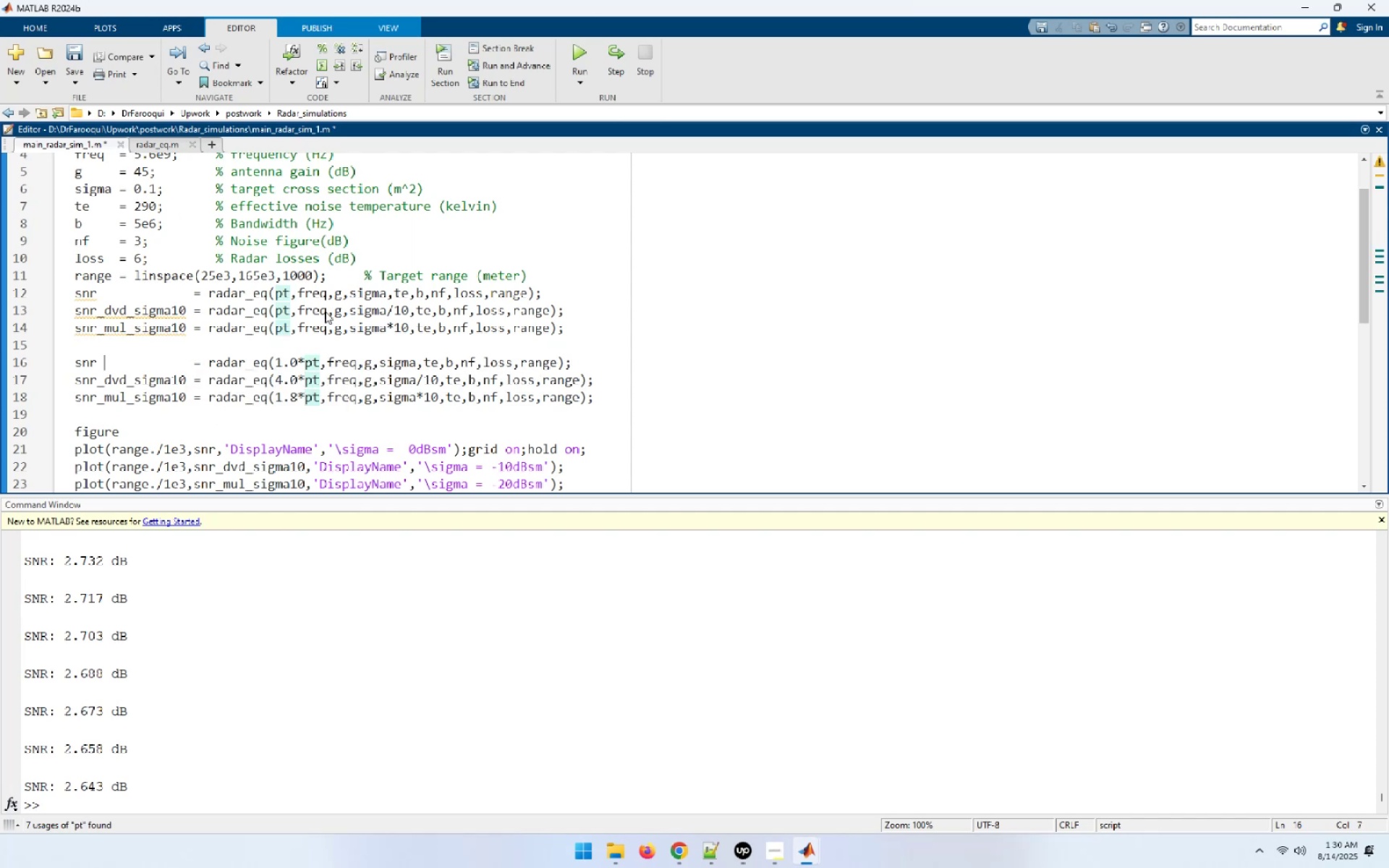 
key(ArrowLeft)
 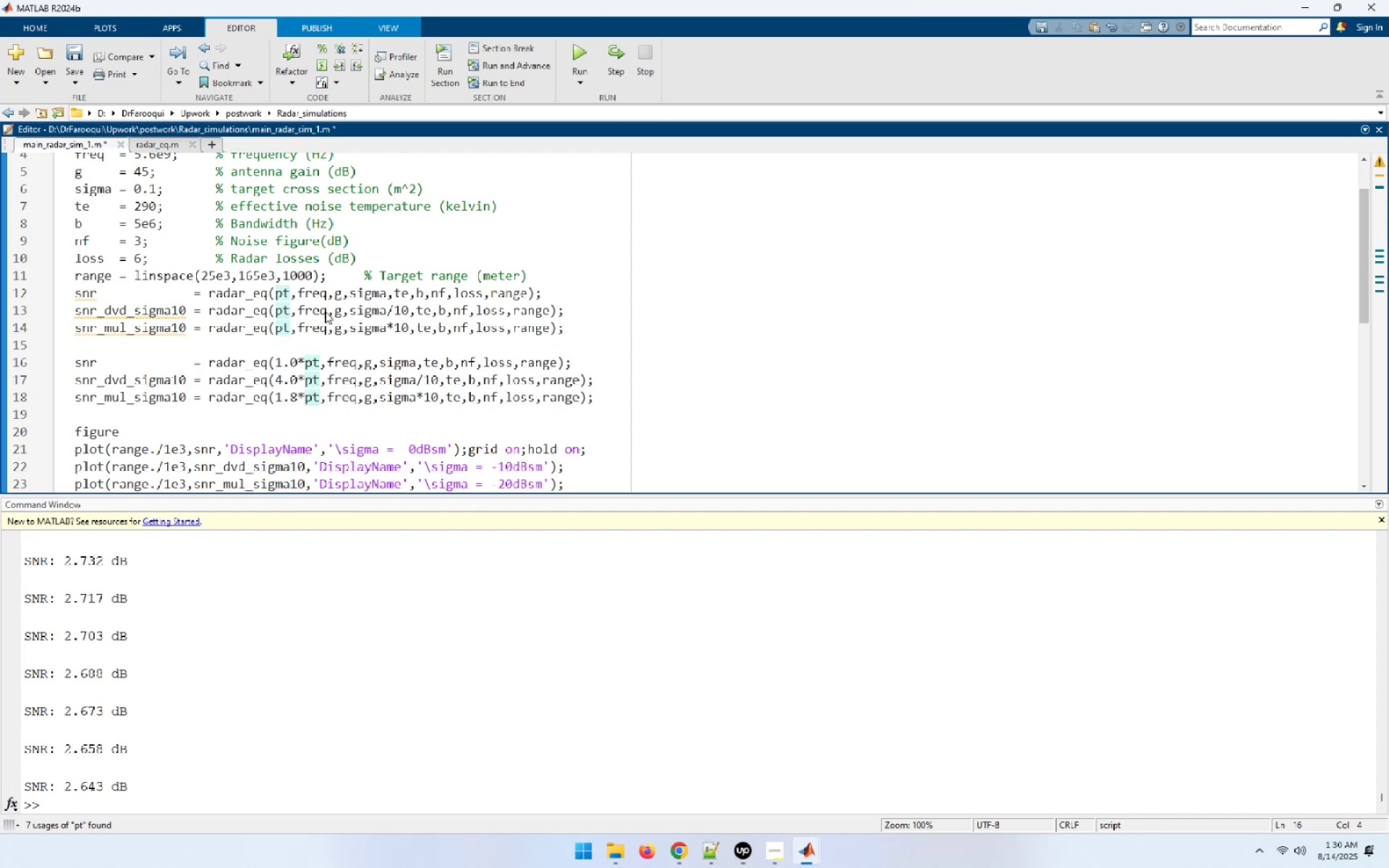 
type(_pt)
key(Escape)
 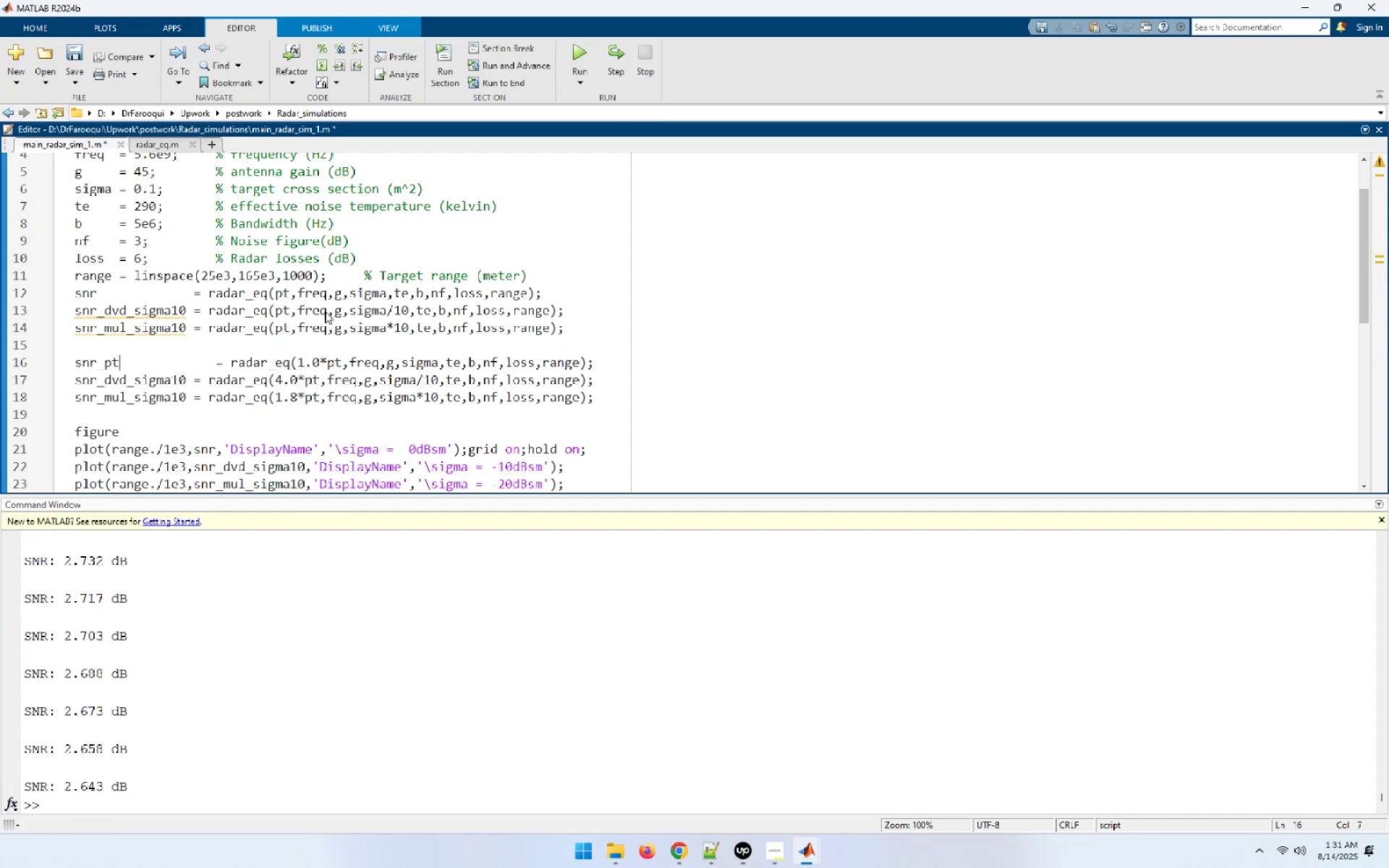 
key(ArrowDown)
 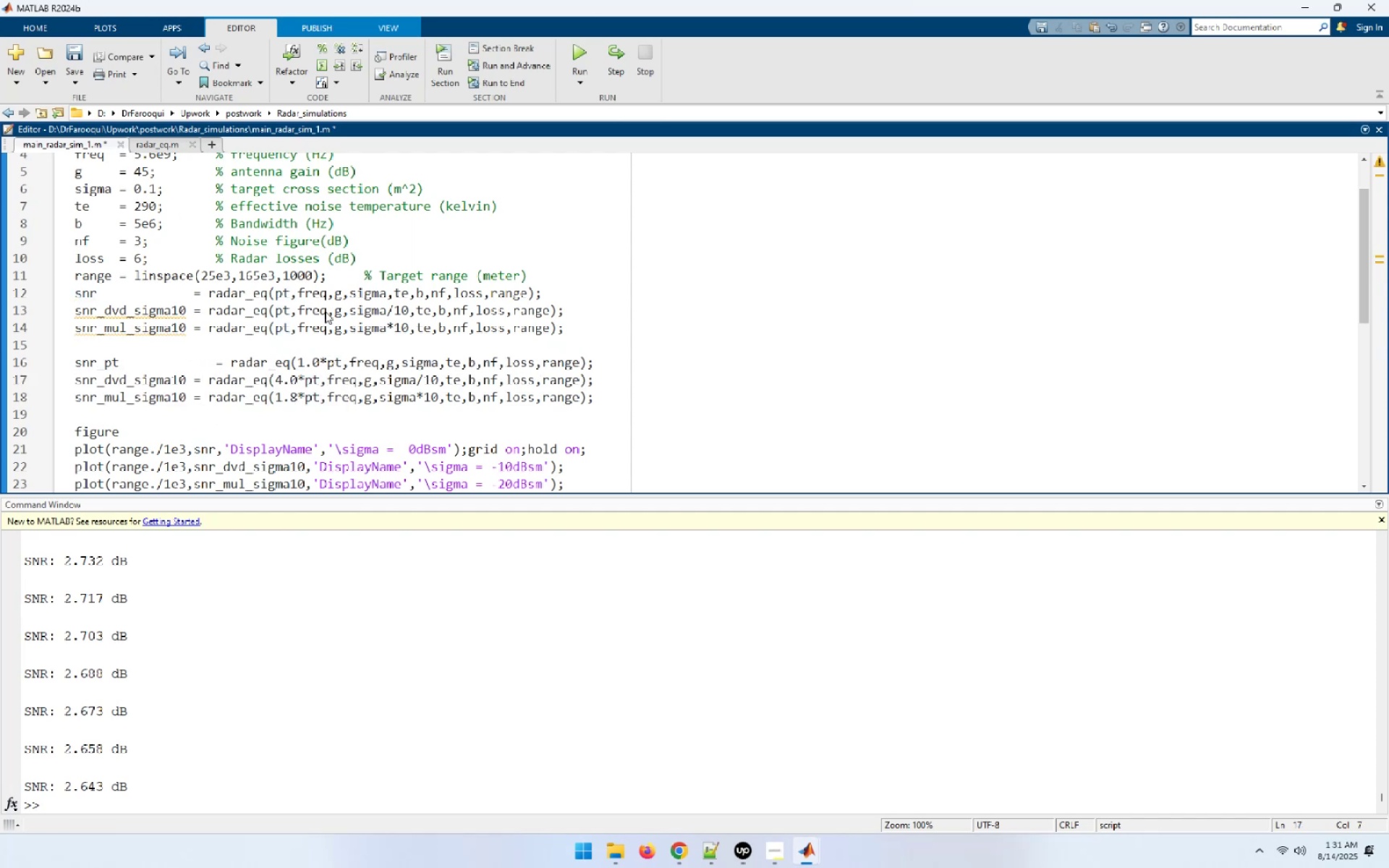 
key(ArrowUp)
 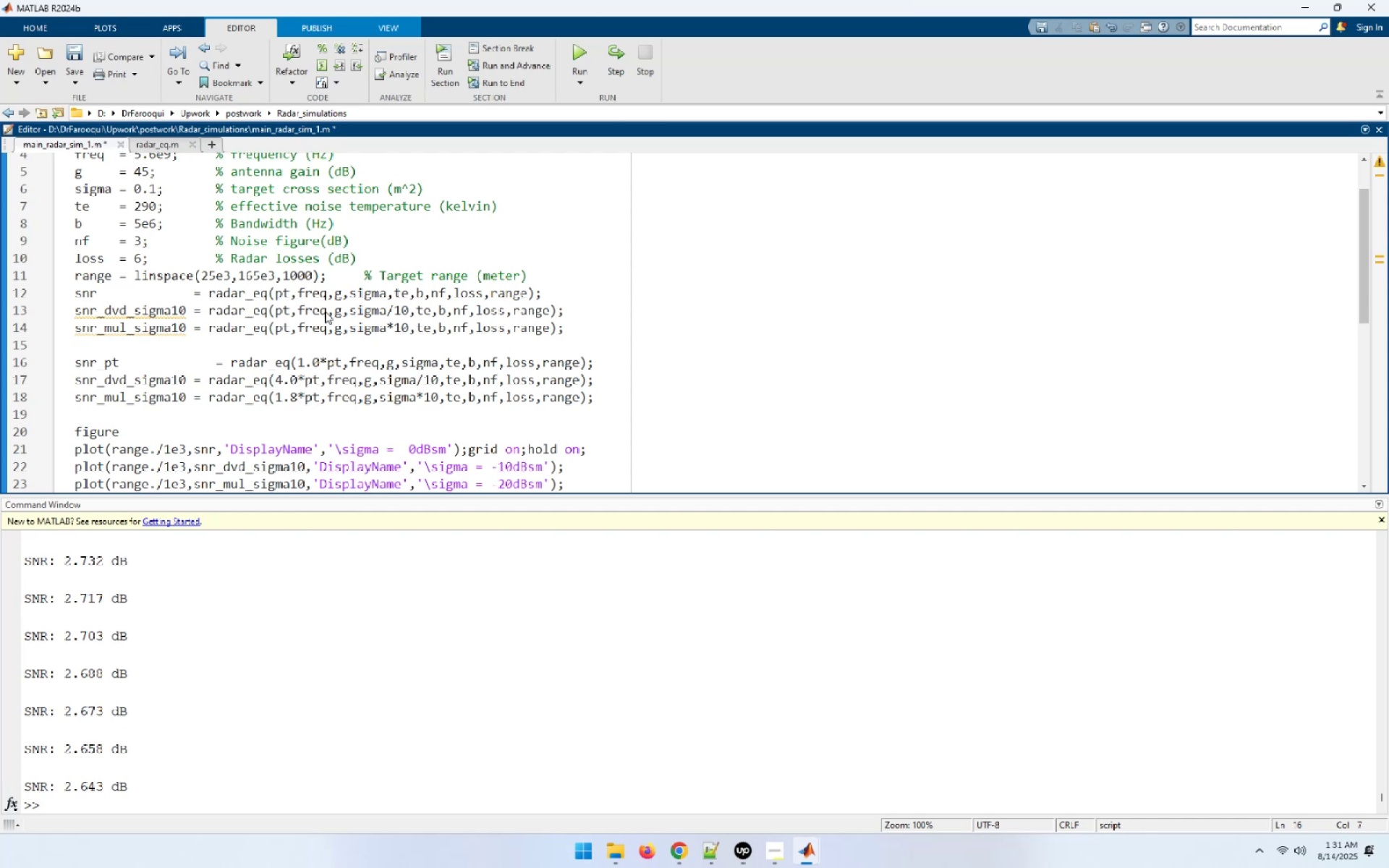 
key(Shift+Home)
 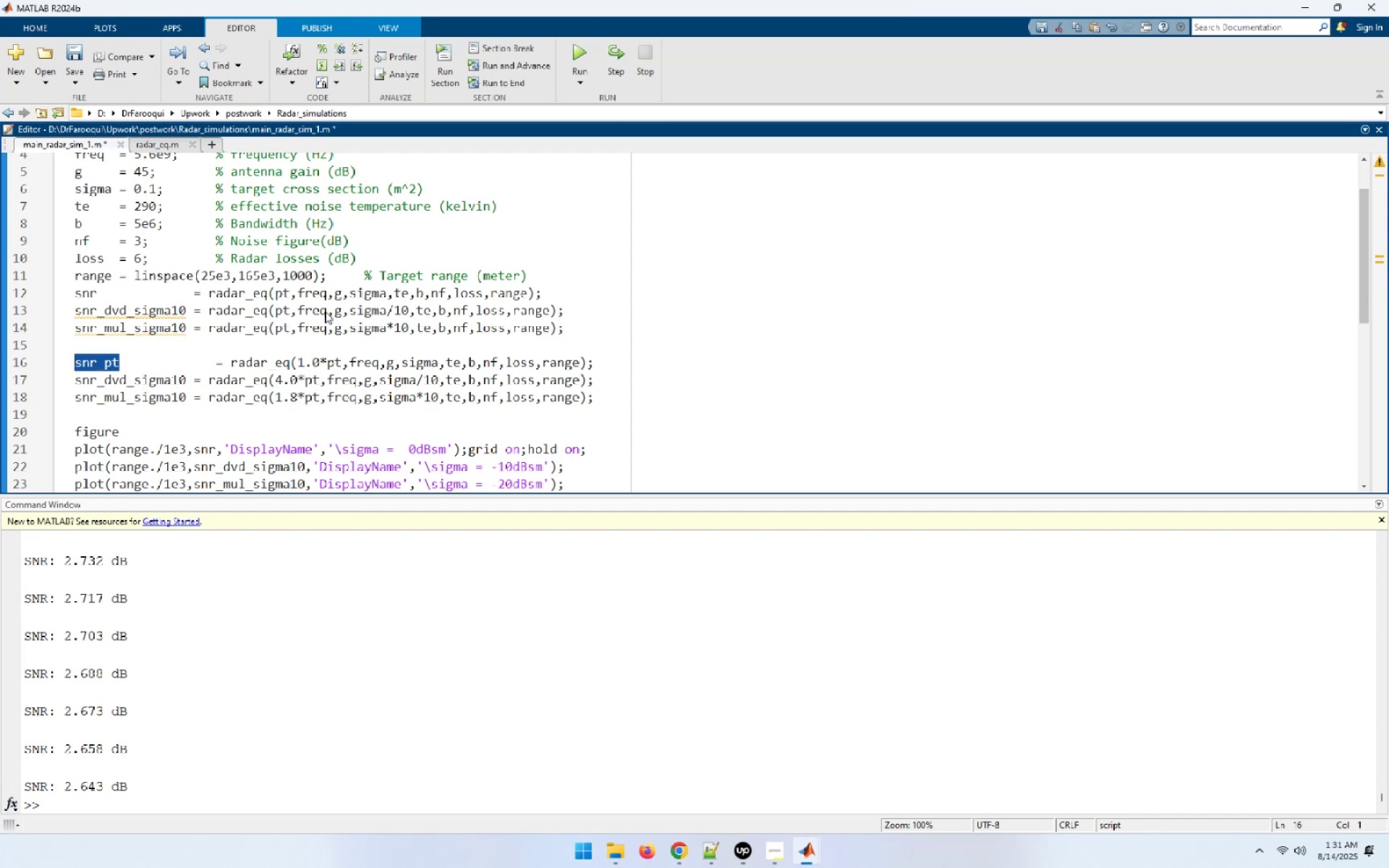 
key(Control+C)
 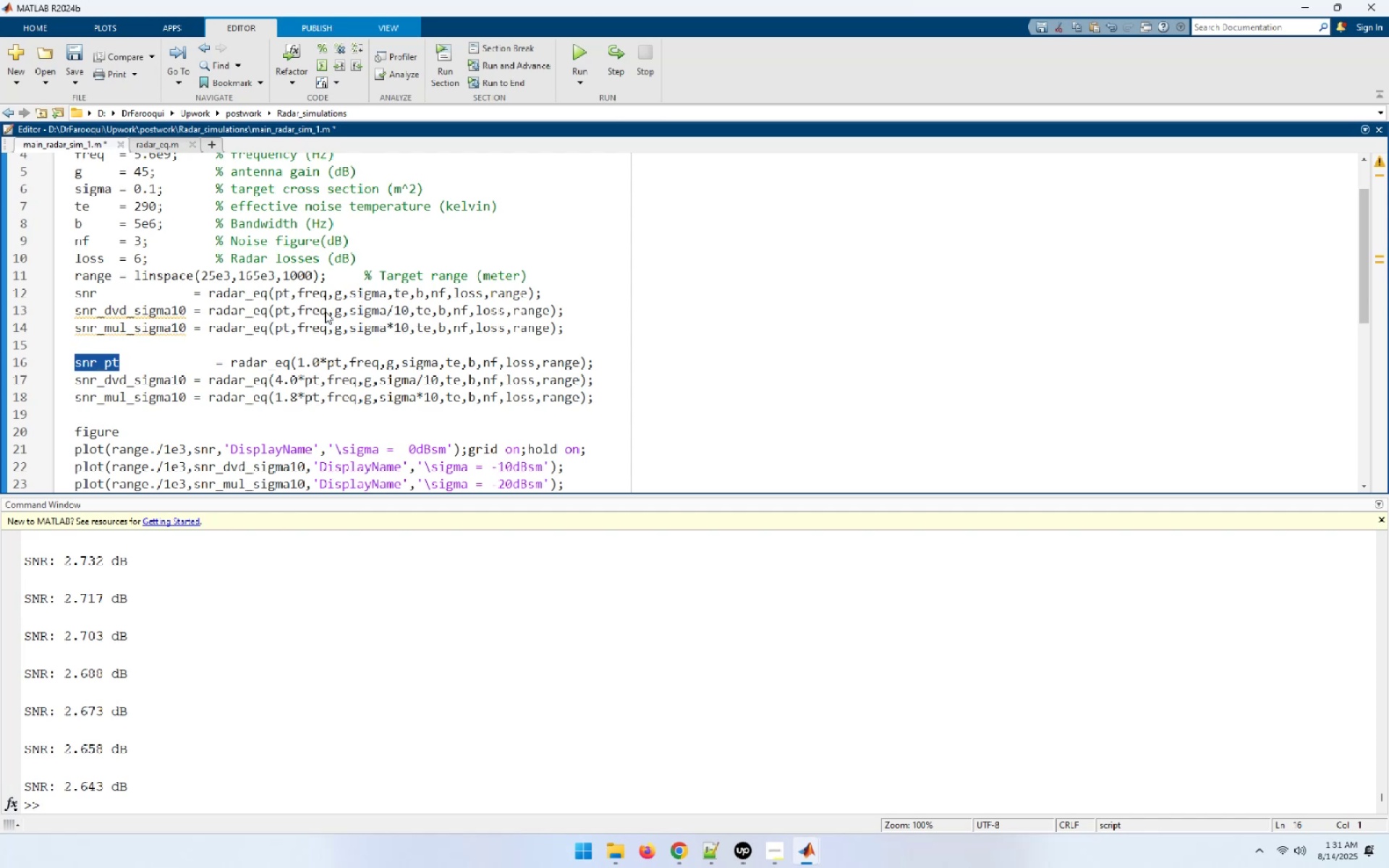 
key(ArrowDown)
 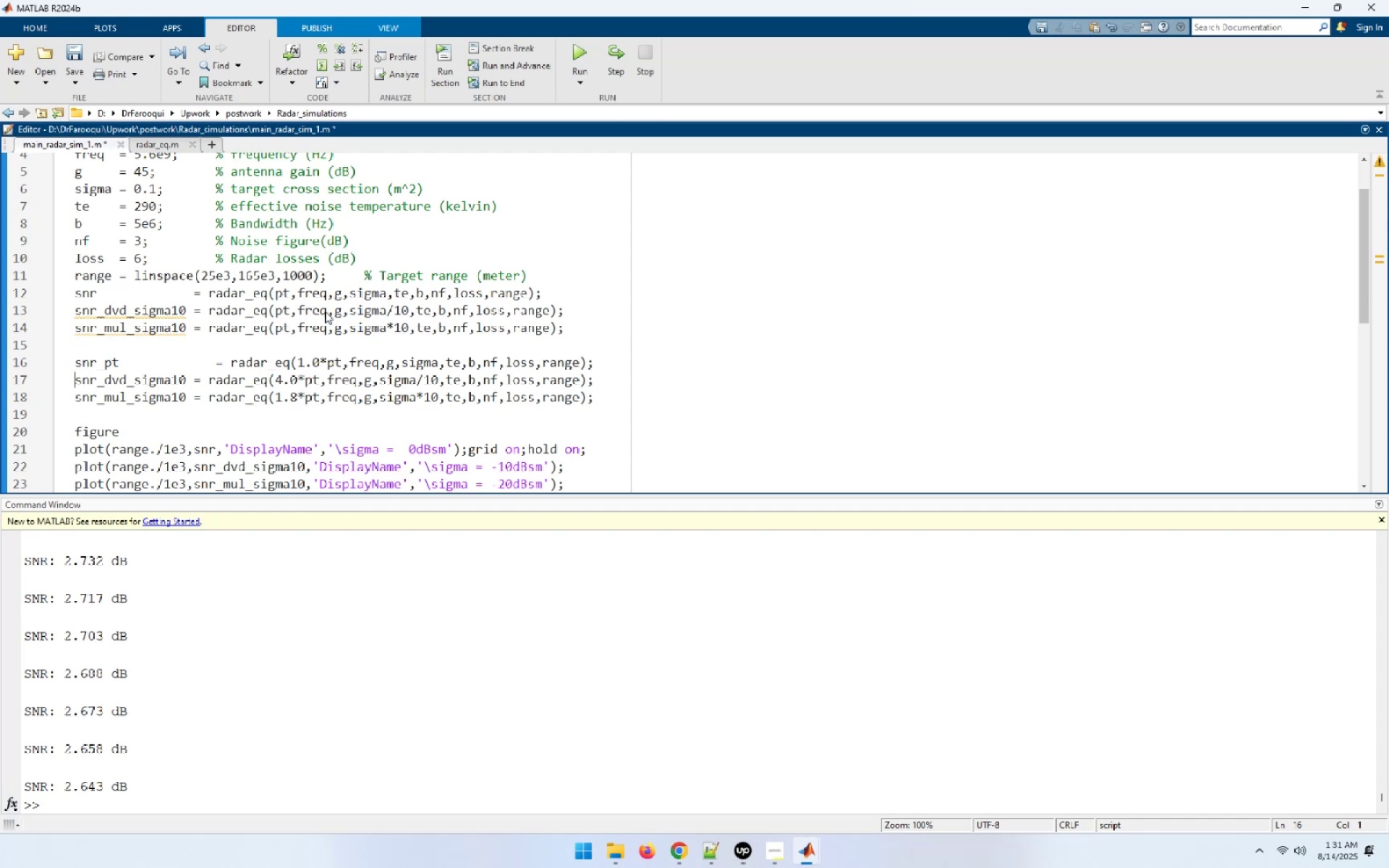 
hold_key(key=ArrowRight, duration=0.7)
 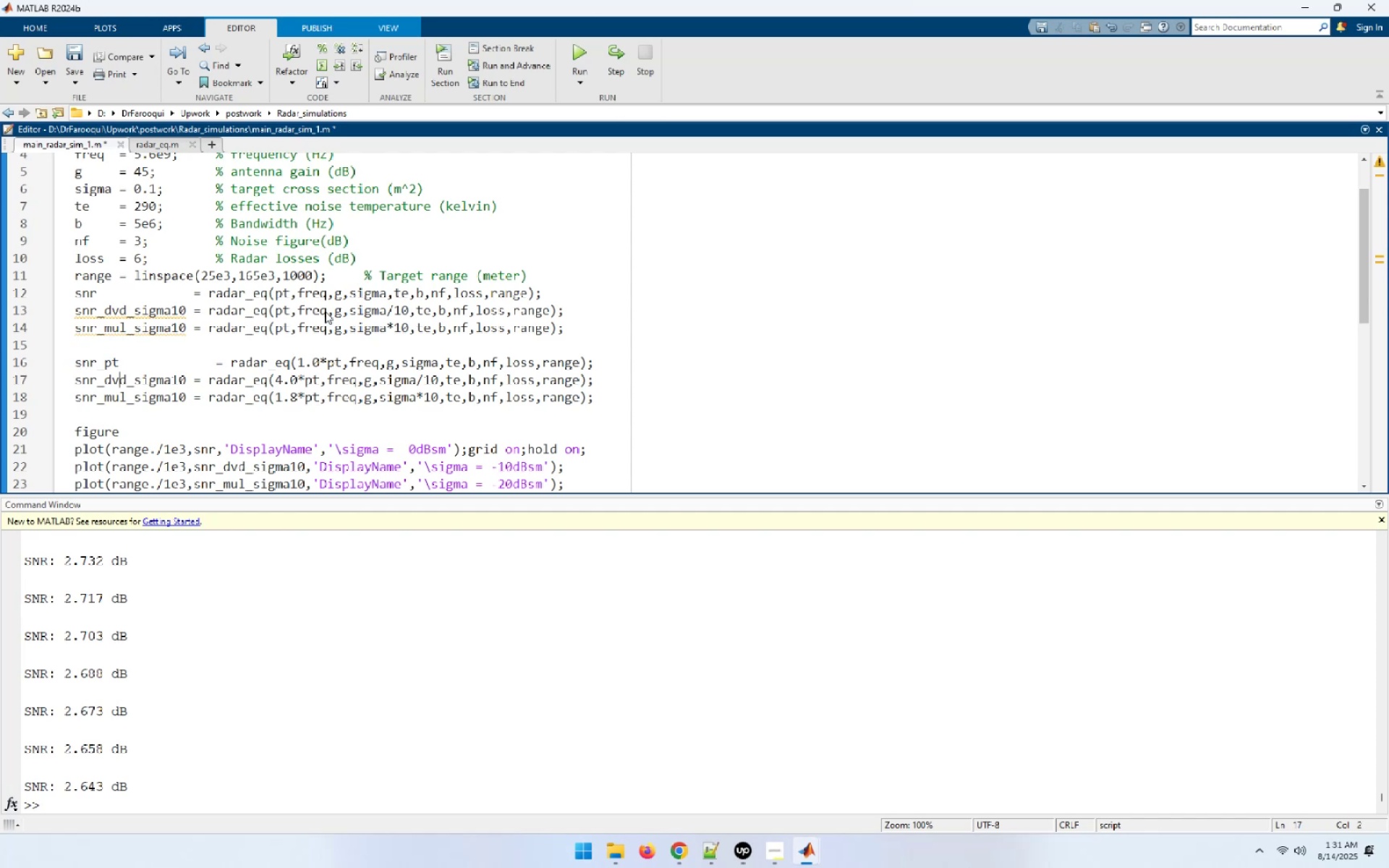 
key(ArrowLeft)
 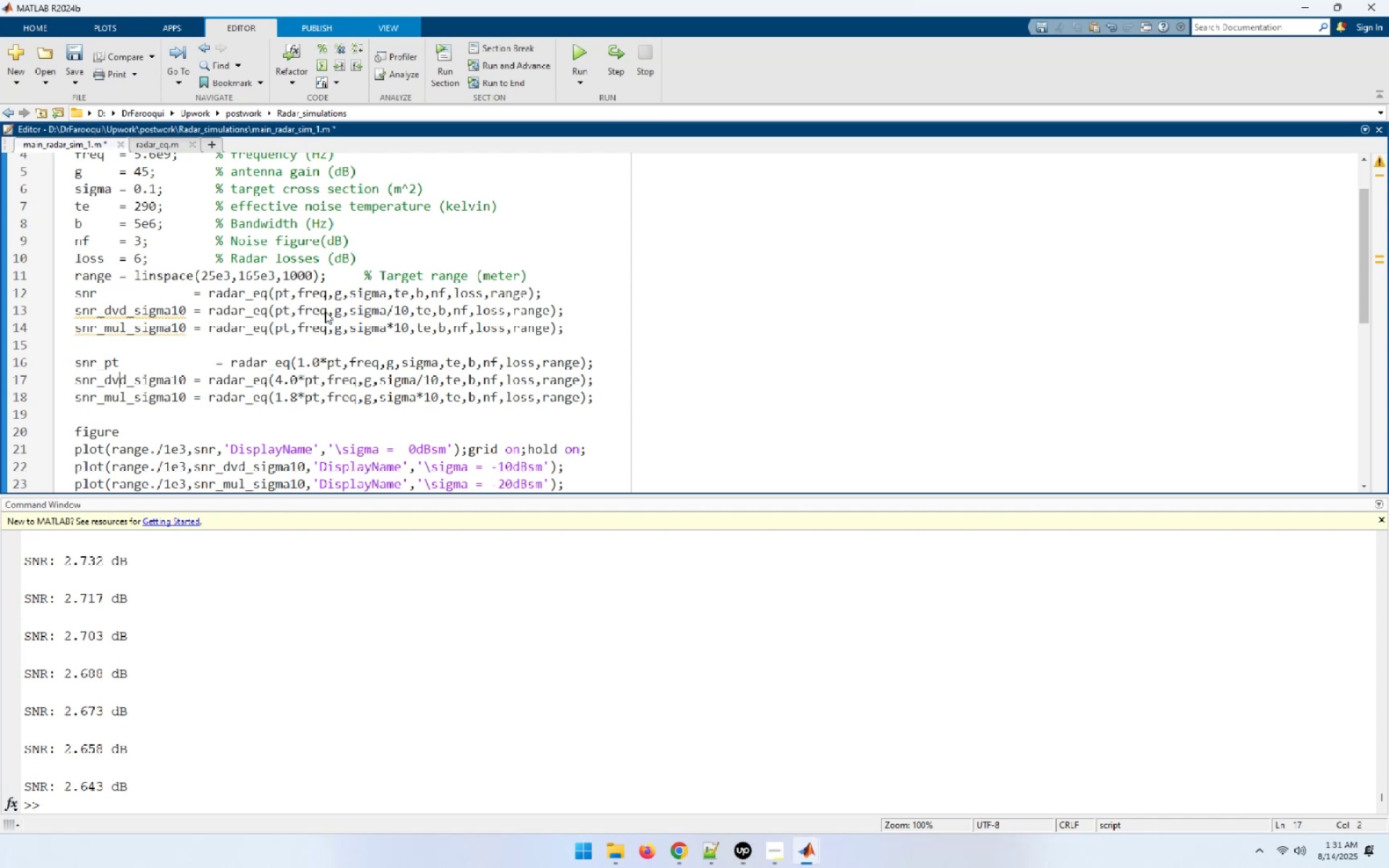 
key(ArrowLeft)
 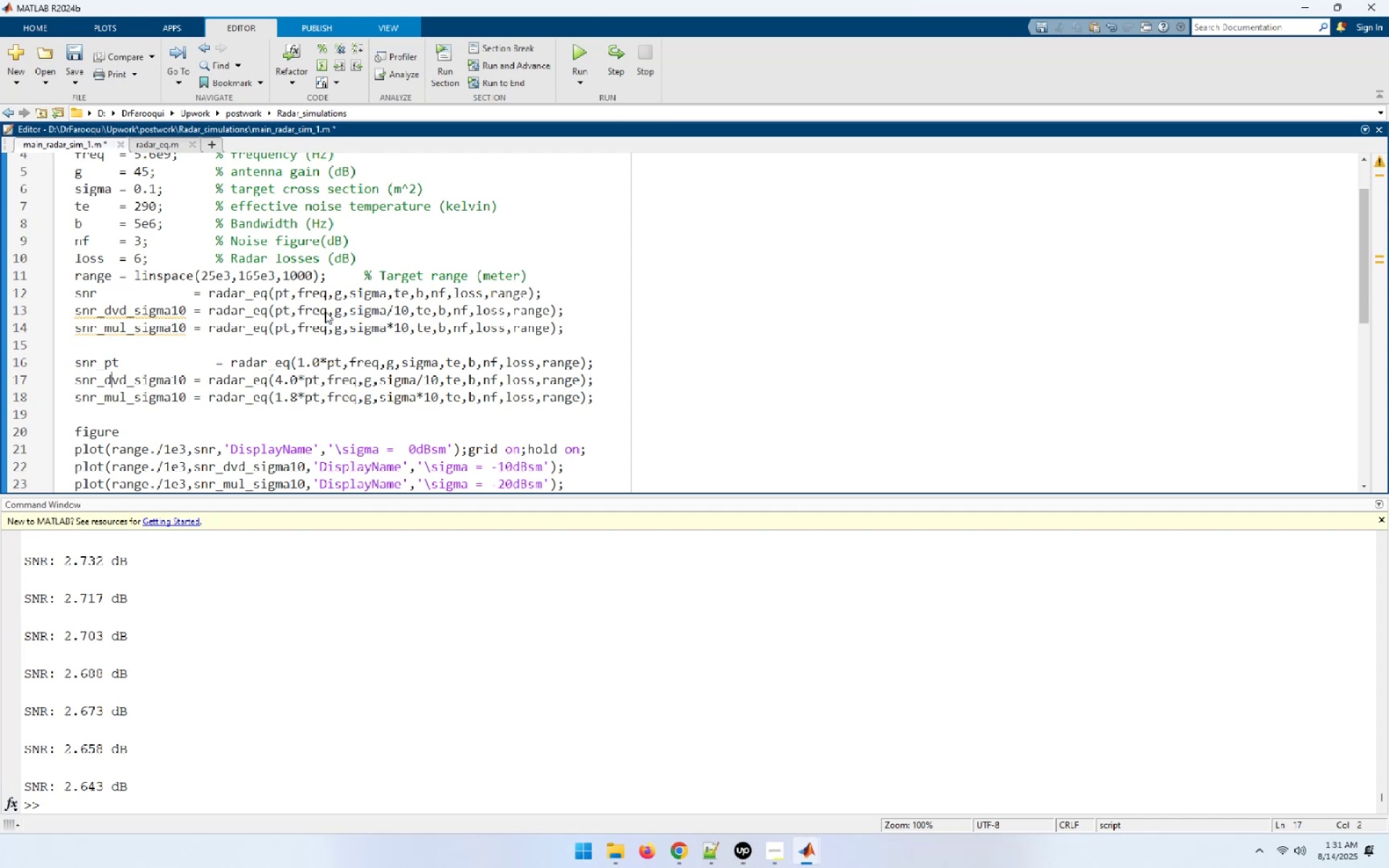 
key(ArrowLeft)
 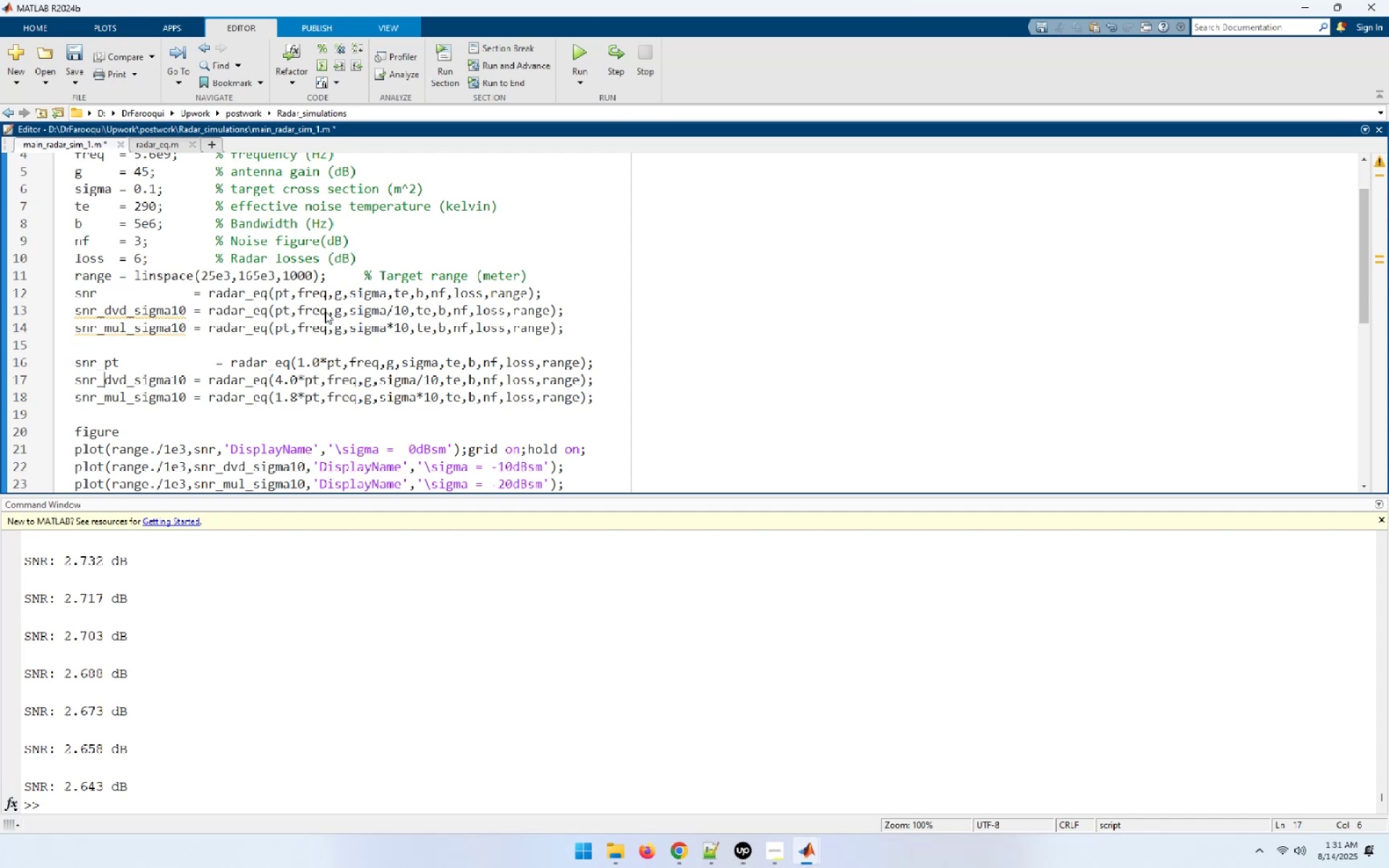 
key(Shift+ArrowRight)
 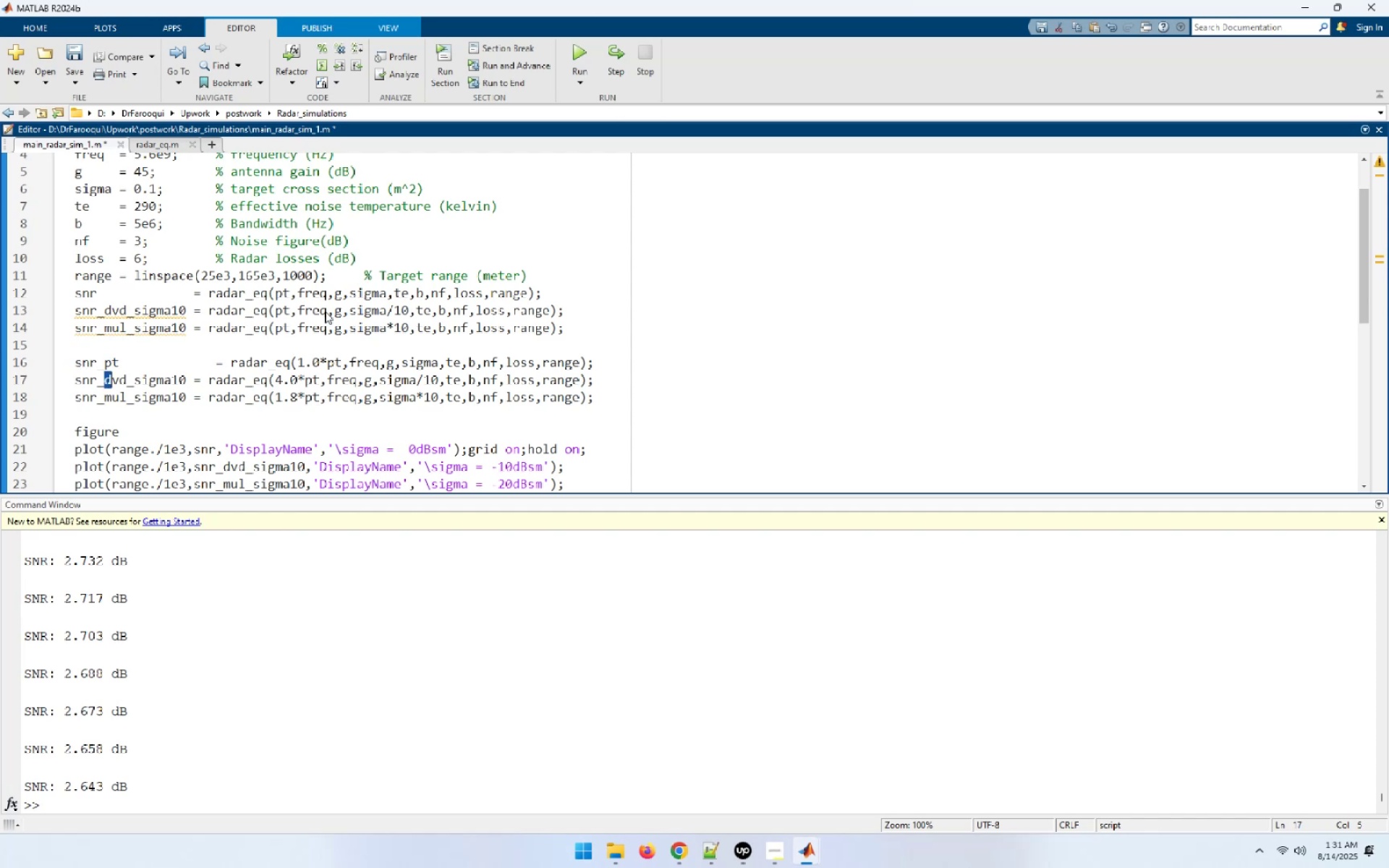 
key(Shift+ArrowRight)
 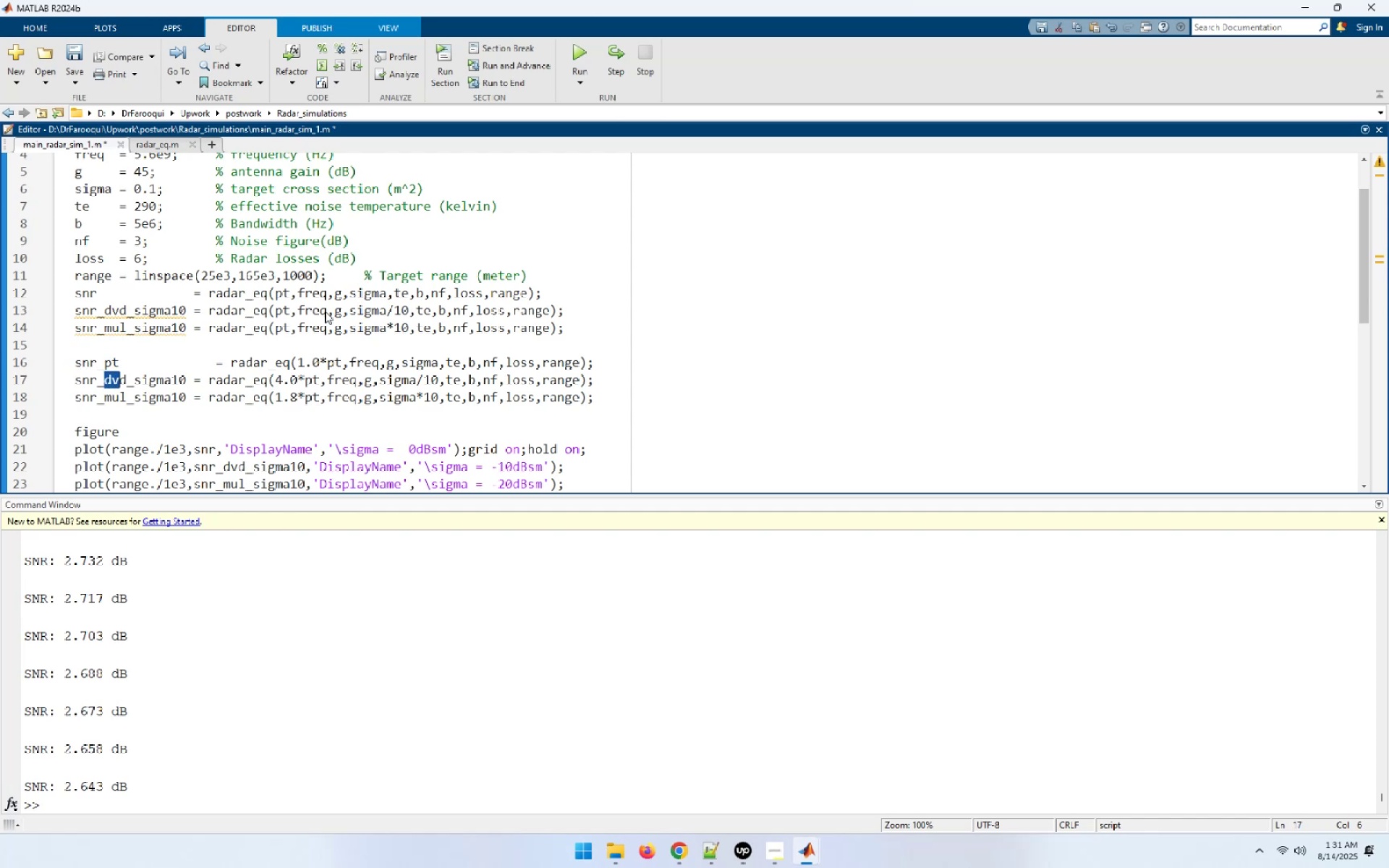 
key(Control+Shift+ArrowRight)
 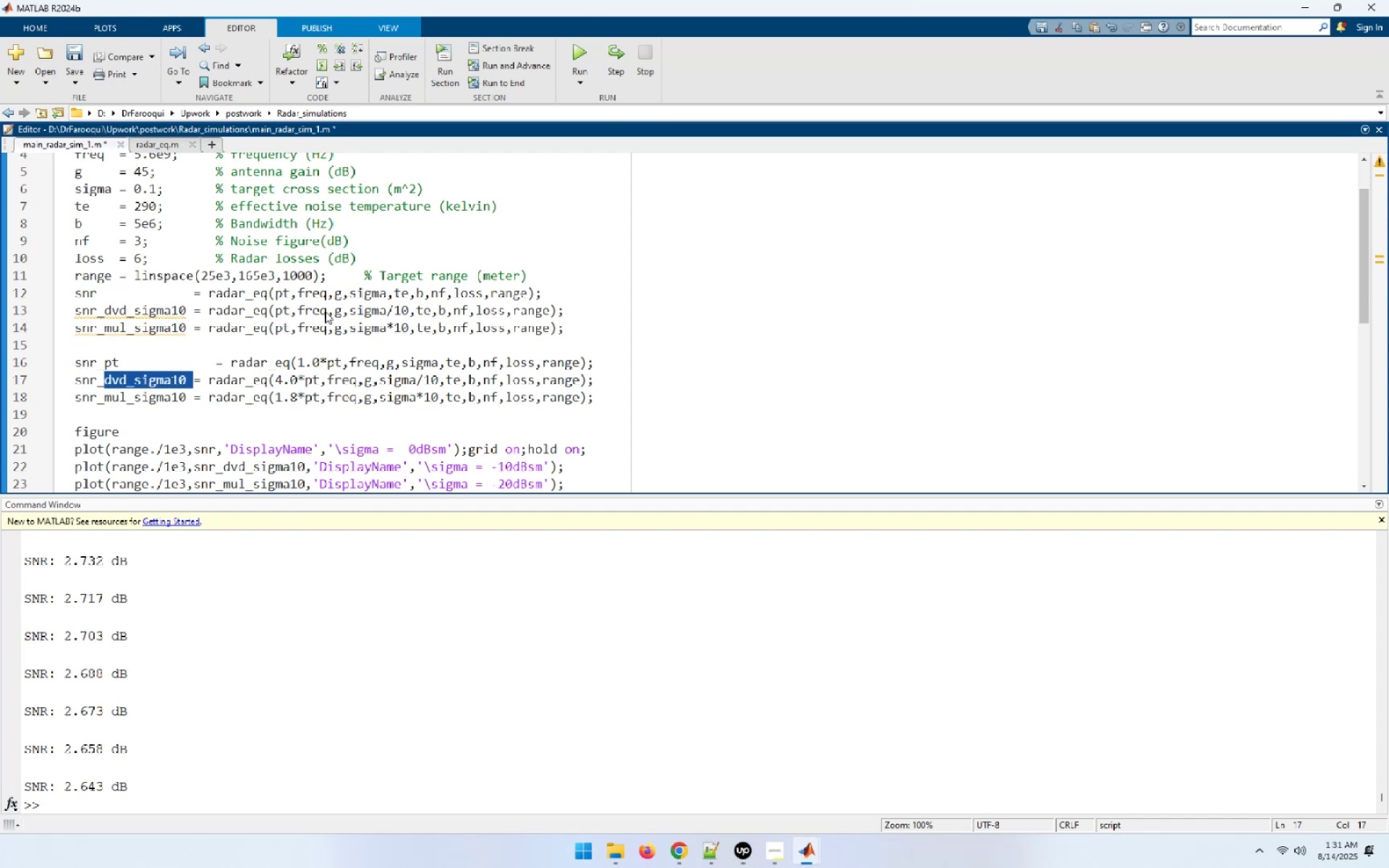 
type(pt_1[Home])
 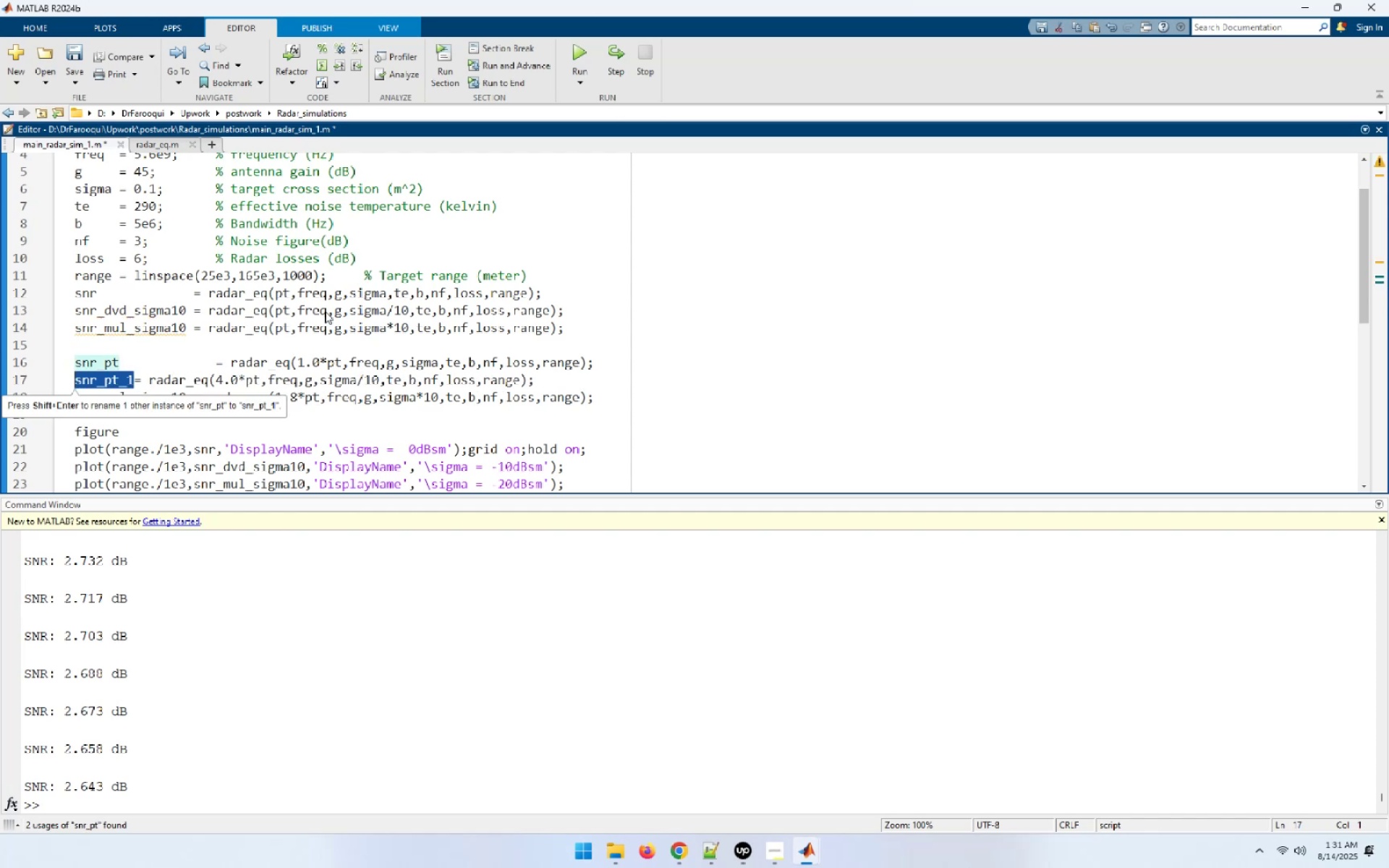 
key(Control+C)
 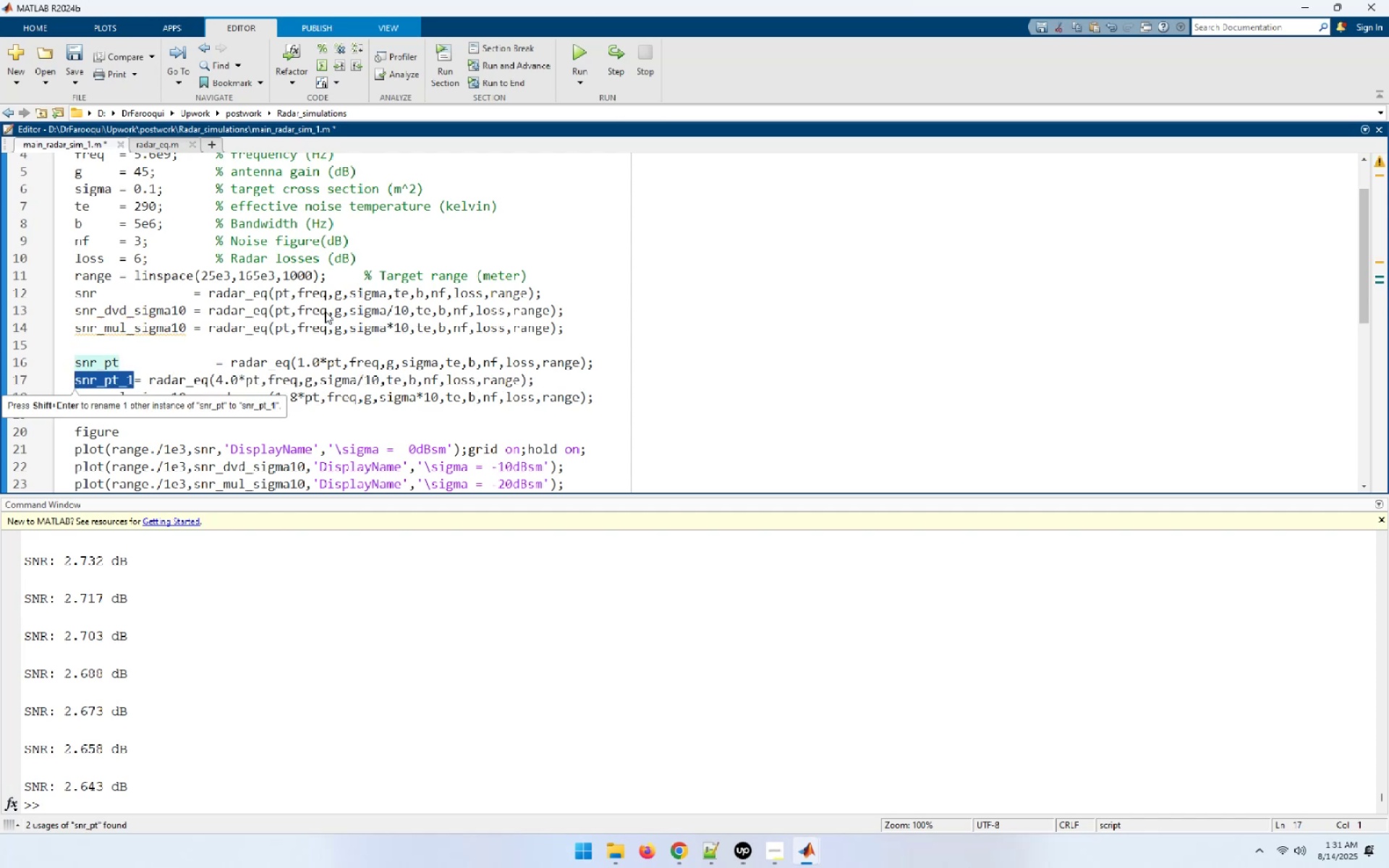 
key(ArrowDown)
 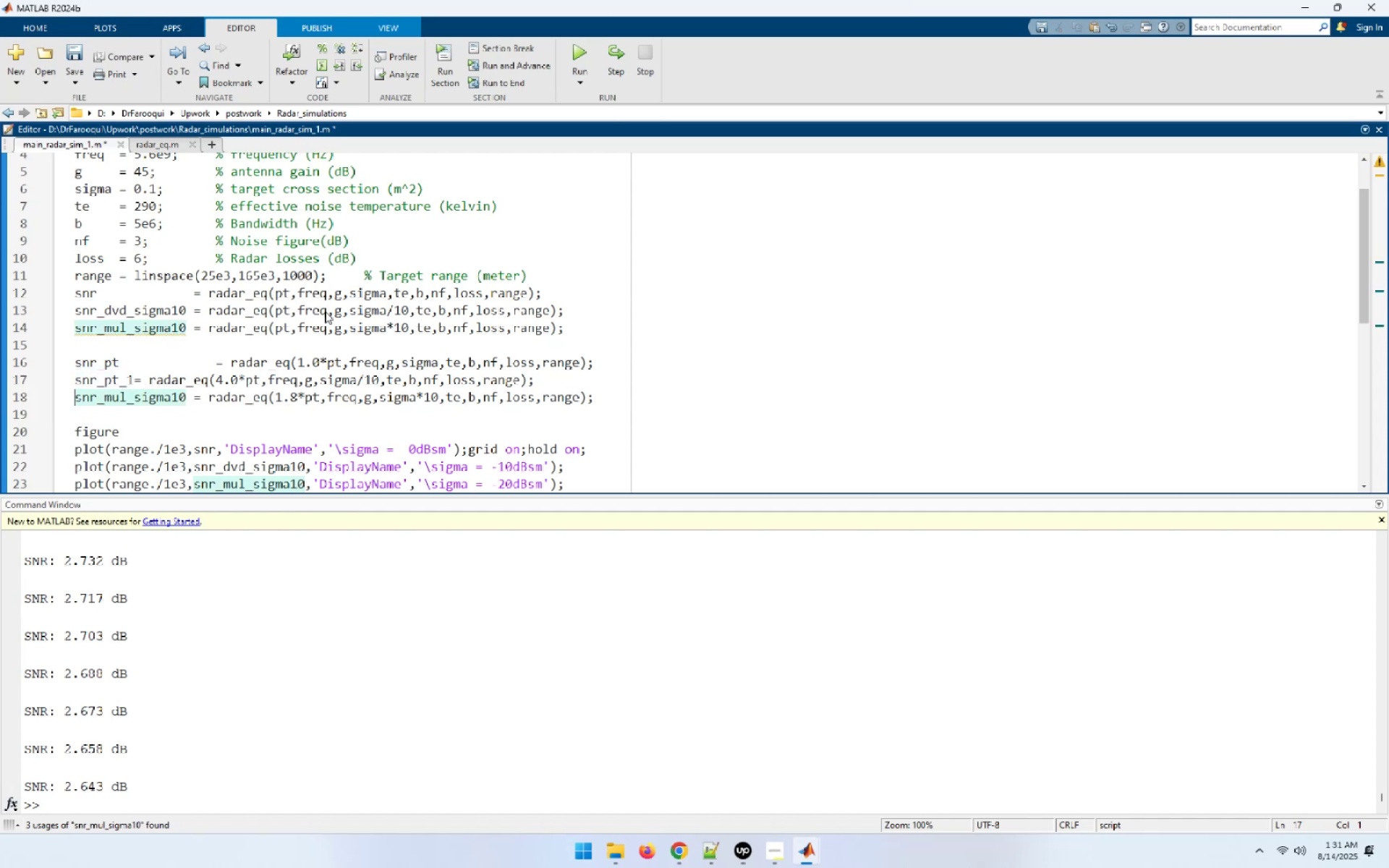 
key(ArrowRight)
 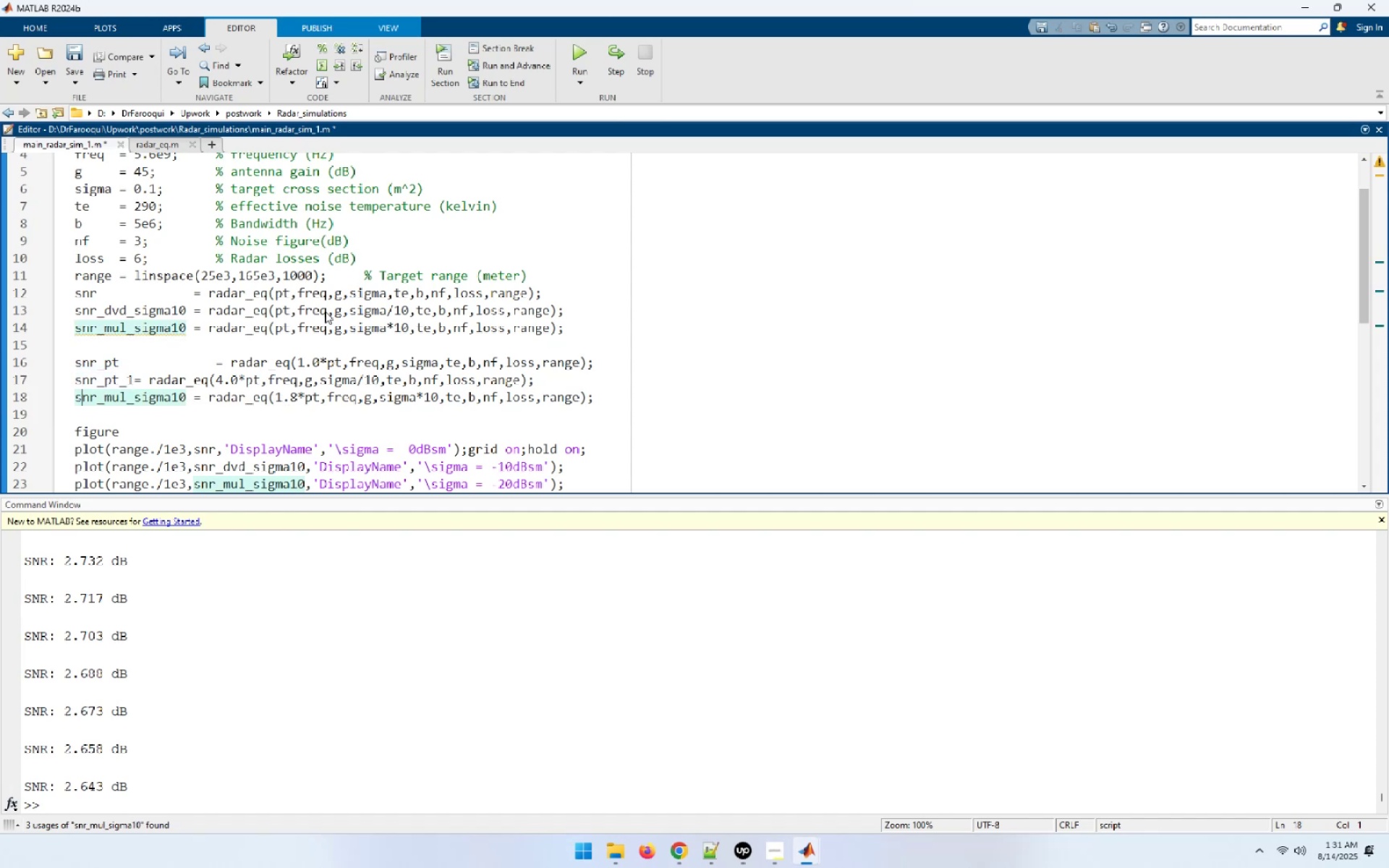 
hold_key(key=ArrowRight, duration=0.98)
 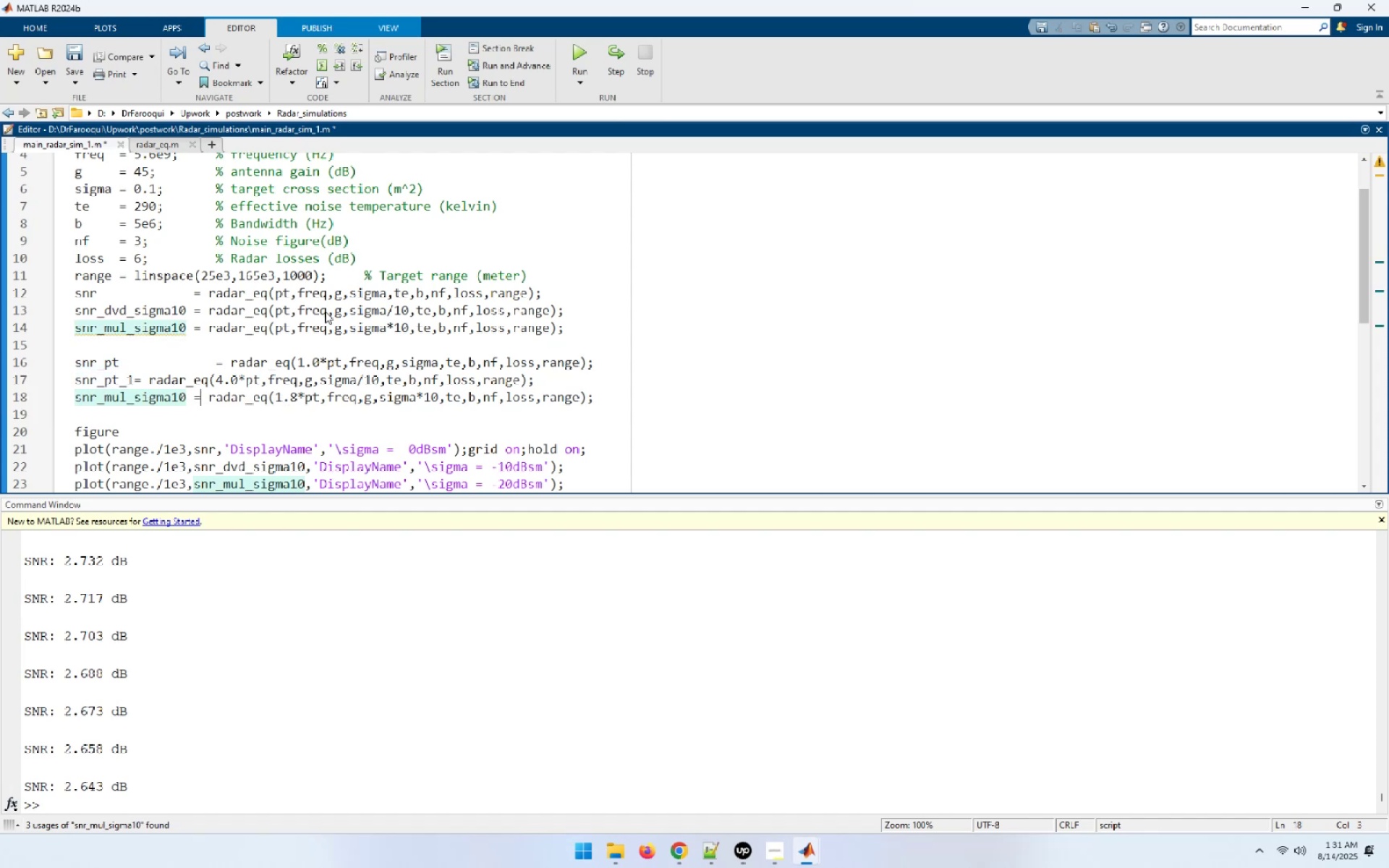 
key(ArrowLeft)
 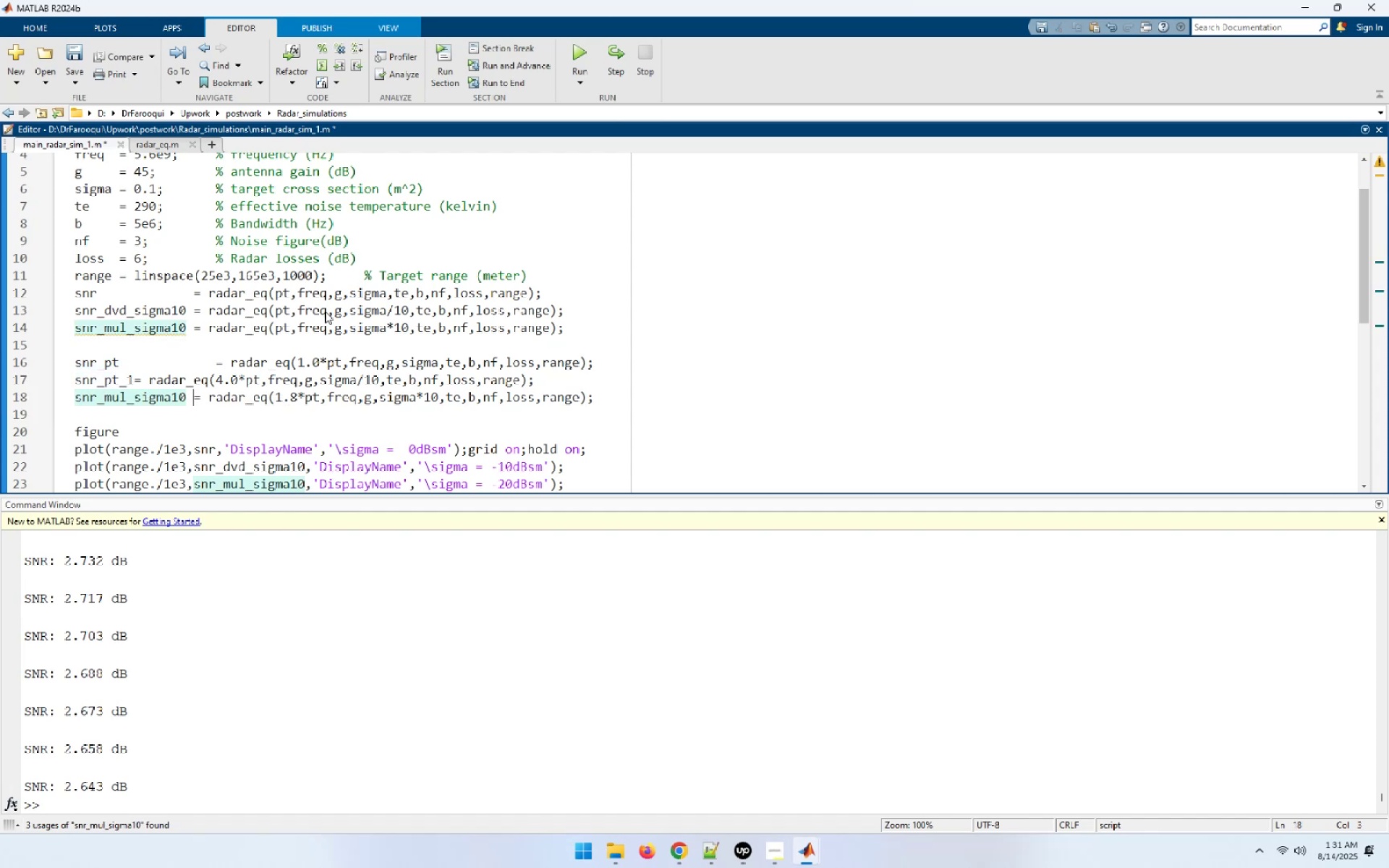 
key(ArrowLeft)
 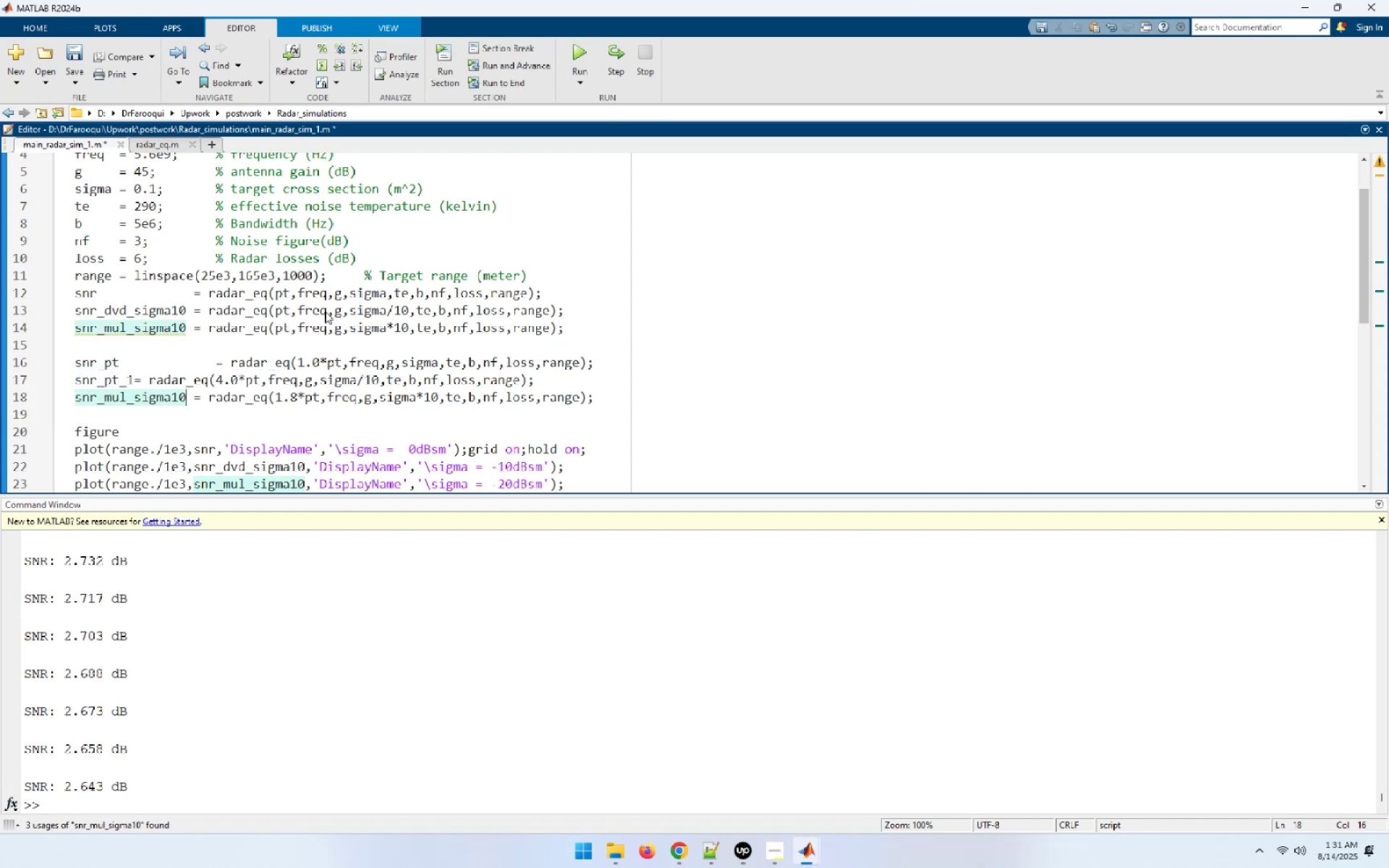 
key(Shift+Home)
 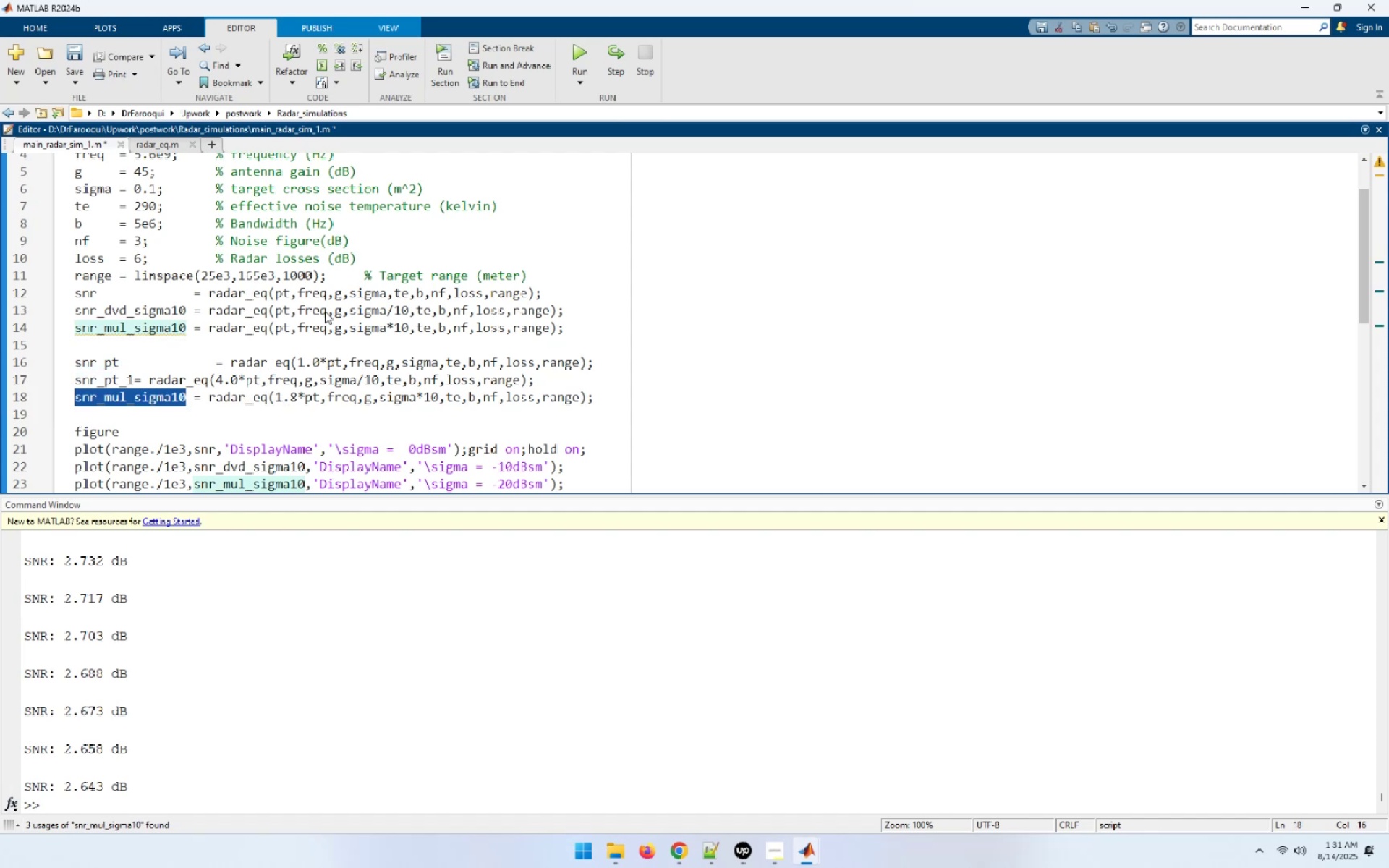 
key(Control+ControlLeft)
 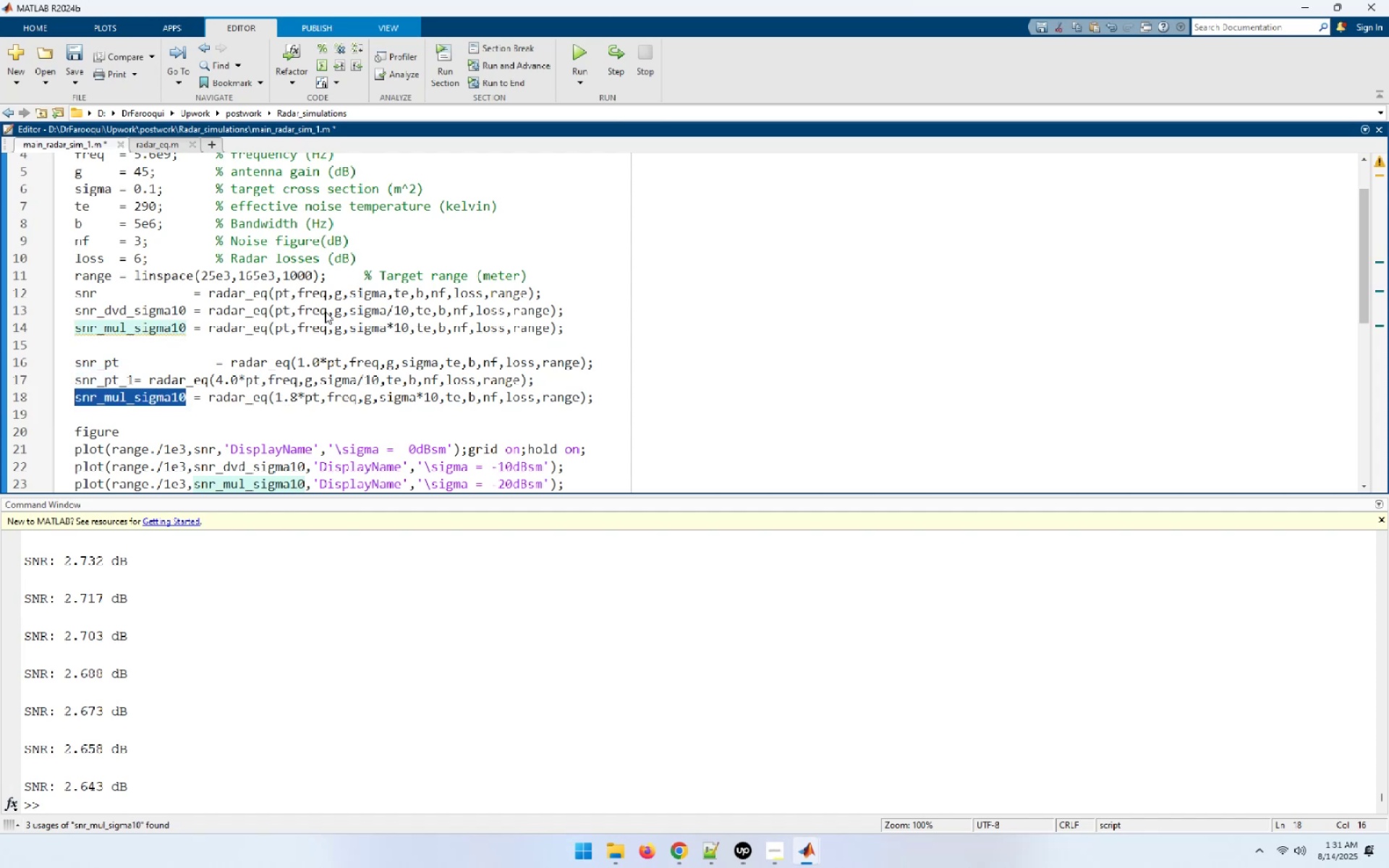 
key(Control+V)
 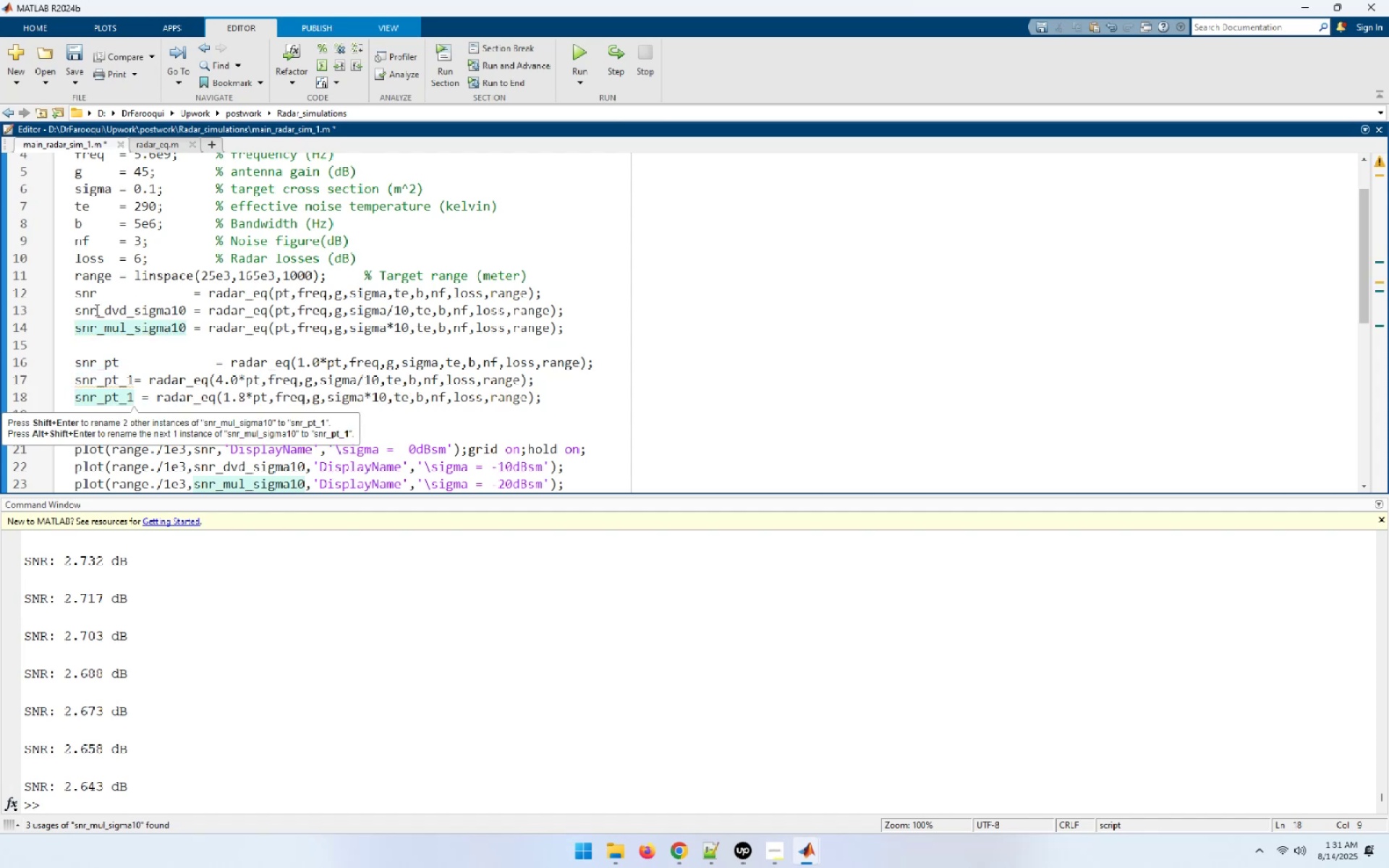 
wait(5.04)
 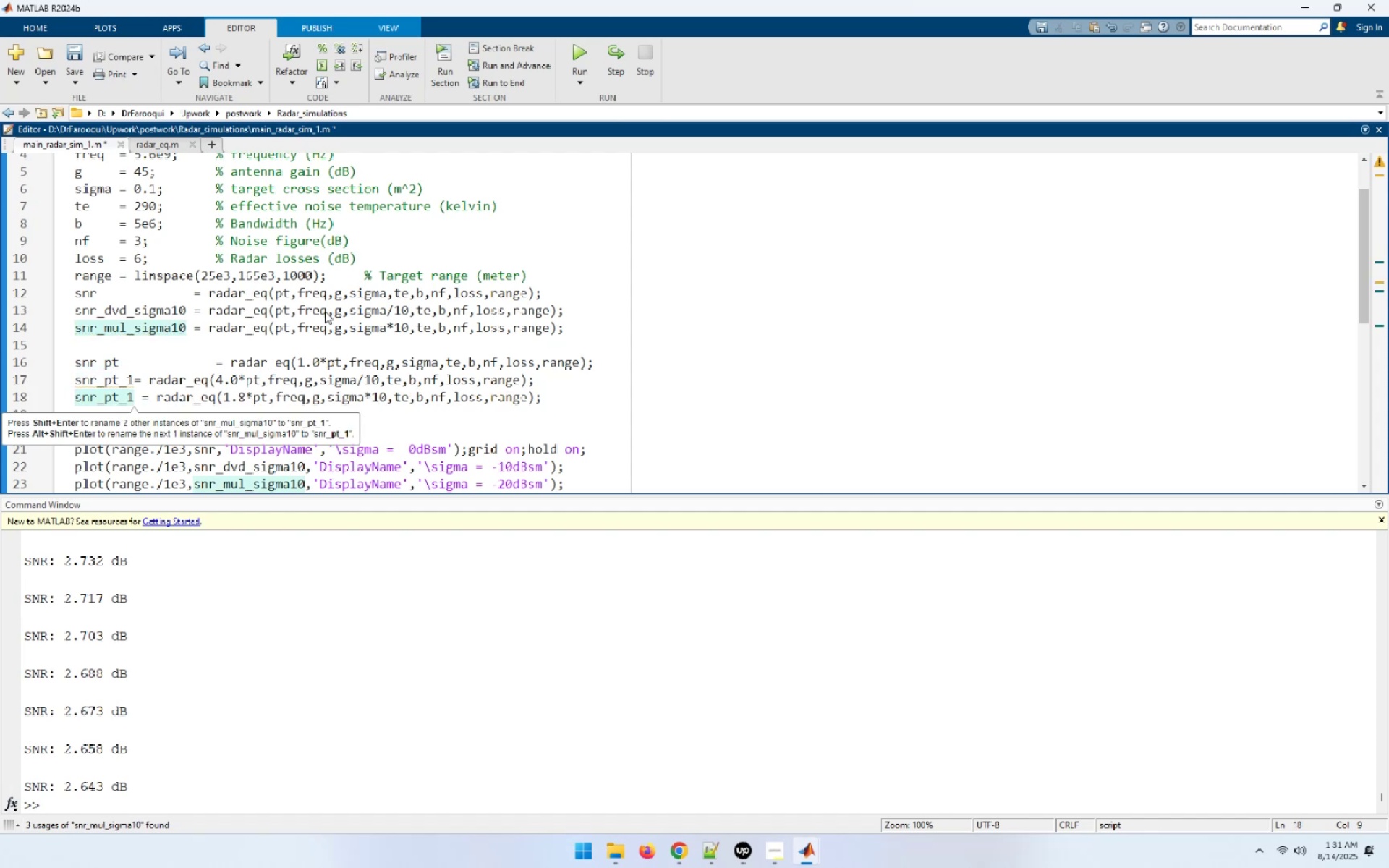 
double_click([90, 296])
 